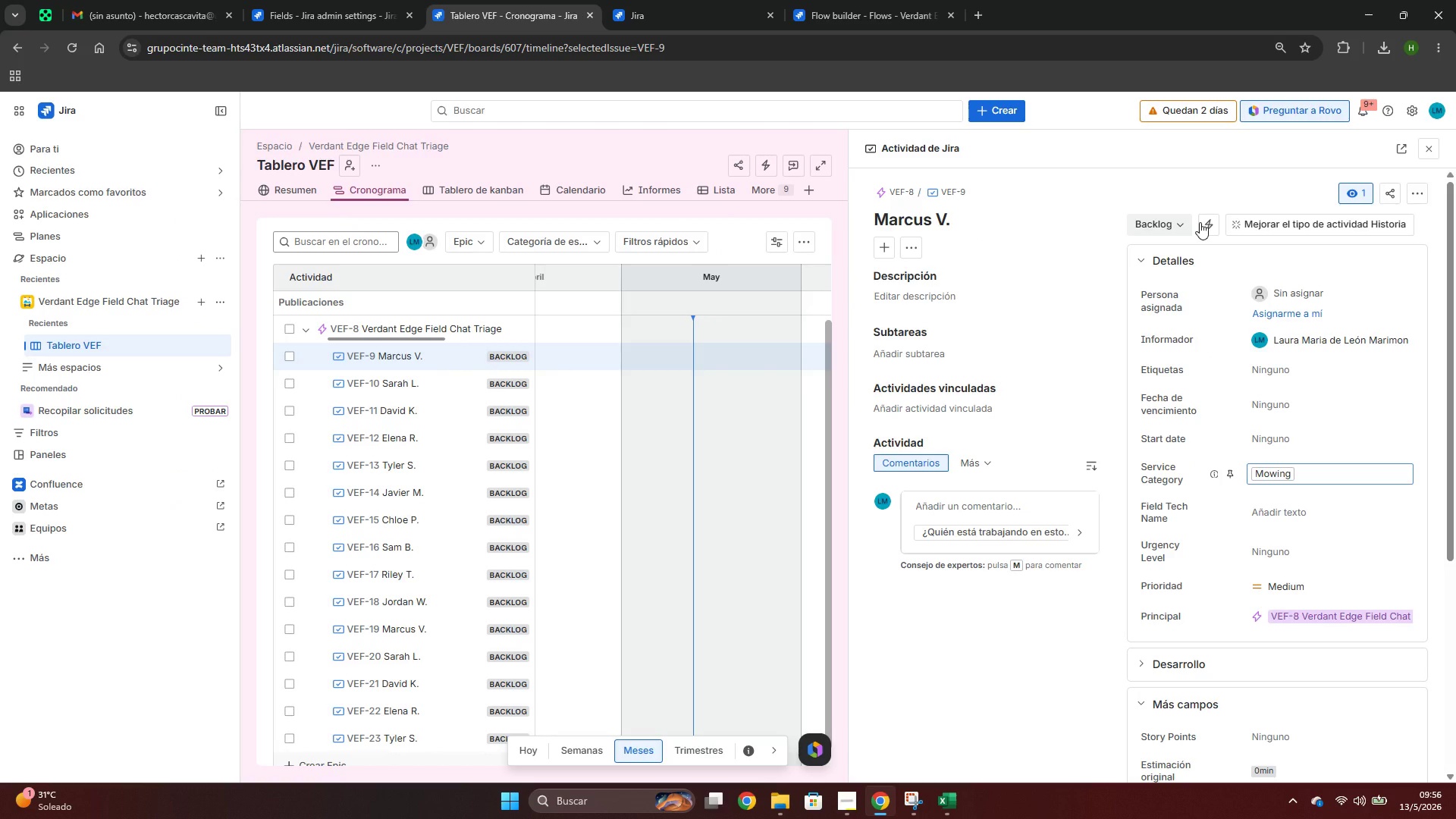 
key(Alt+AltLeft)
 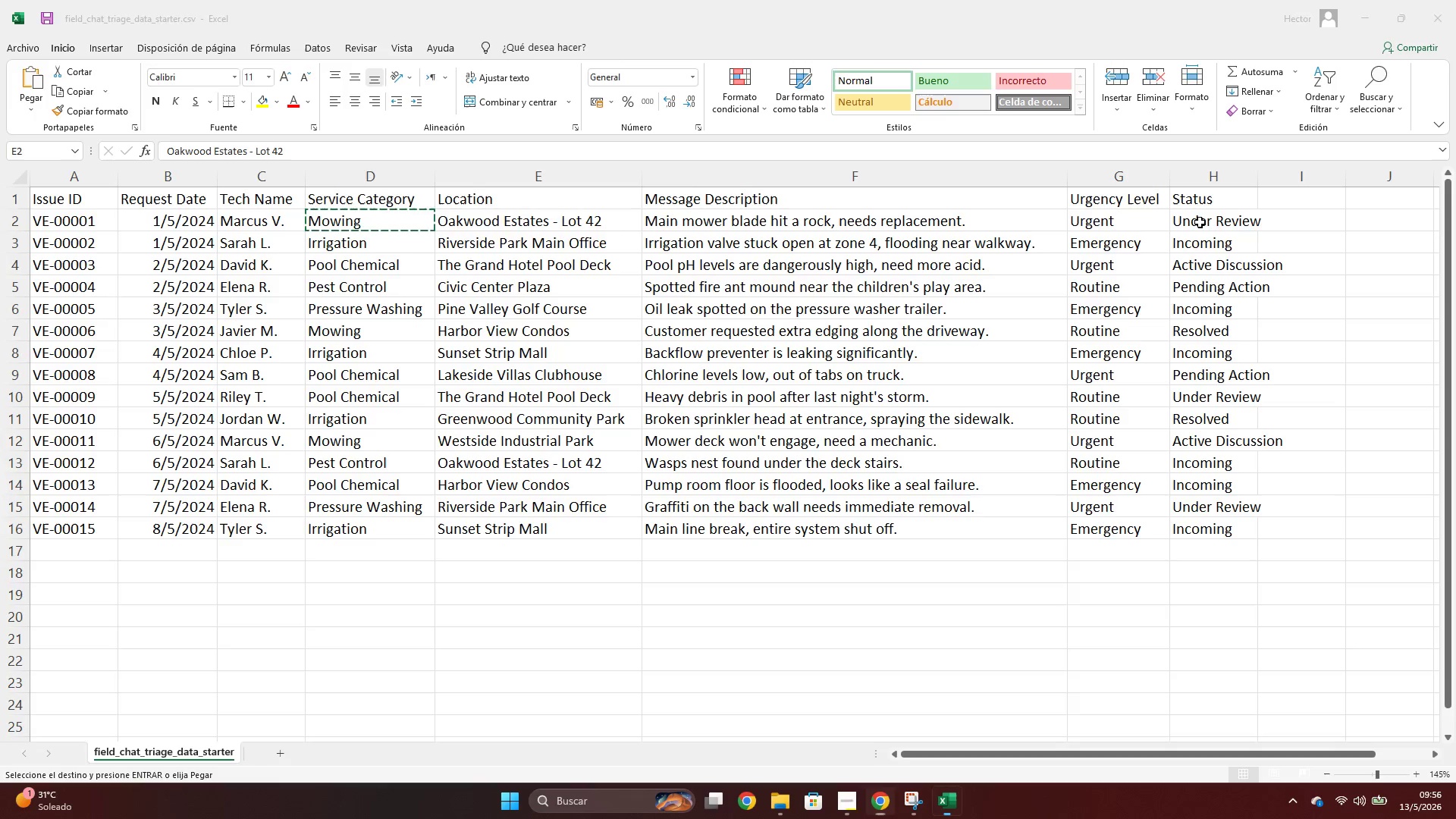 
key(Alt+Tab)
 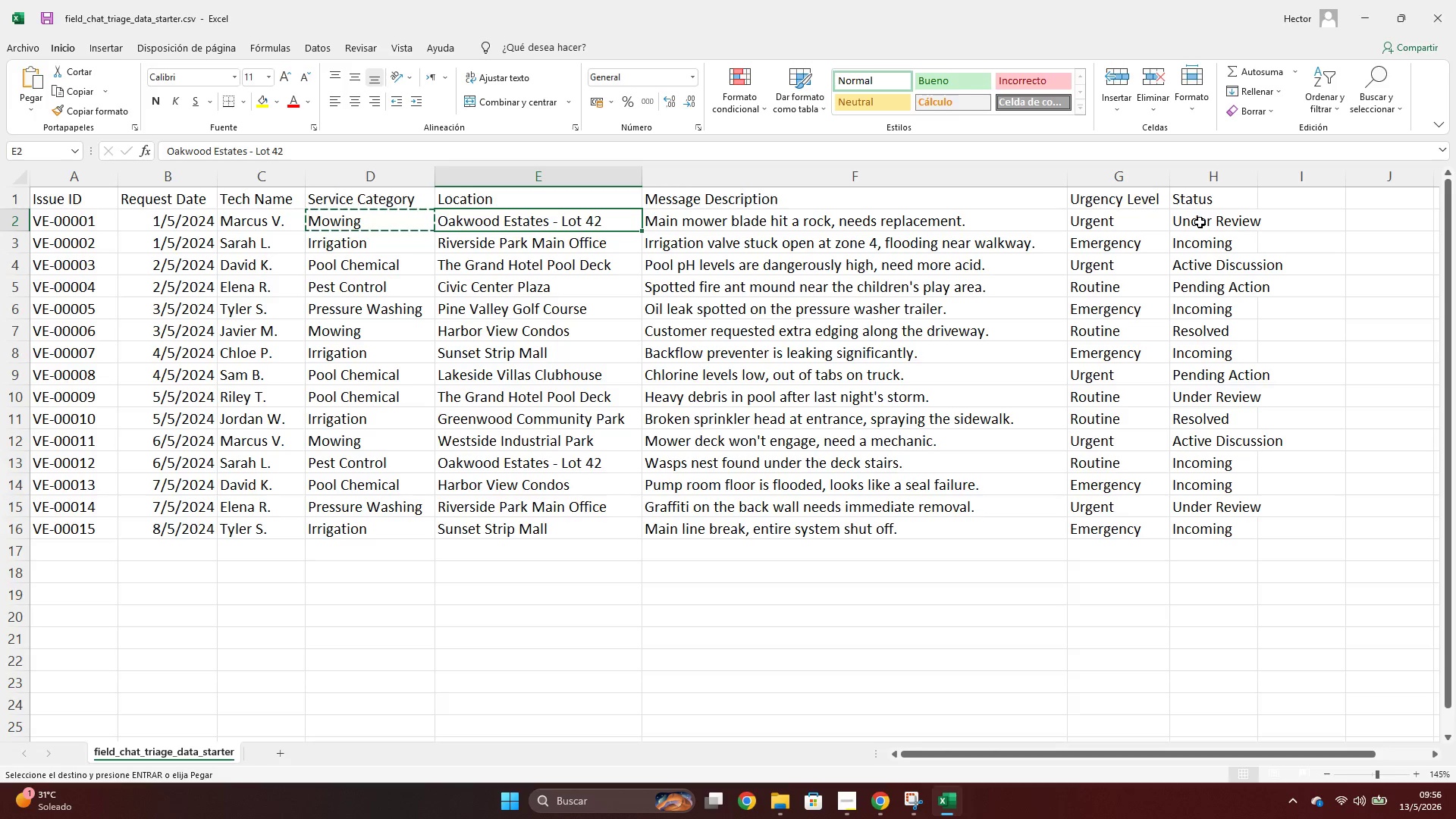 
wait(6.95)
 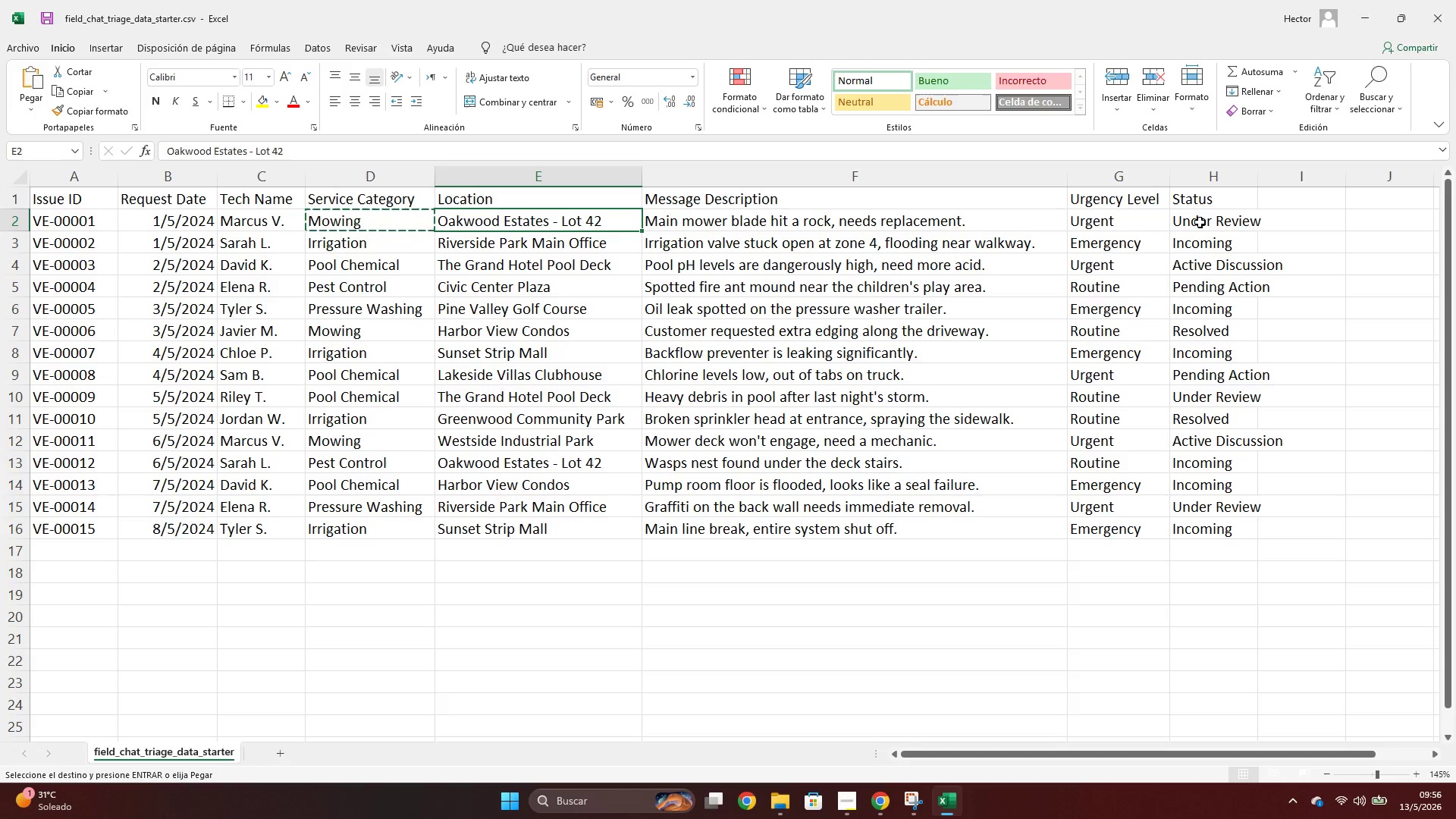 
key(Alt+AltLeft)
 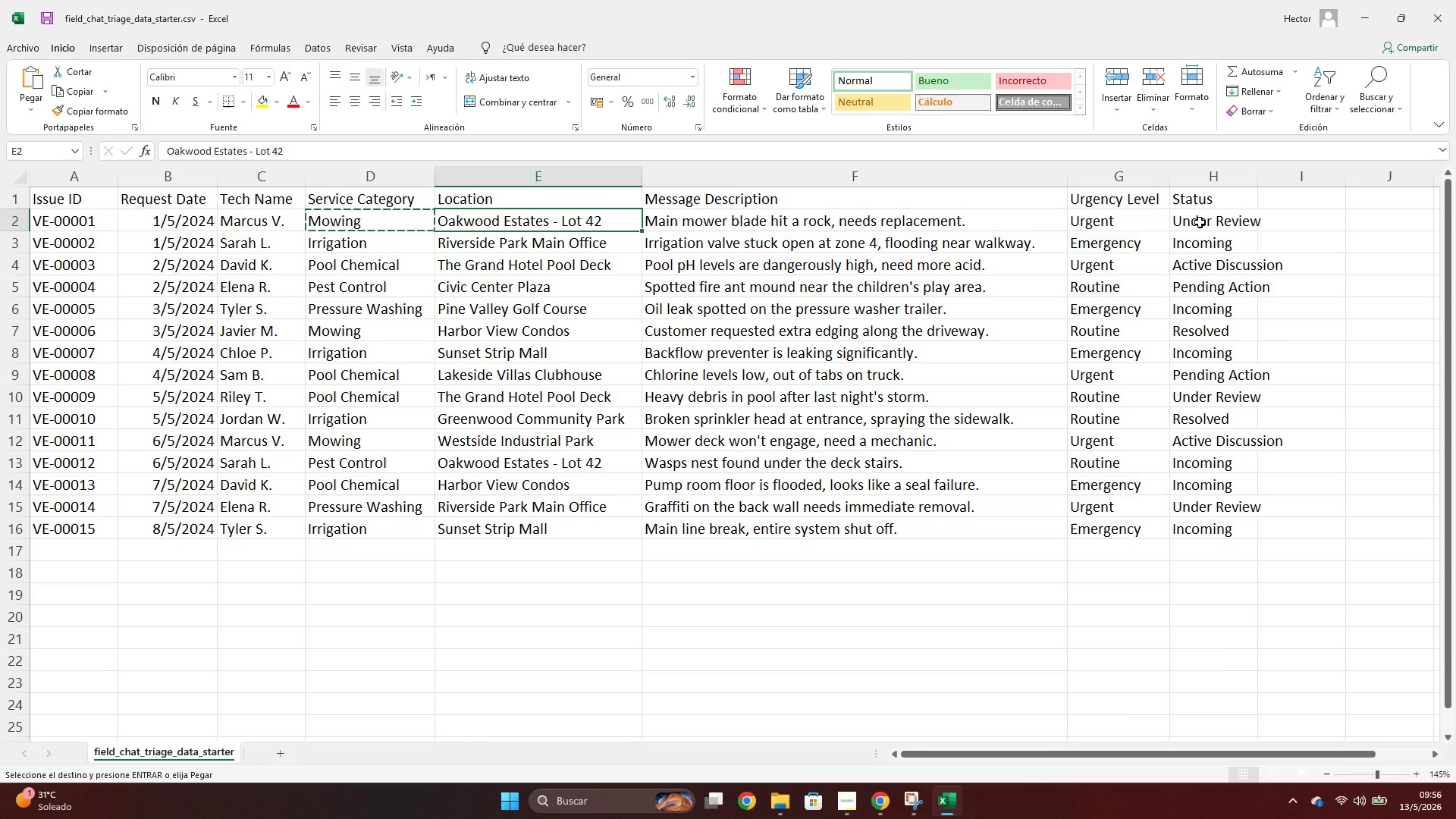 
key(Alt+Tab)
 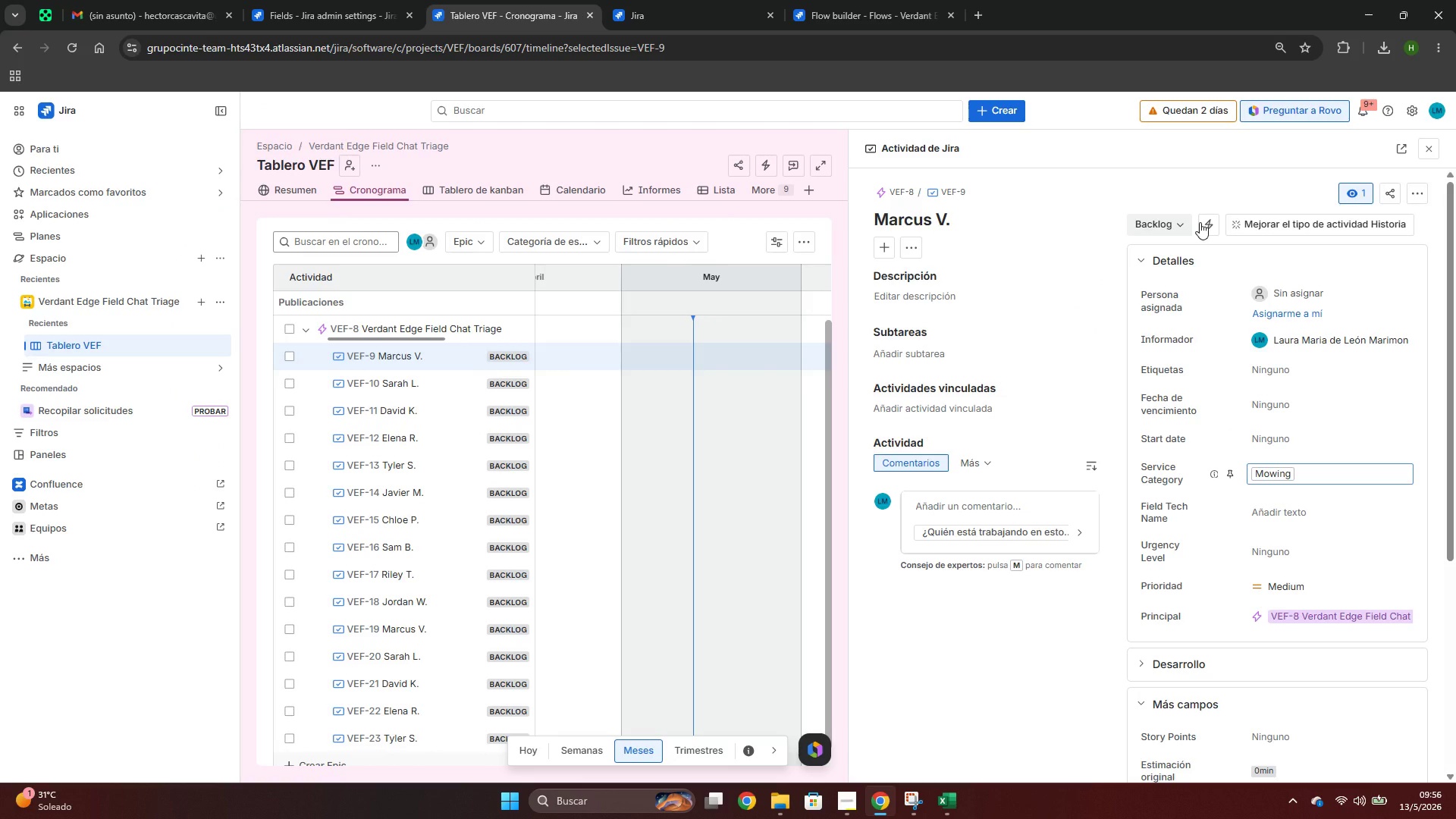 
key(Alt+AltLeft)
 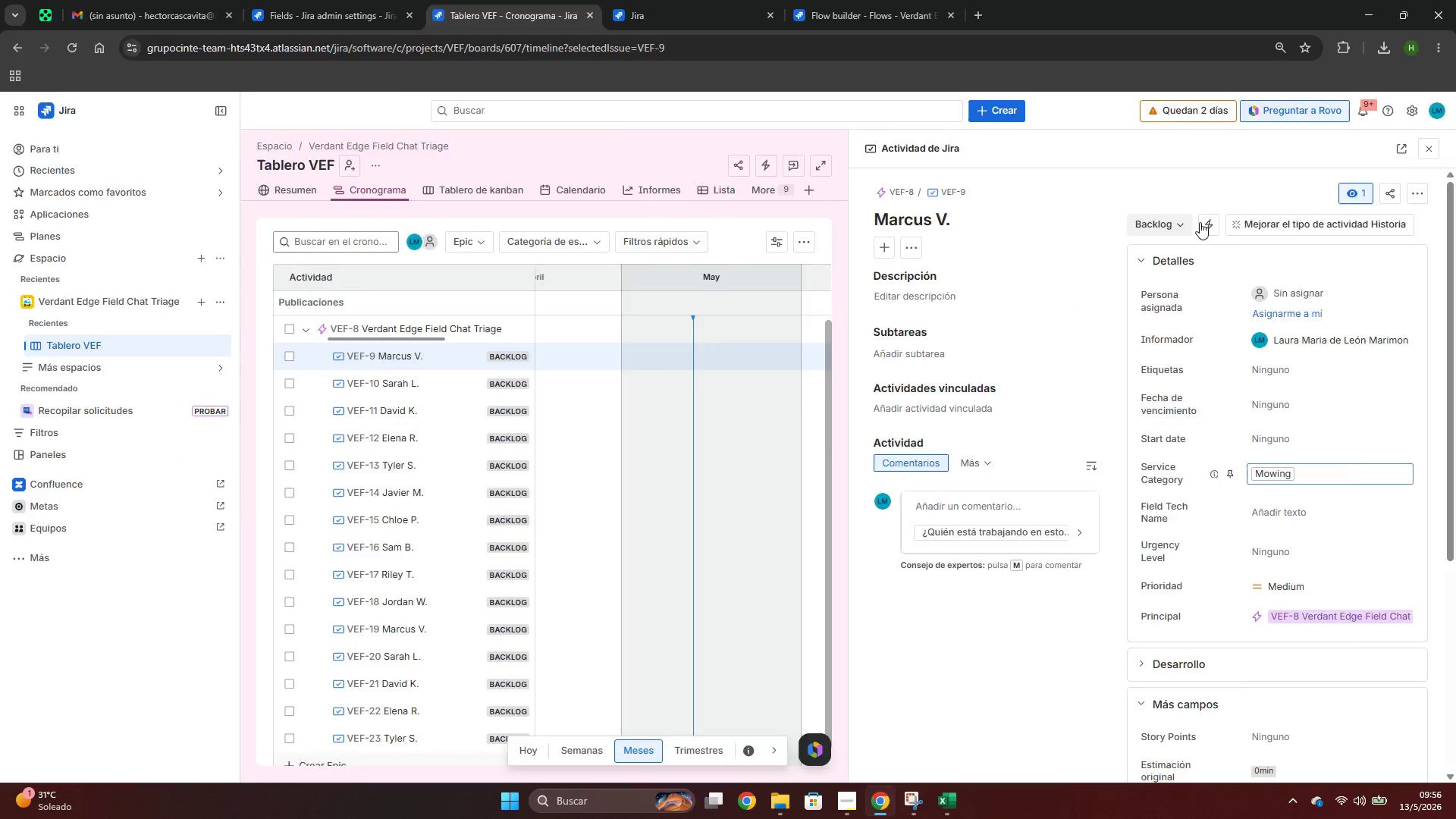 
key(Alt+Tab)
 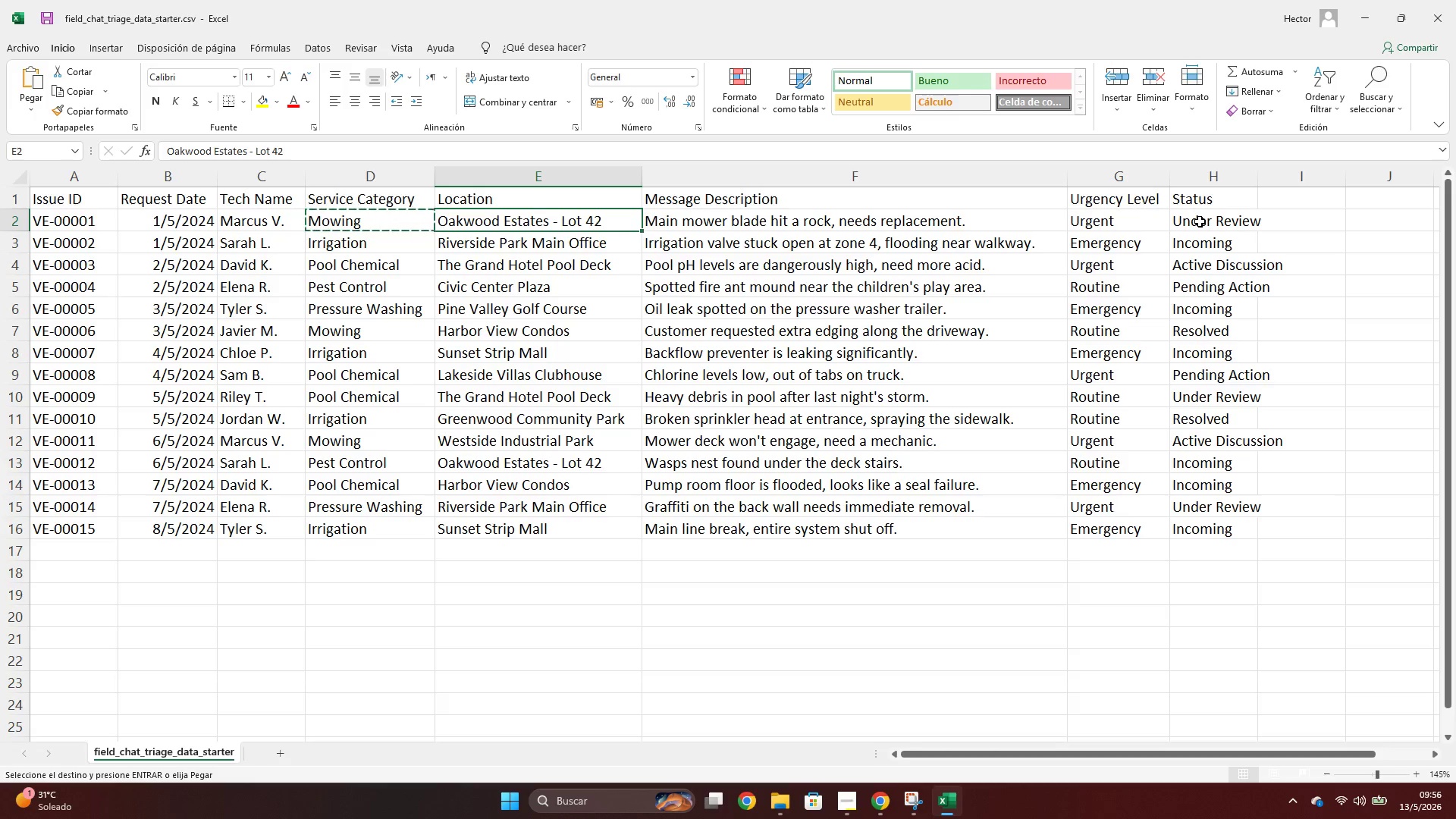 
key(Alt+AltLeft)
 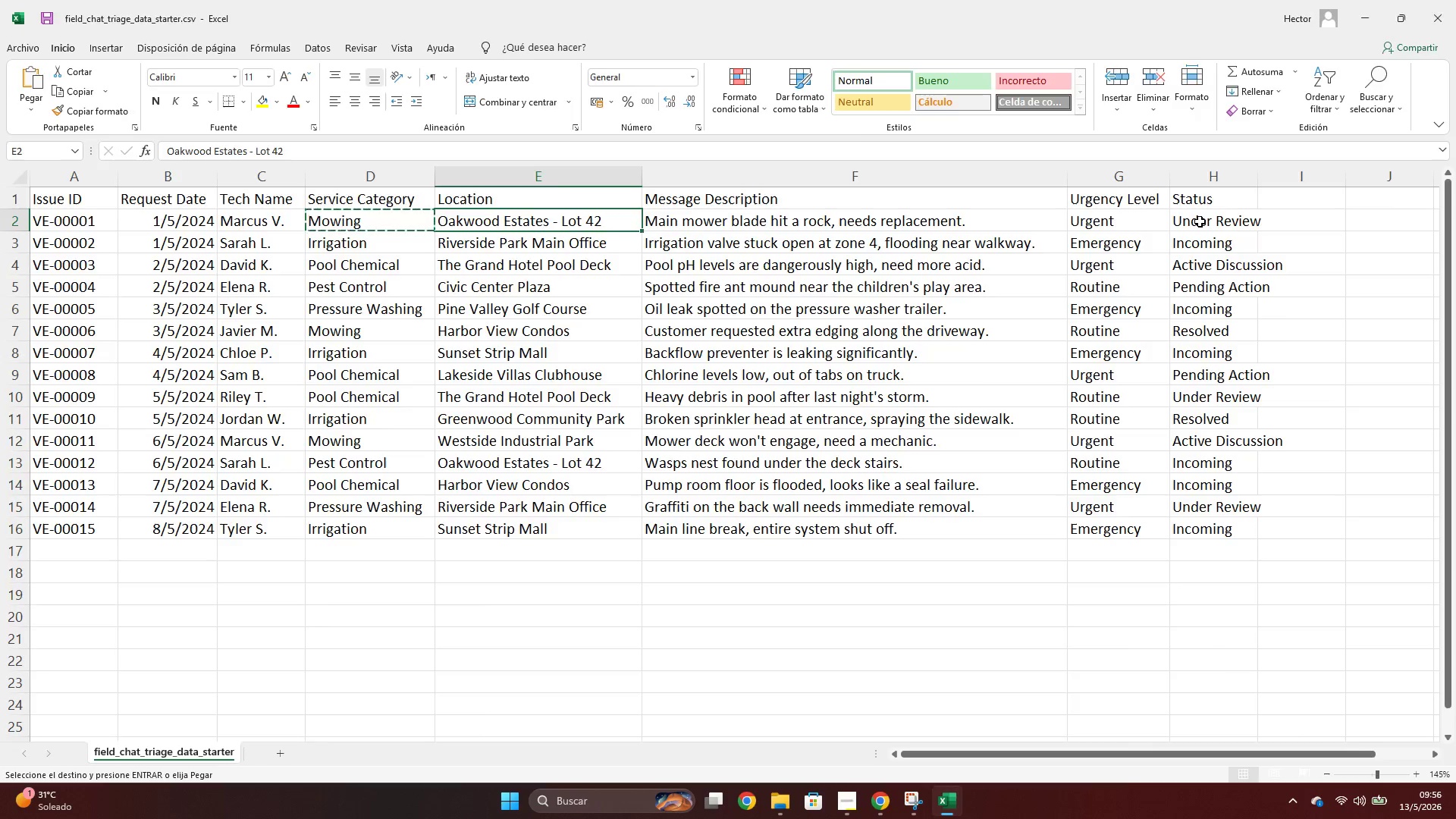 
key(Alt+Tab)
 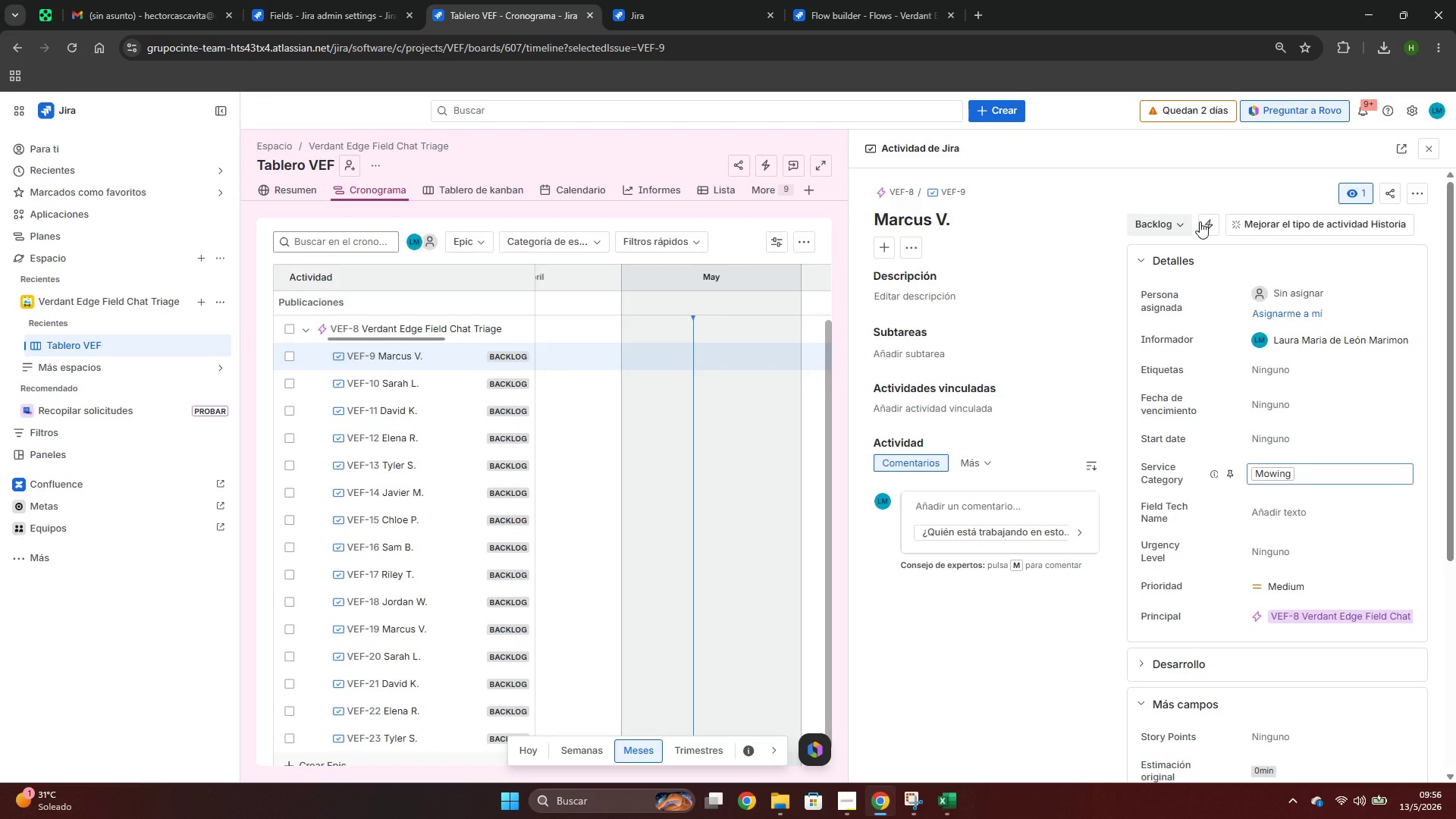 
key(Alt+AltLeft)
 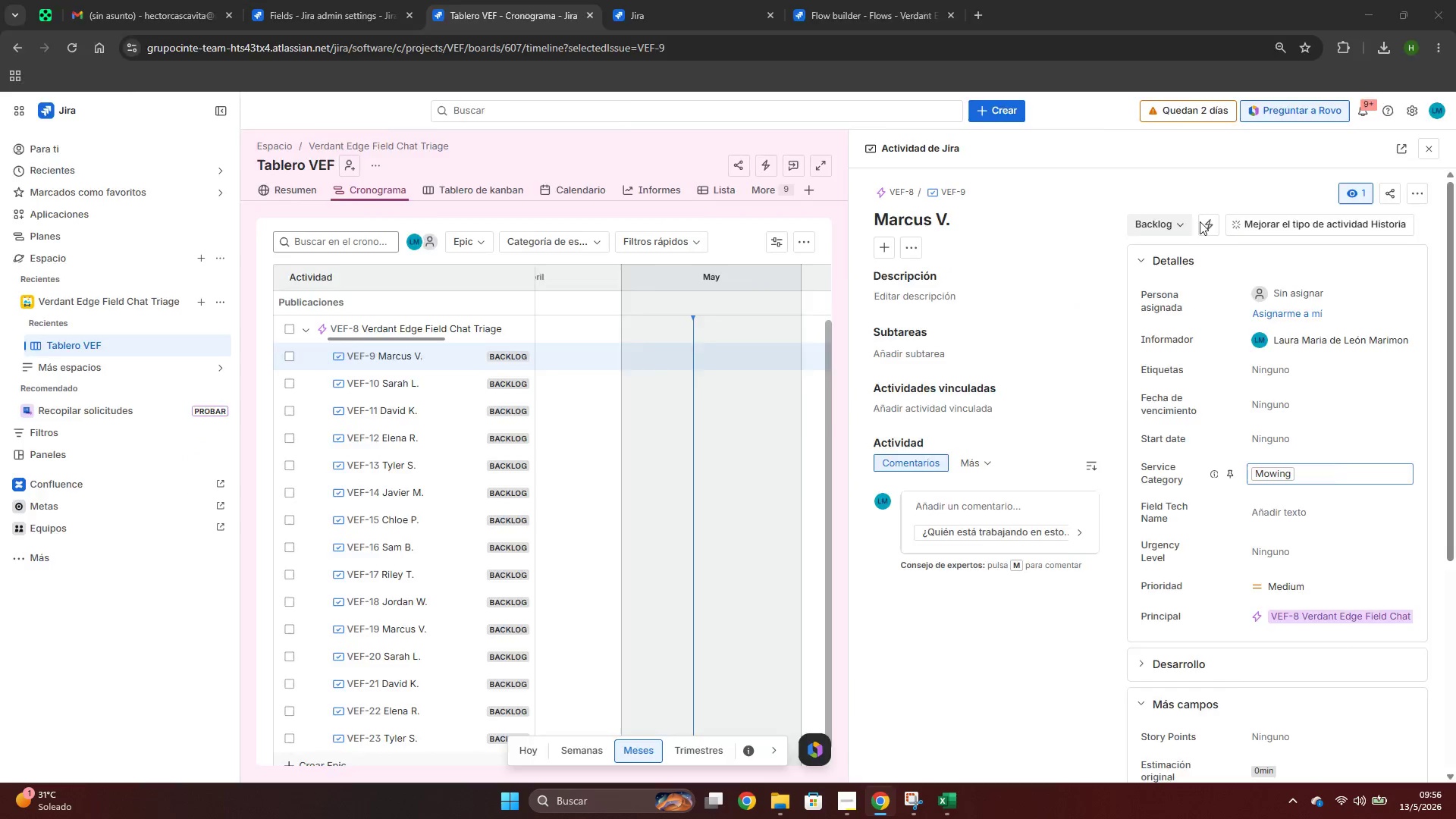 
key(Alt+Tab)
 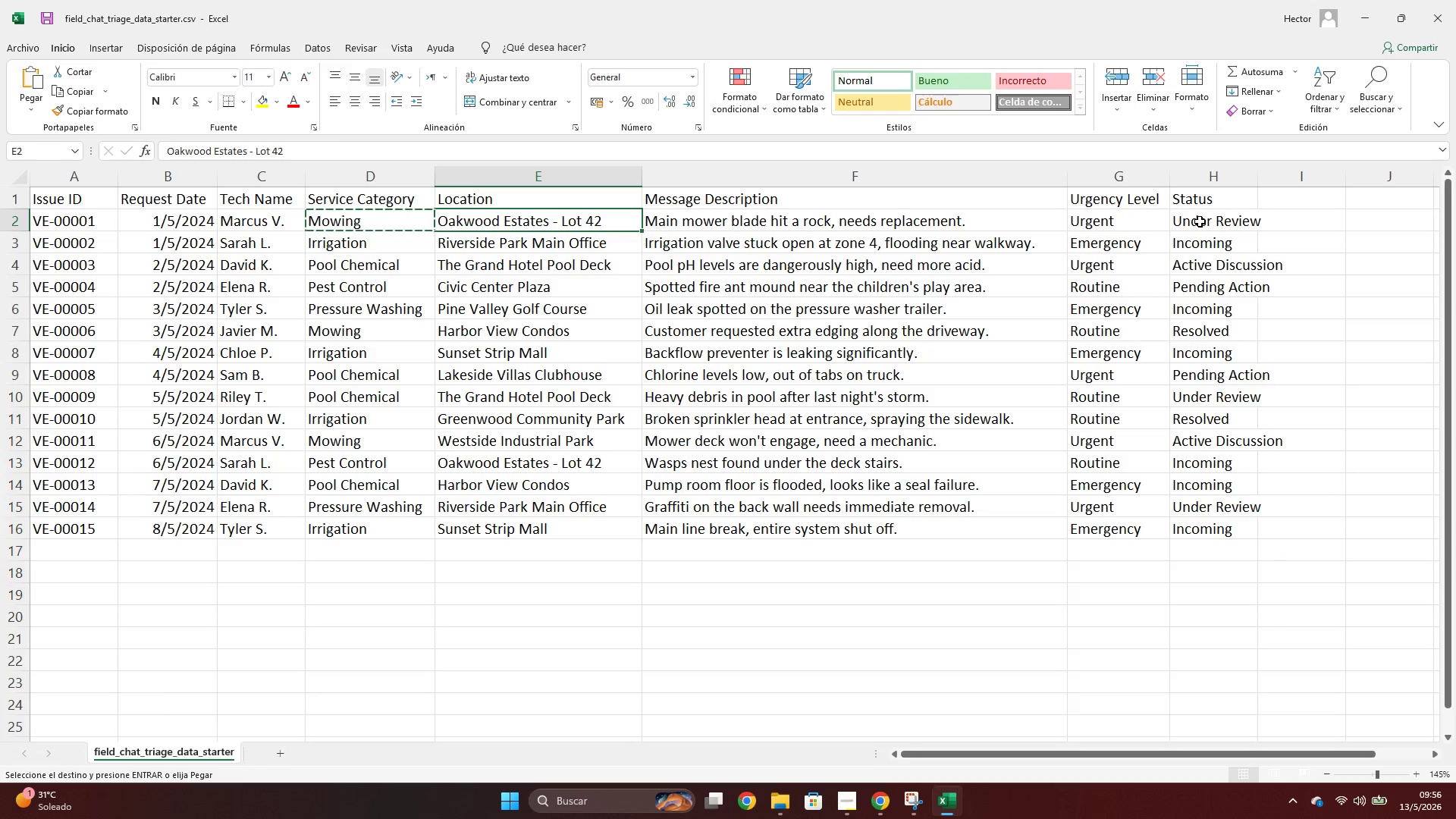 
key(Alt+AltLeft)
 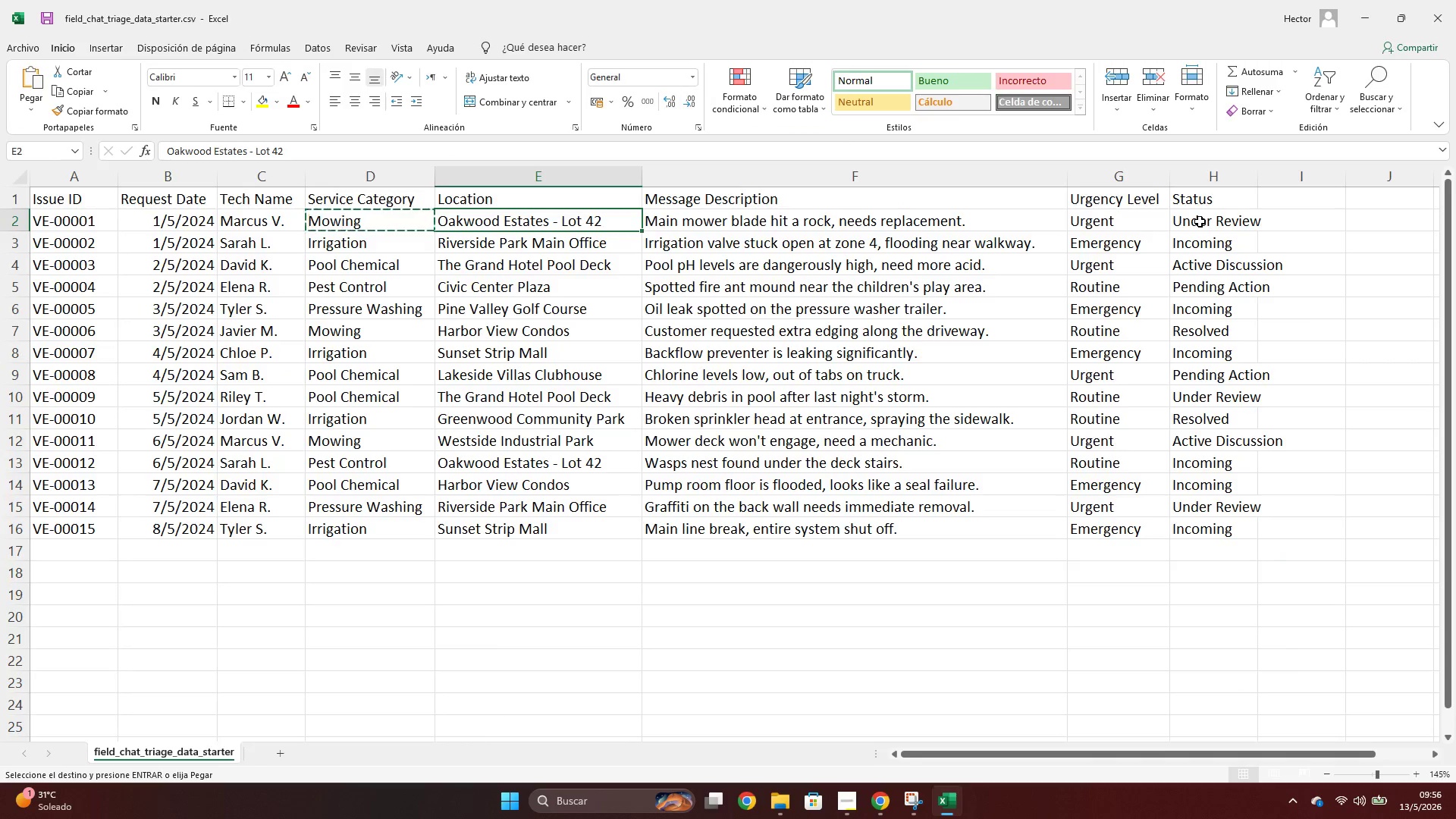 
key(Alt+Tab)
 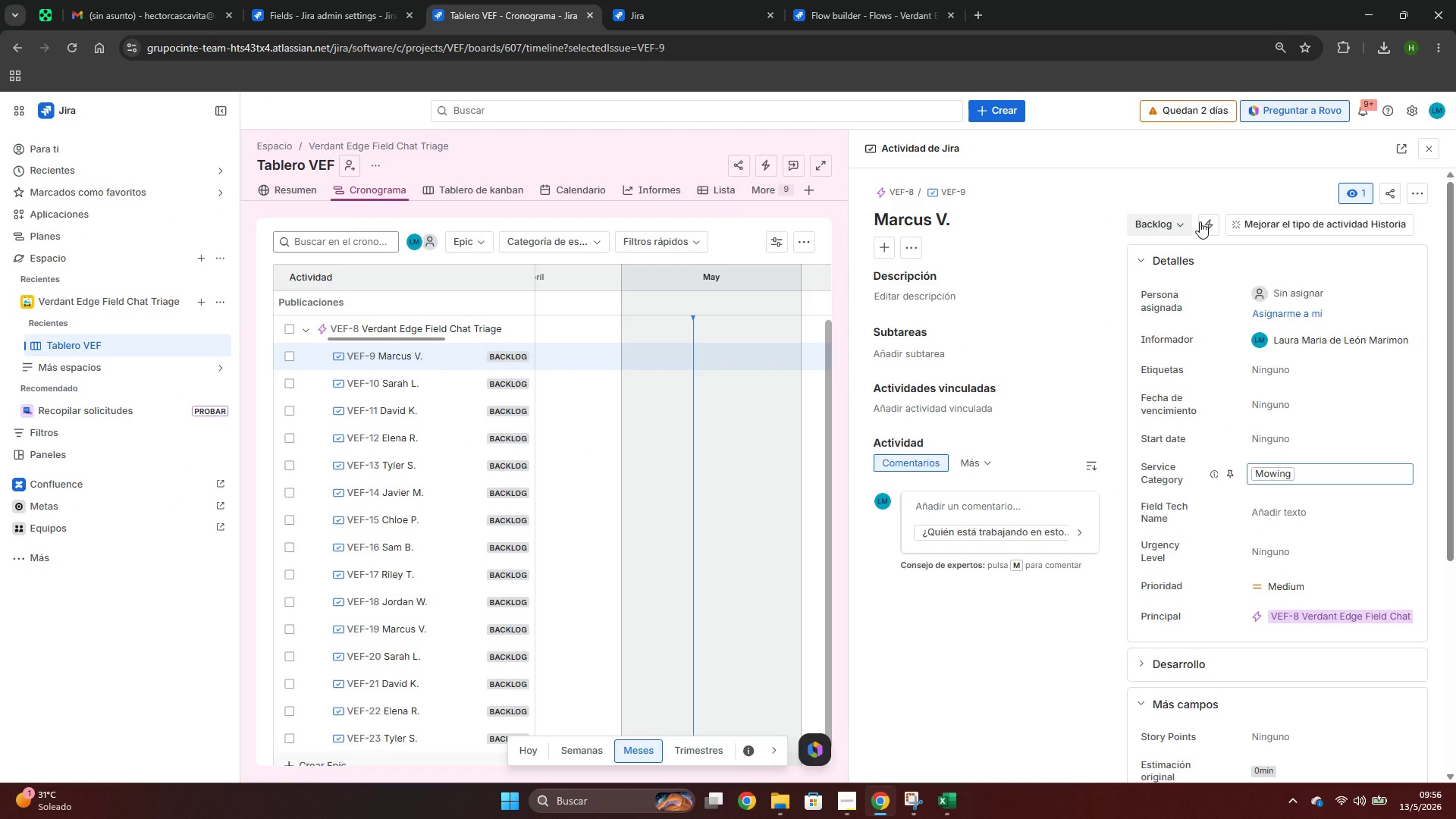 
key(Alt+AltLeft)
 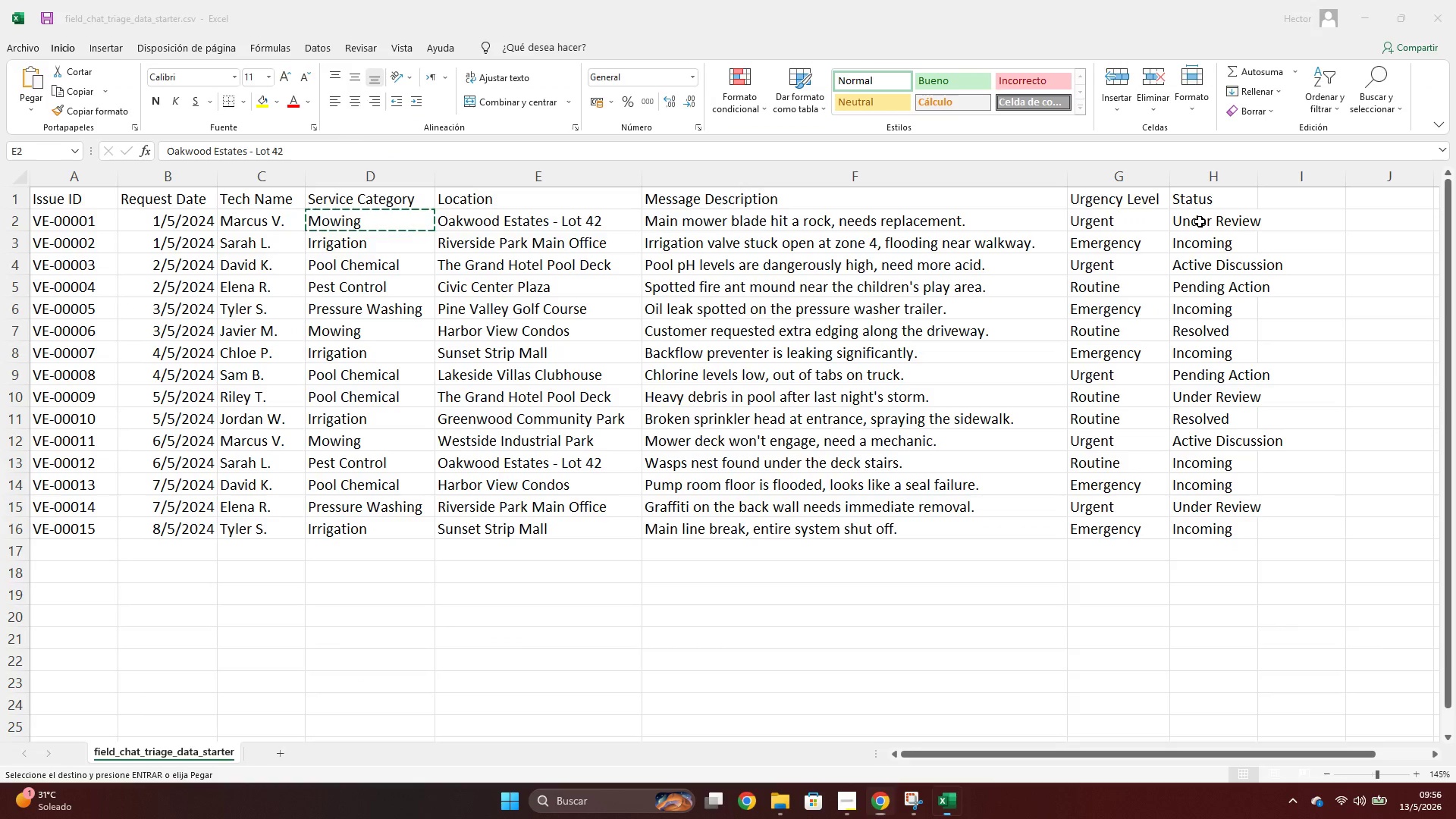 
key(Alt+Tab)
 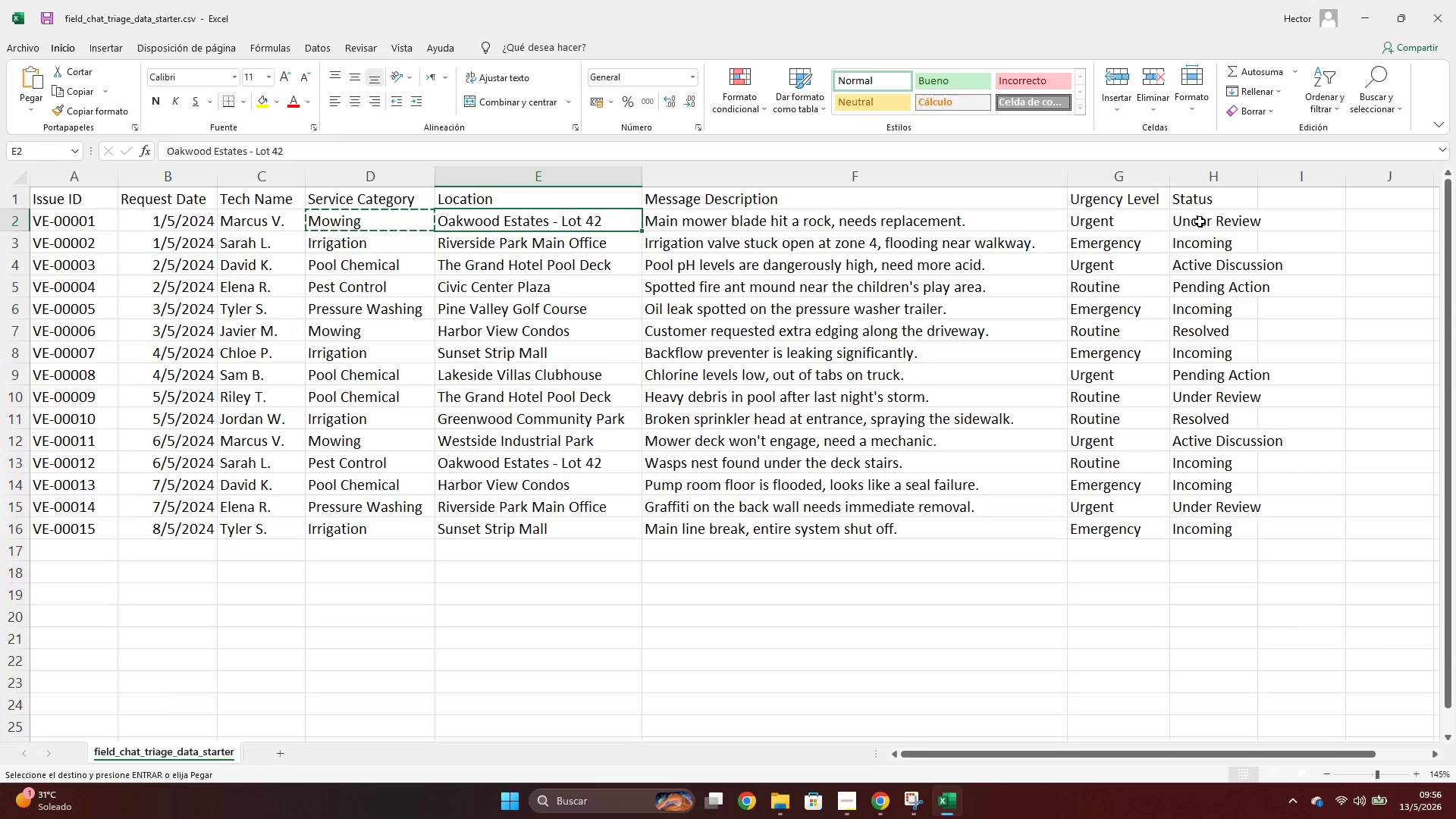 
key(ArrowRight)
 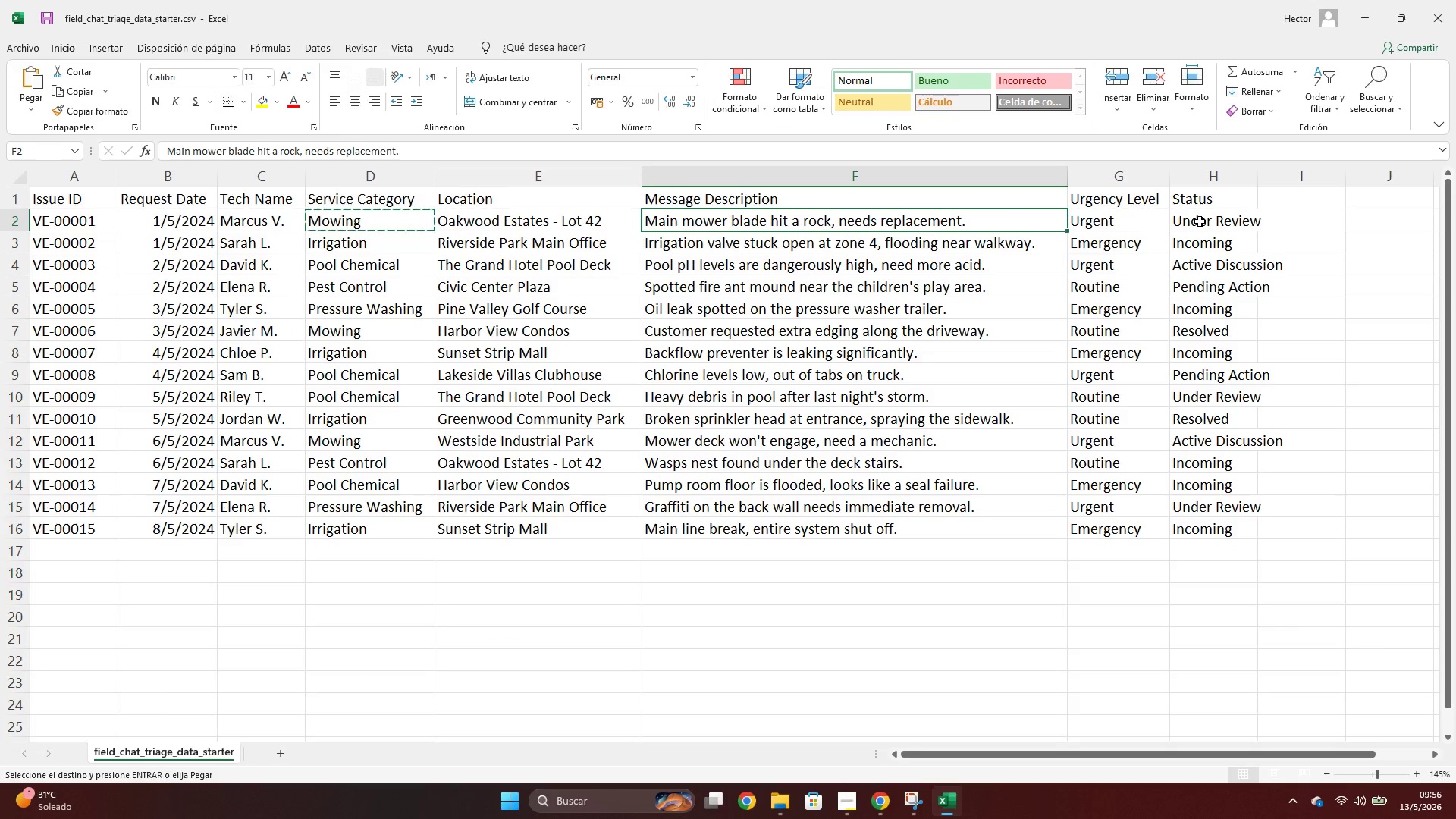 
key(Alt+AltLeft)
 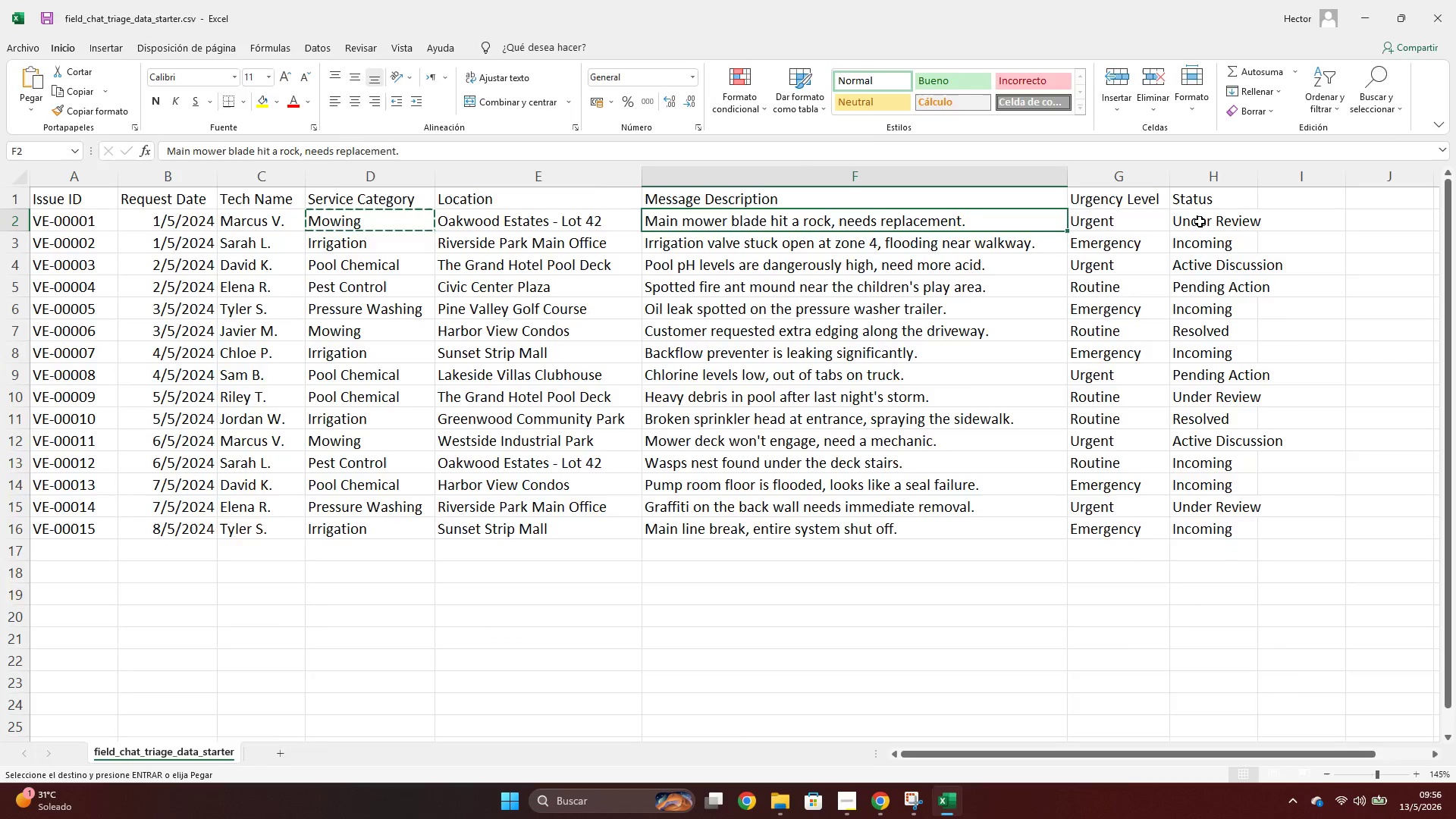 
key(Alt+Tab)
 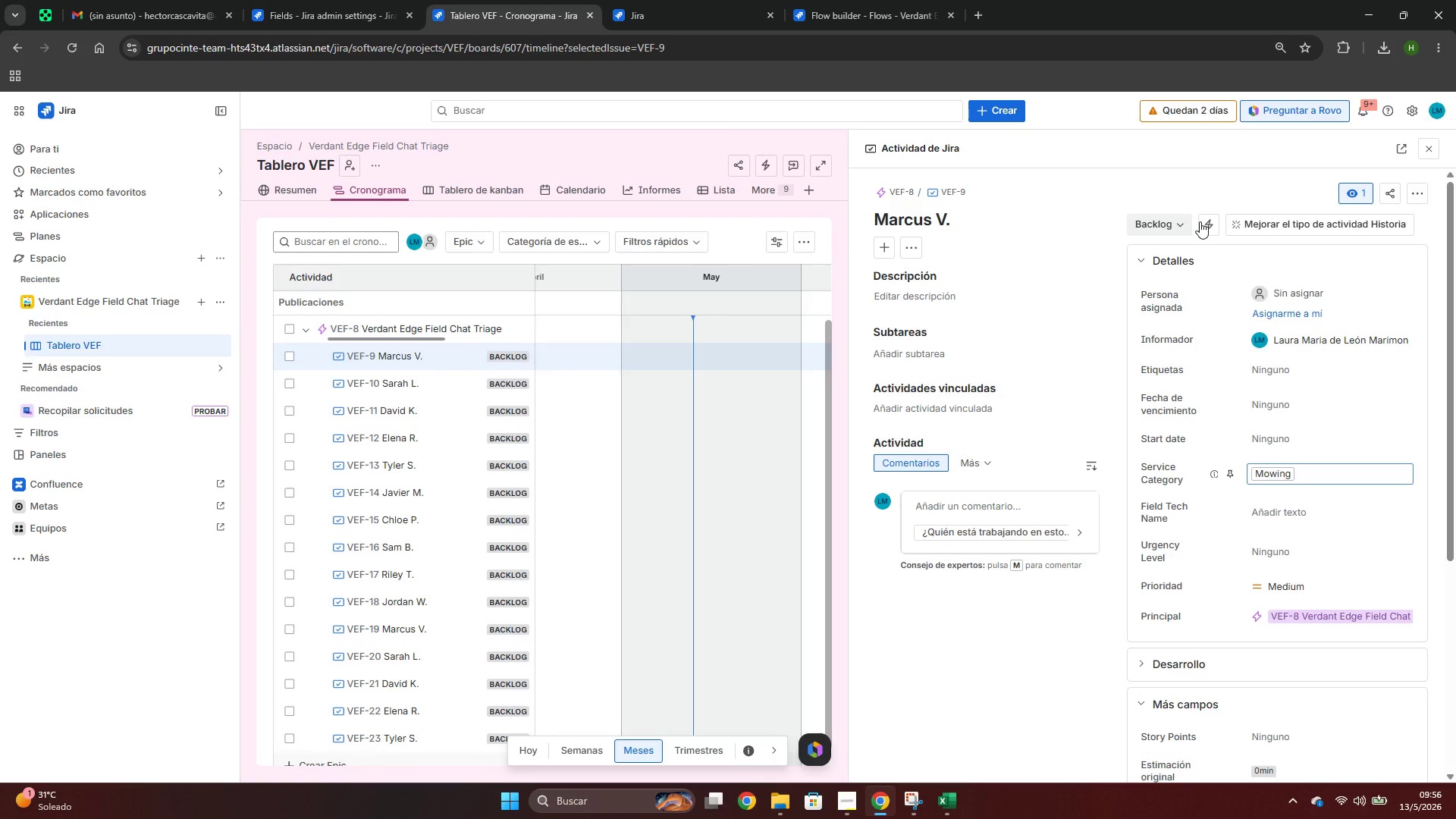 
key(Alt+AltLeft)
 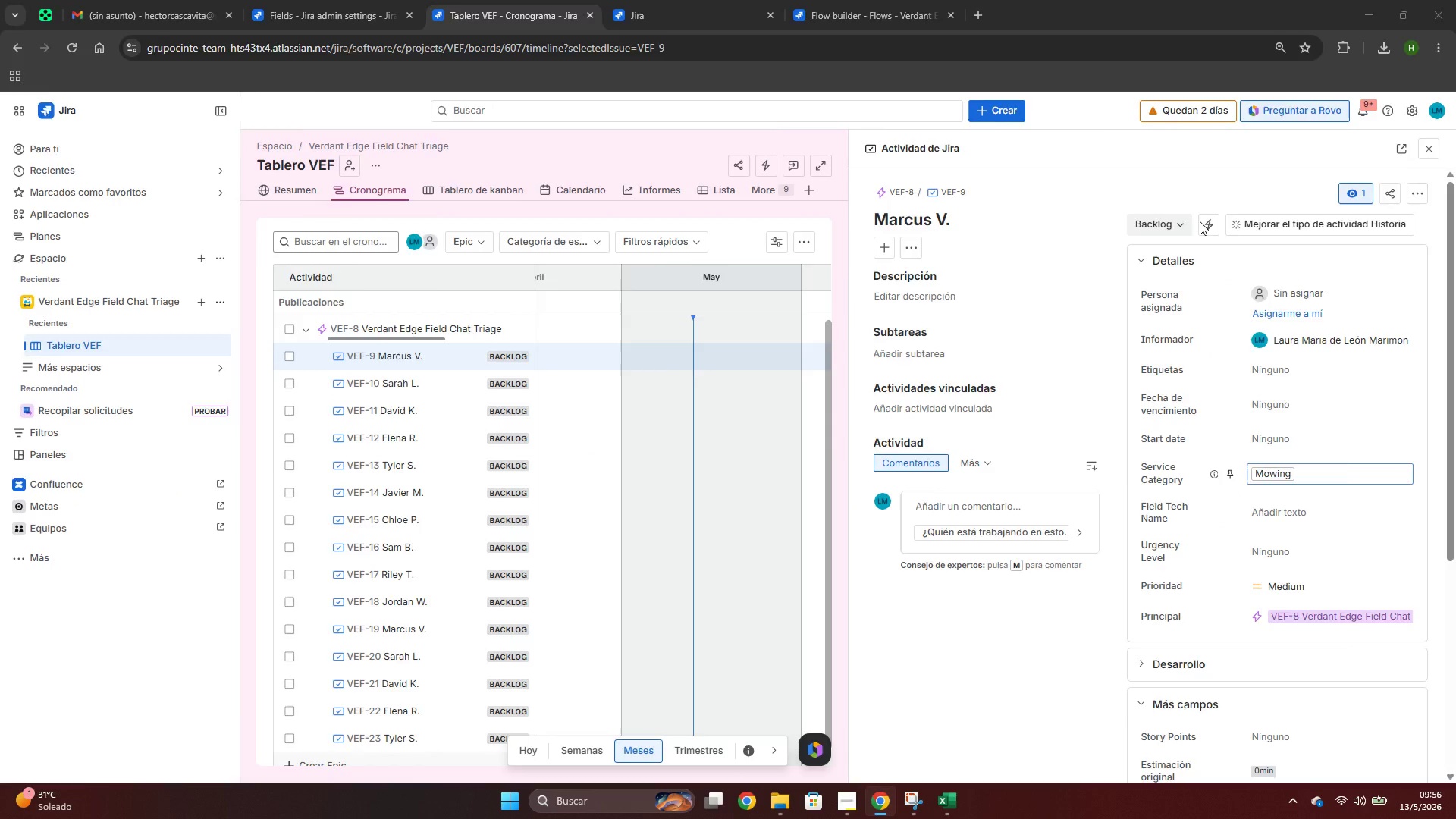 
key(Alt+Tab)
 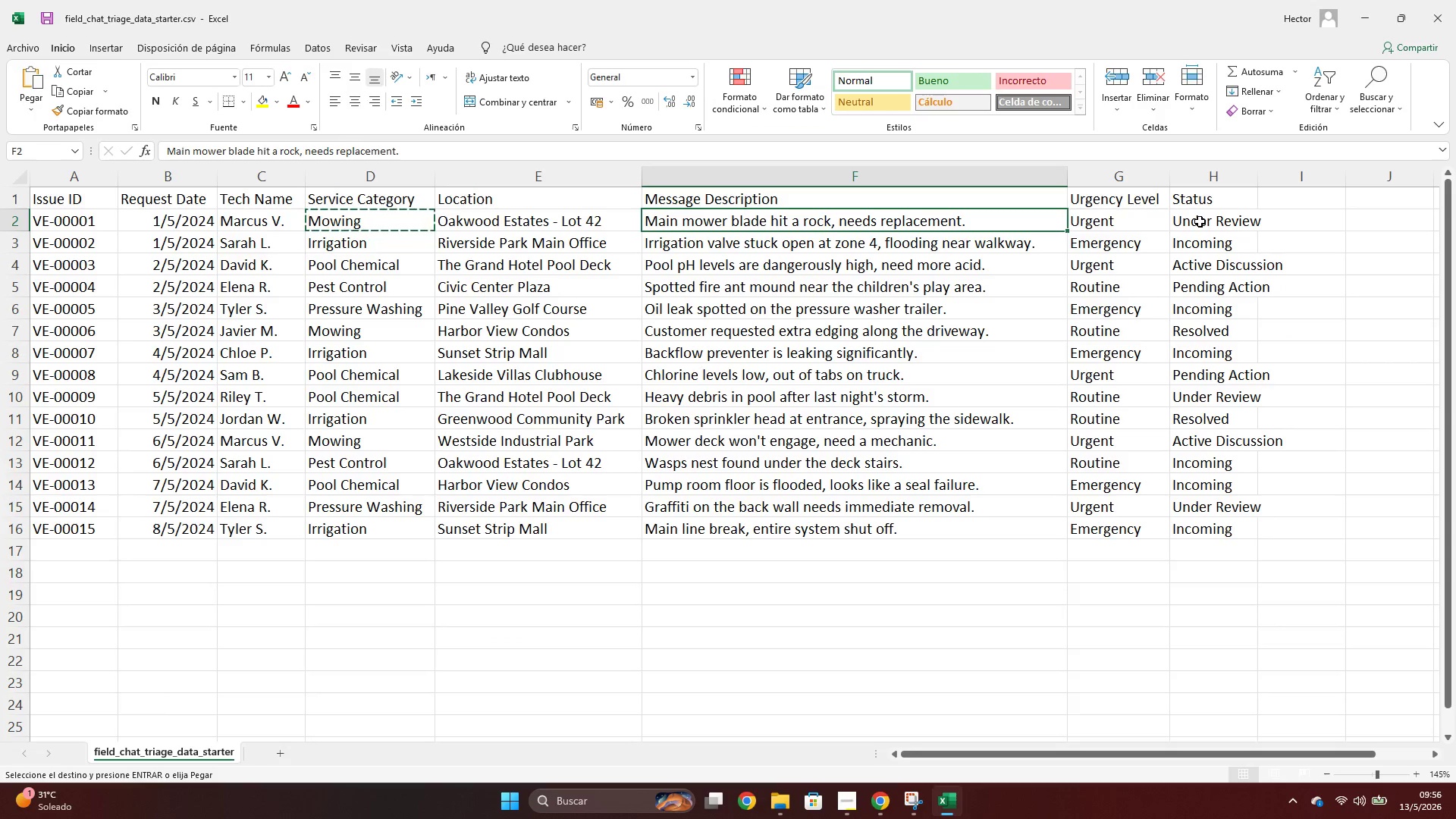 
key(Alt+AltLeft)
 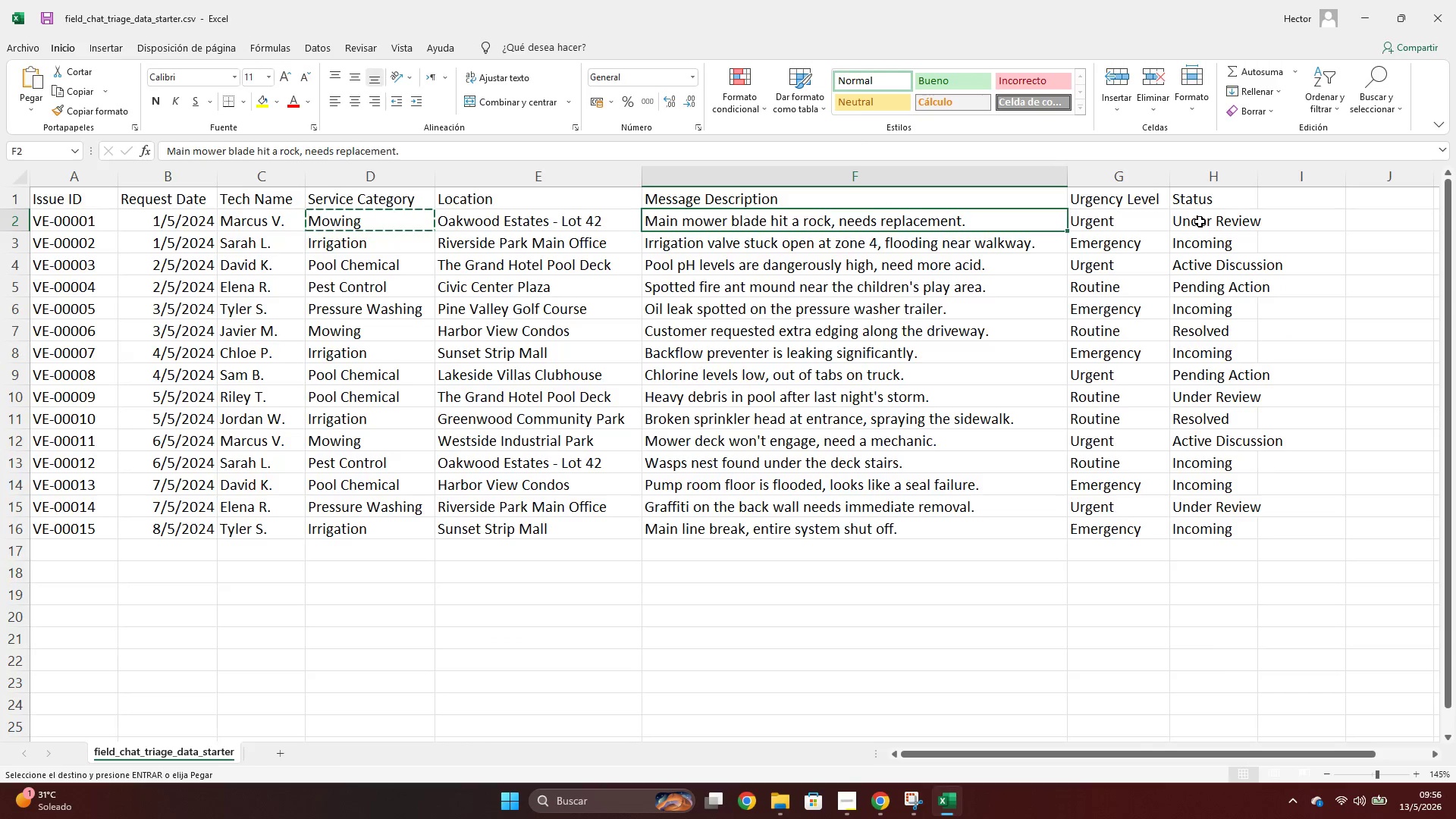 
key(Alt+Tab)
 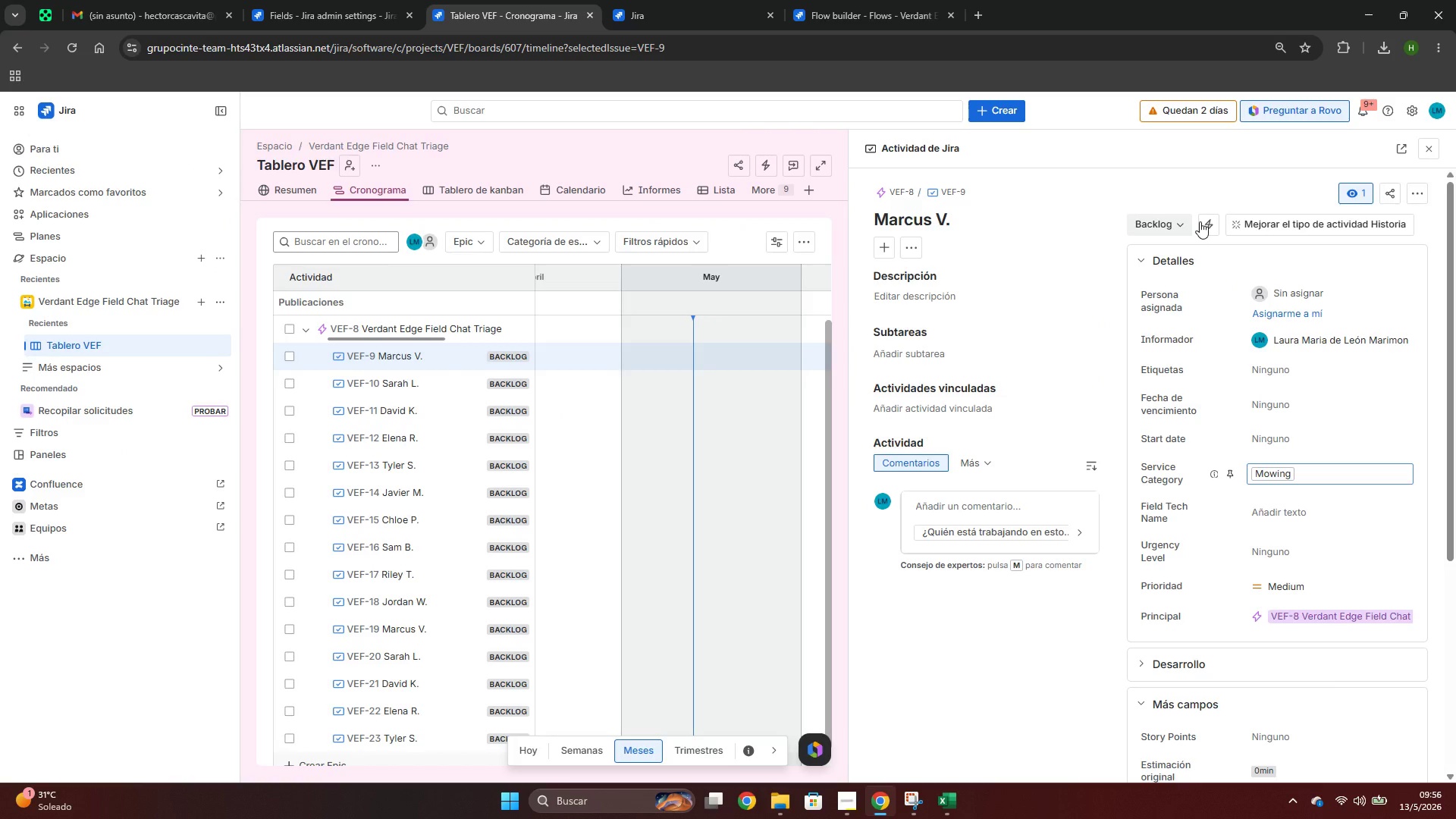 
key(Alt+AltLeft)
 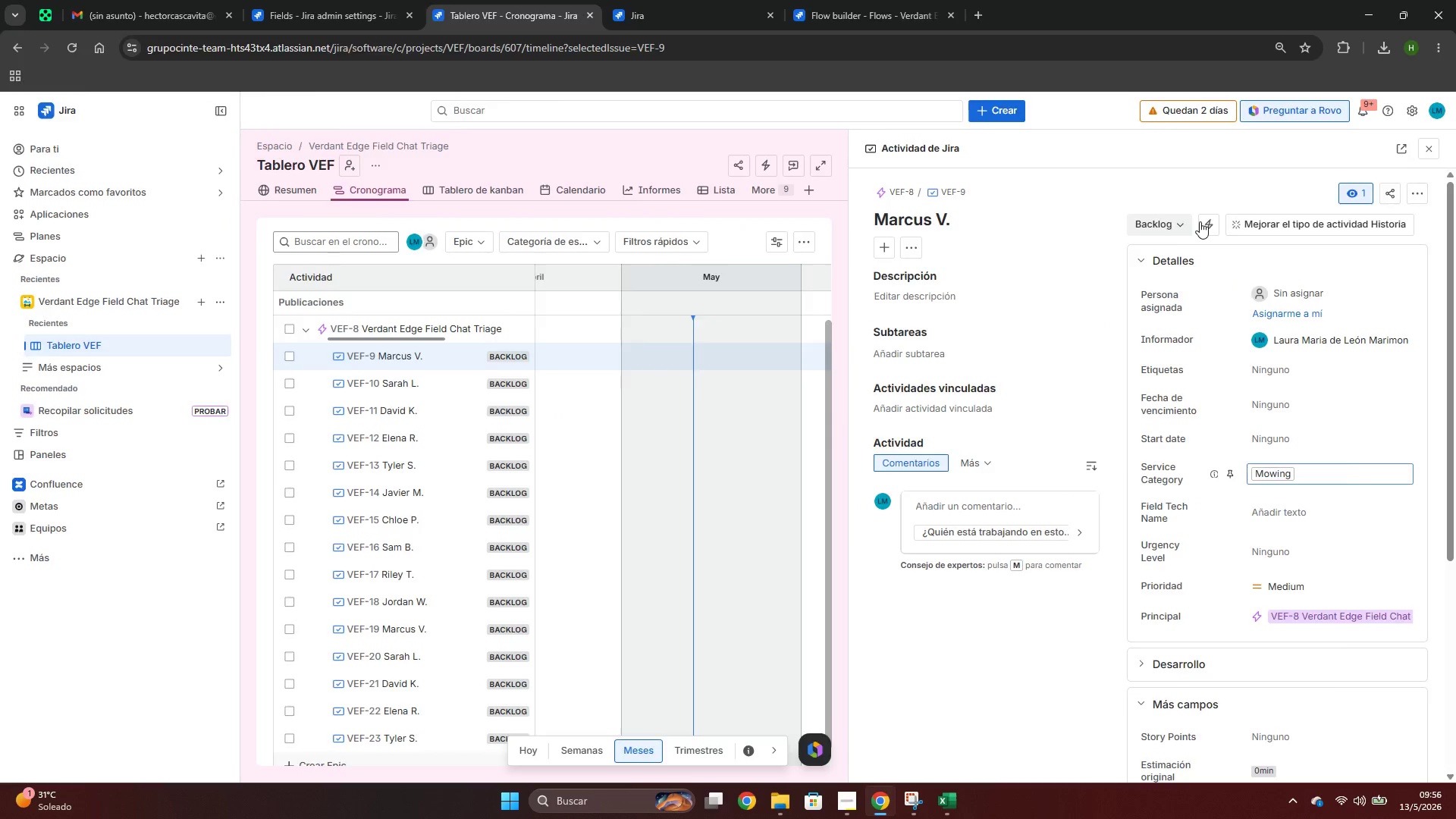 
key(Alt+Tab)
 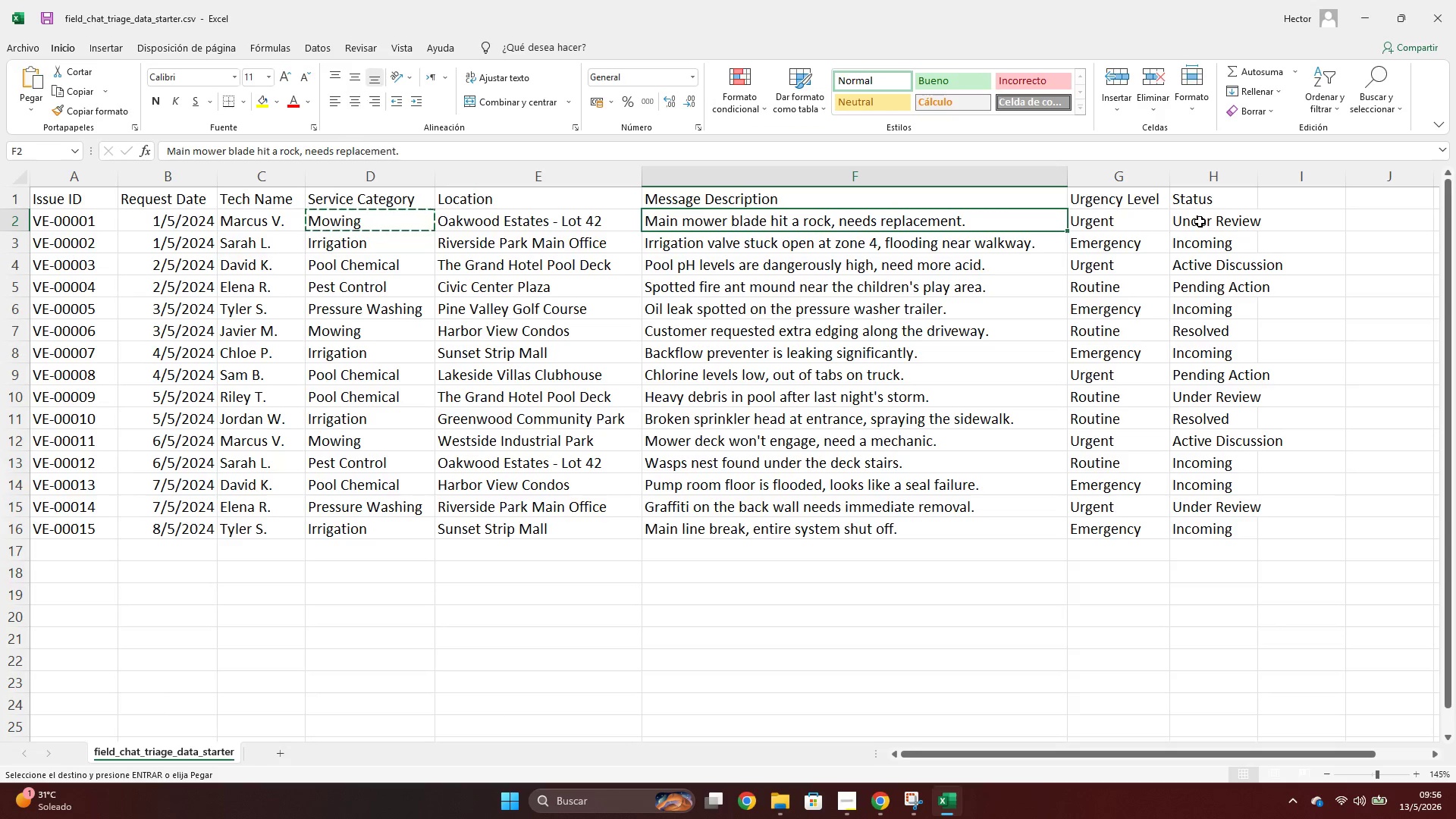 
key(ArrowRight)
 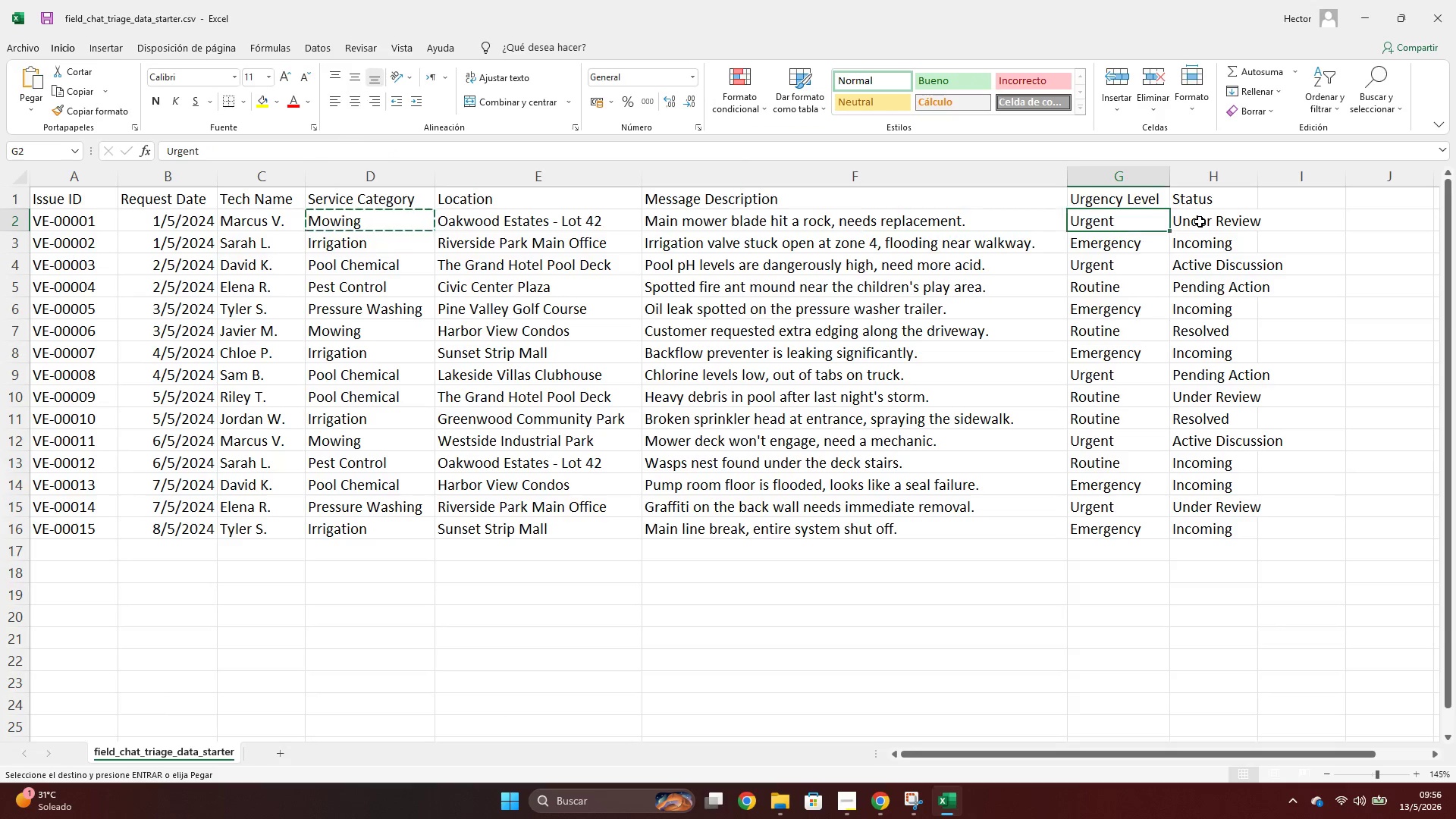 
key(ArrowLeft)
 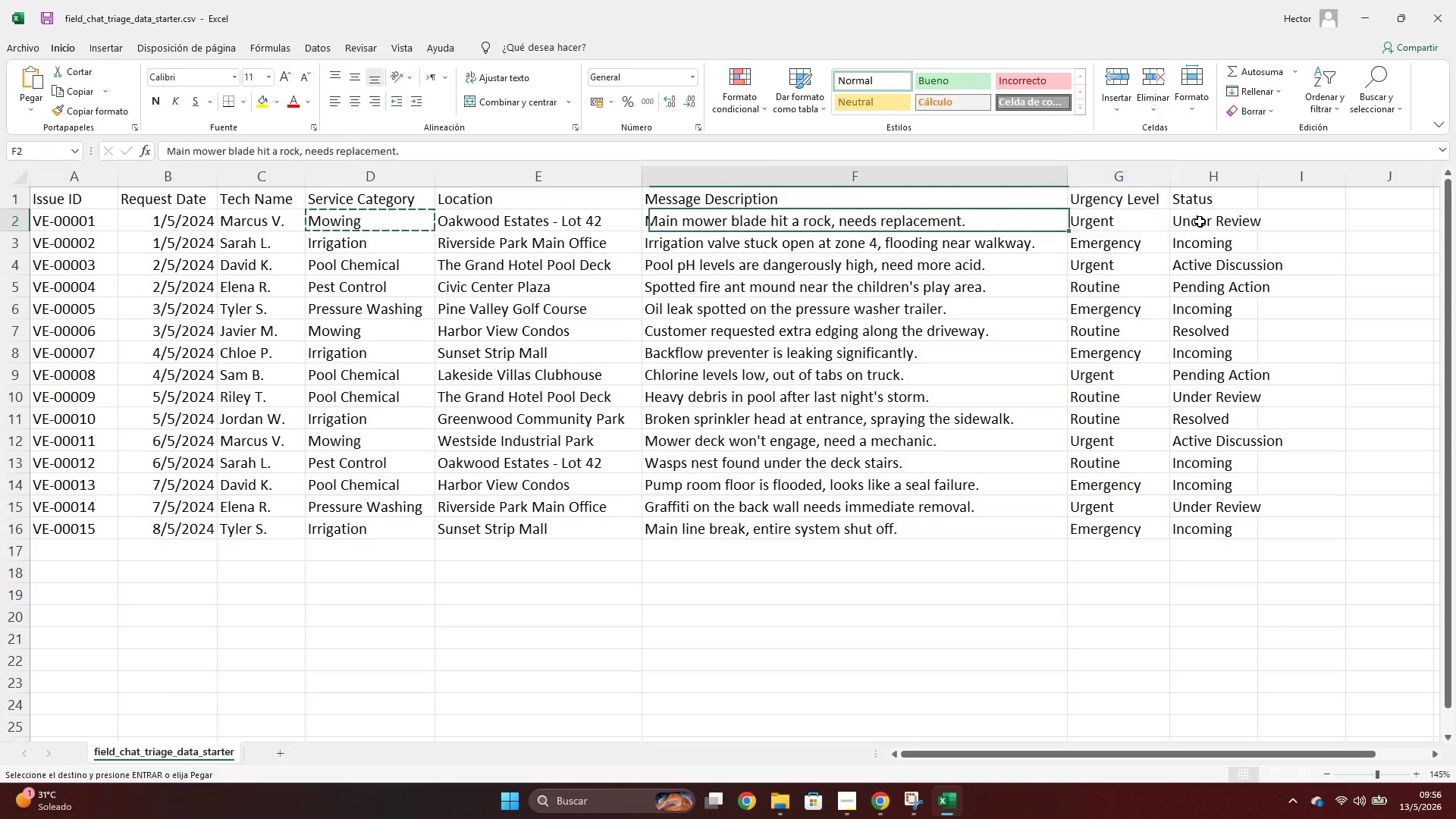 
key(ArrowRight)
 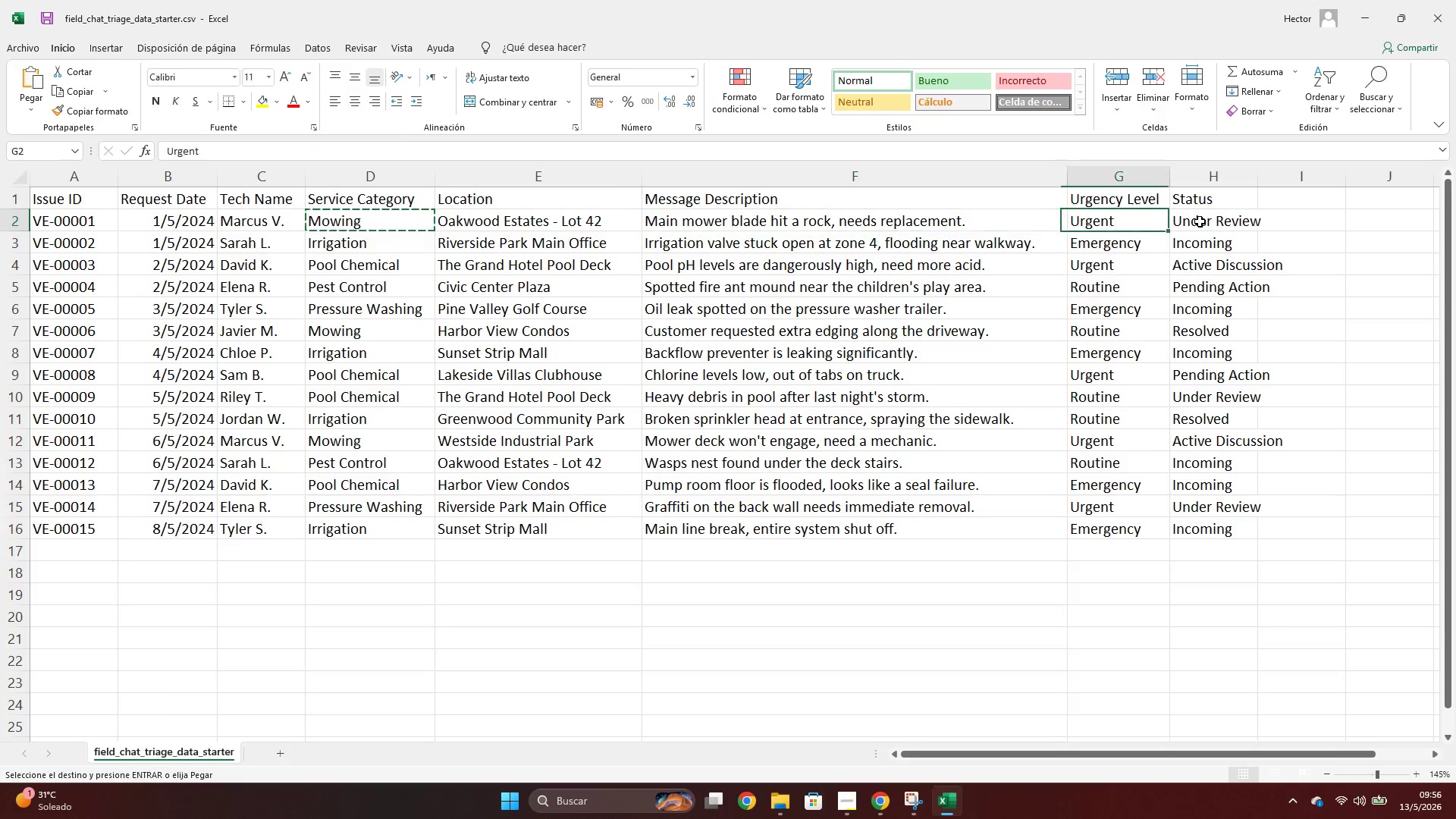 
key(Alt+AltLeft)
 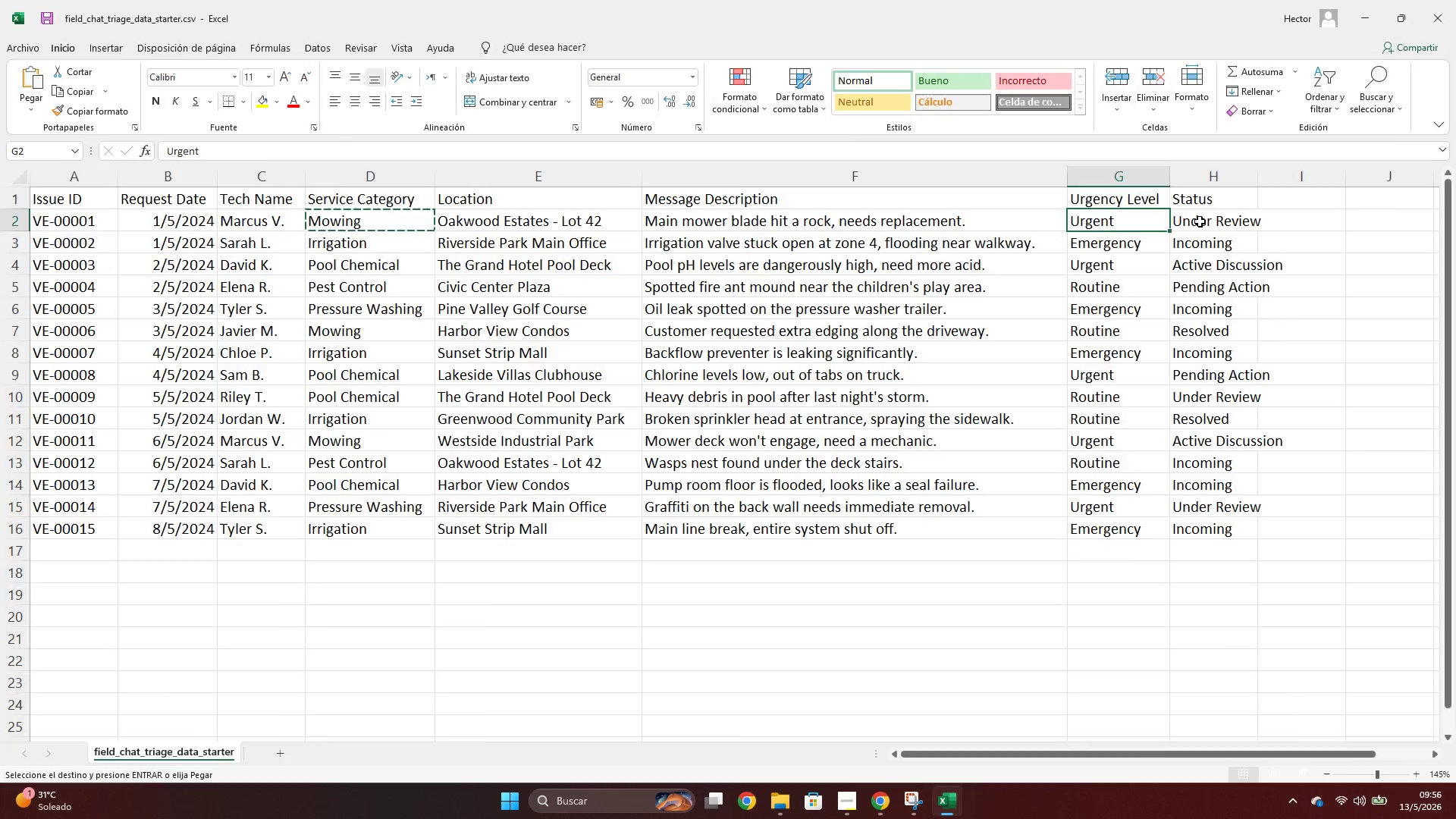 
key(Alt+Tab)
 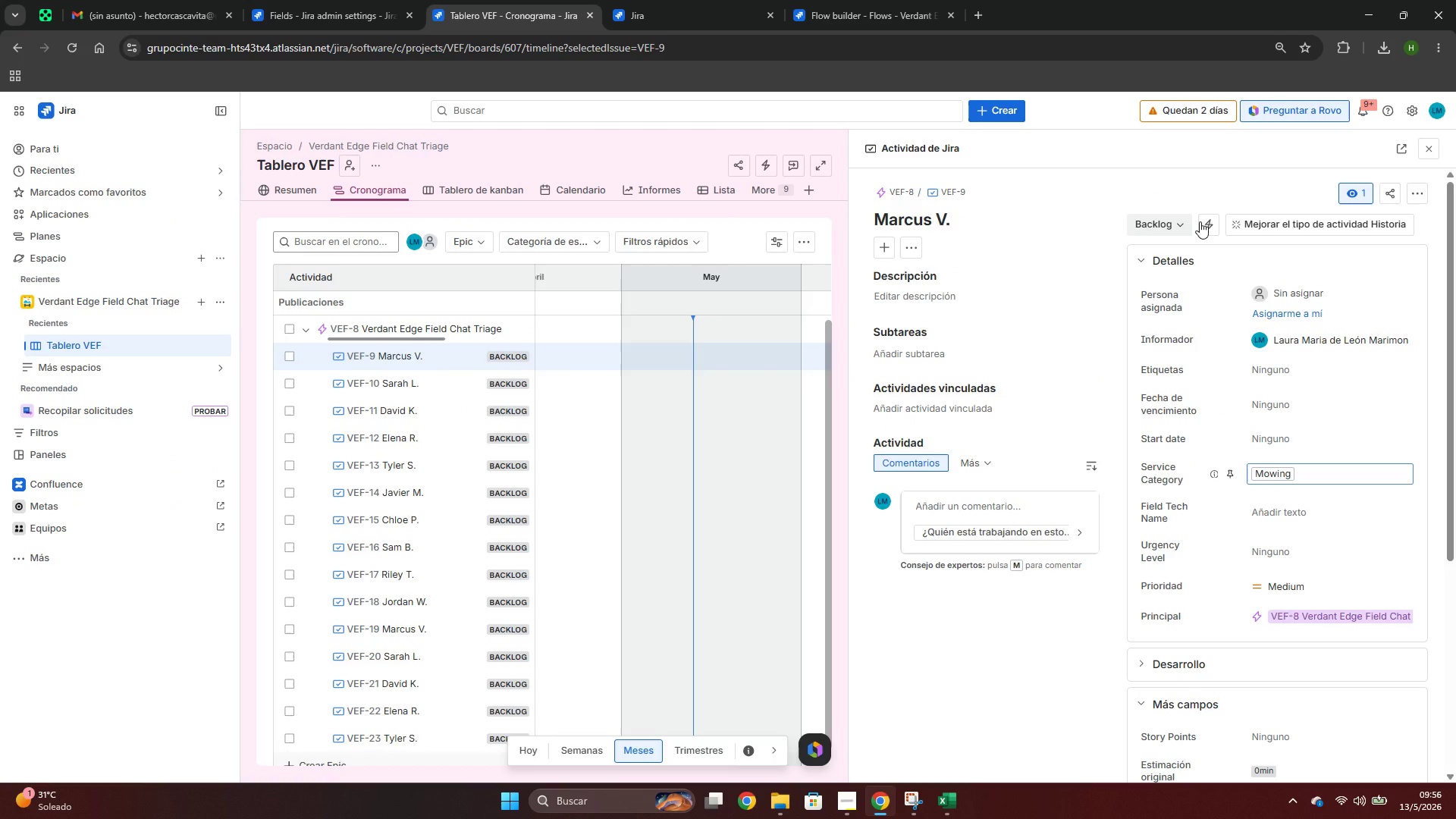 
key(Alt+AltLeft)
 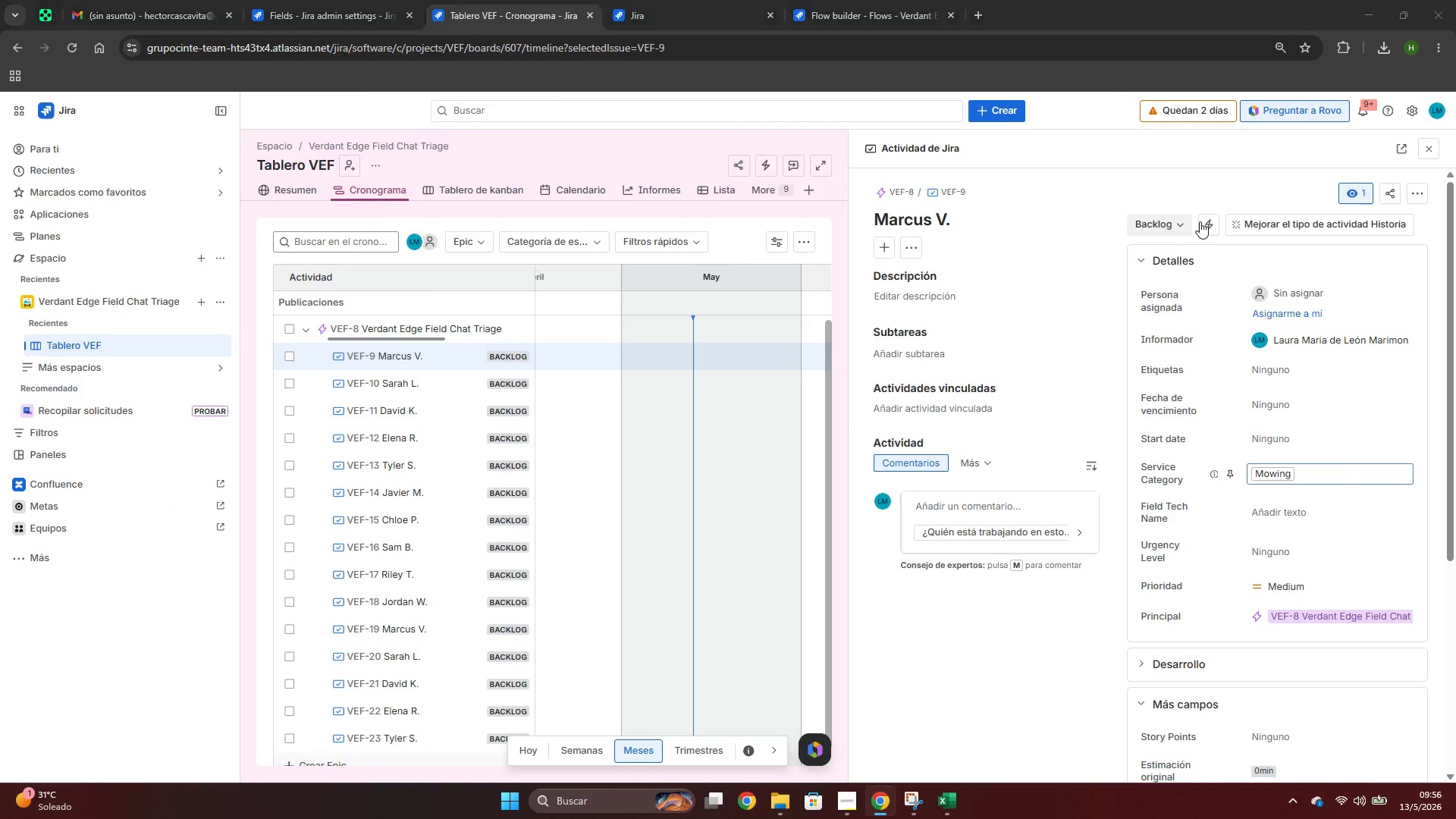 
key(Alt+Tab)
 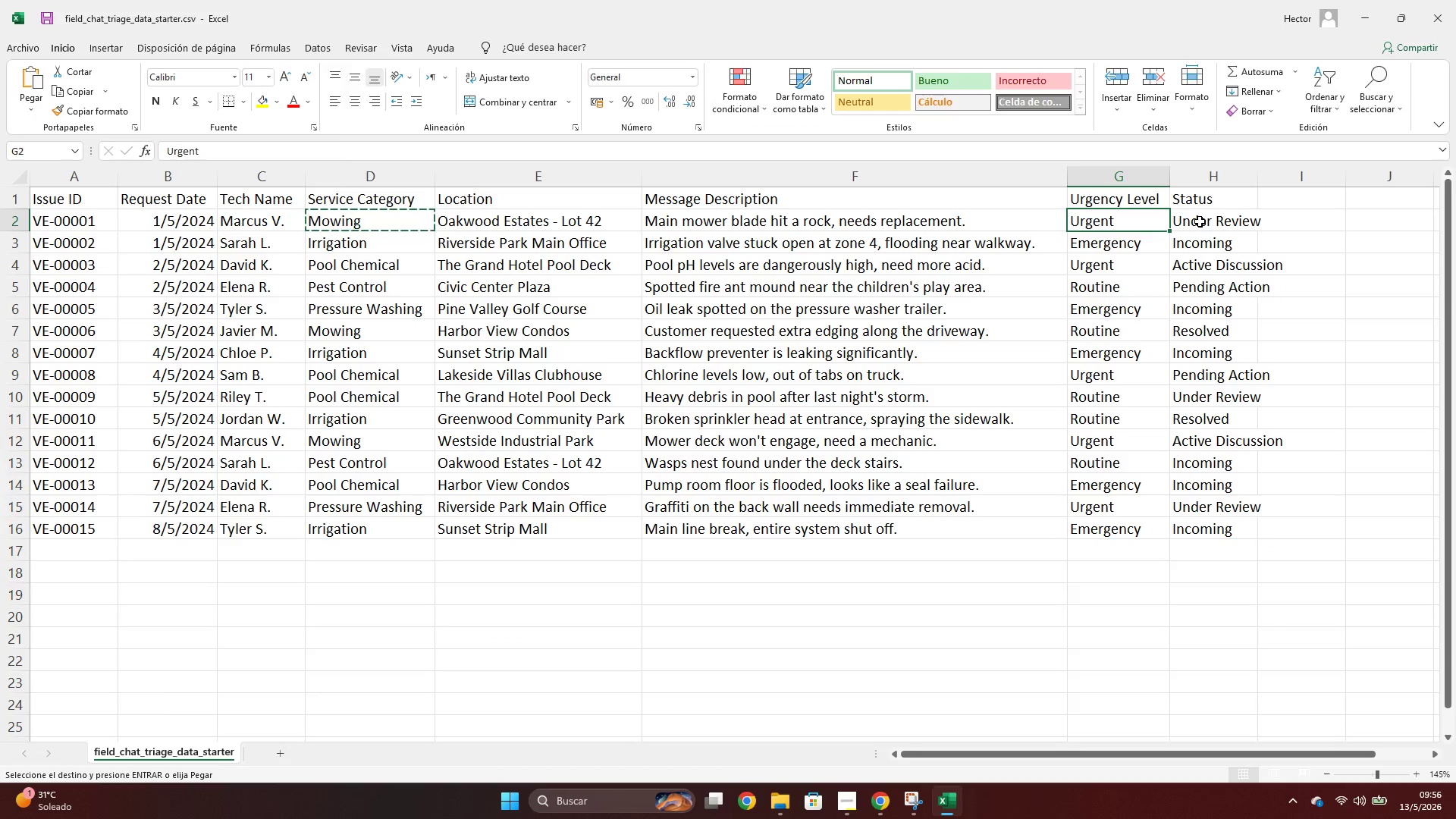 
key(Alt+AltLeft)
 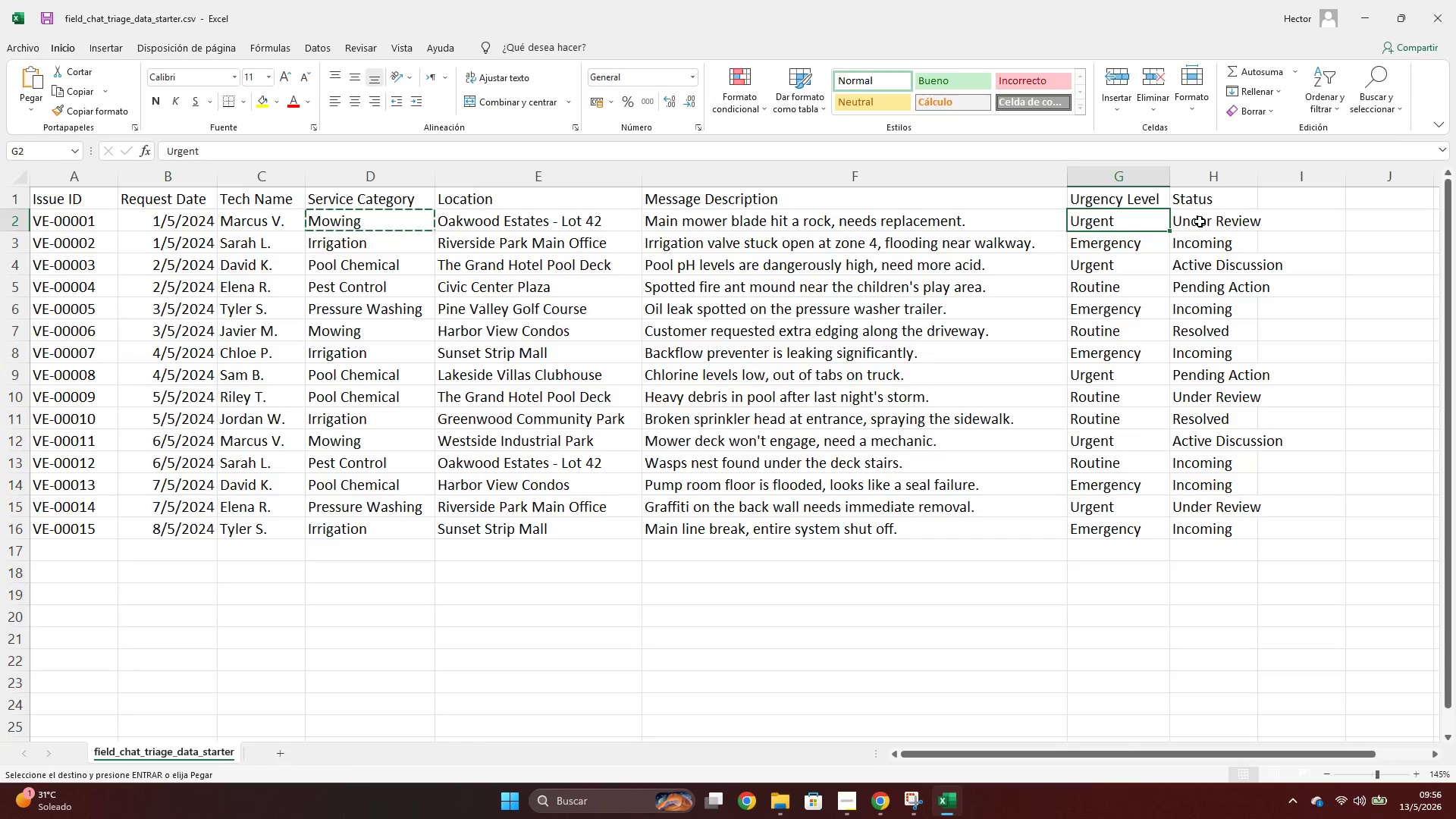 
key(Alt+Tab)
 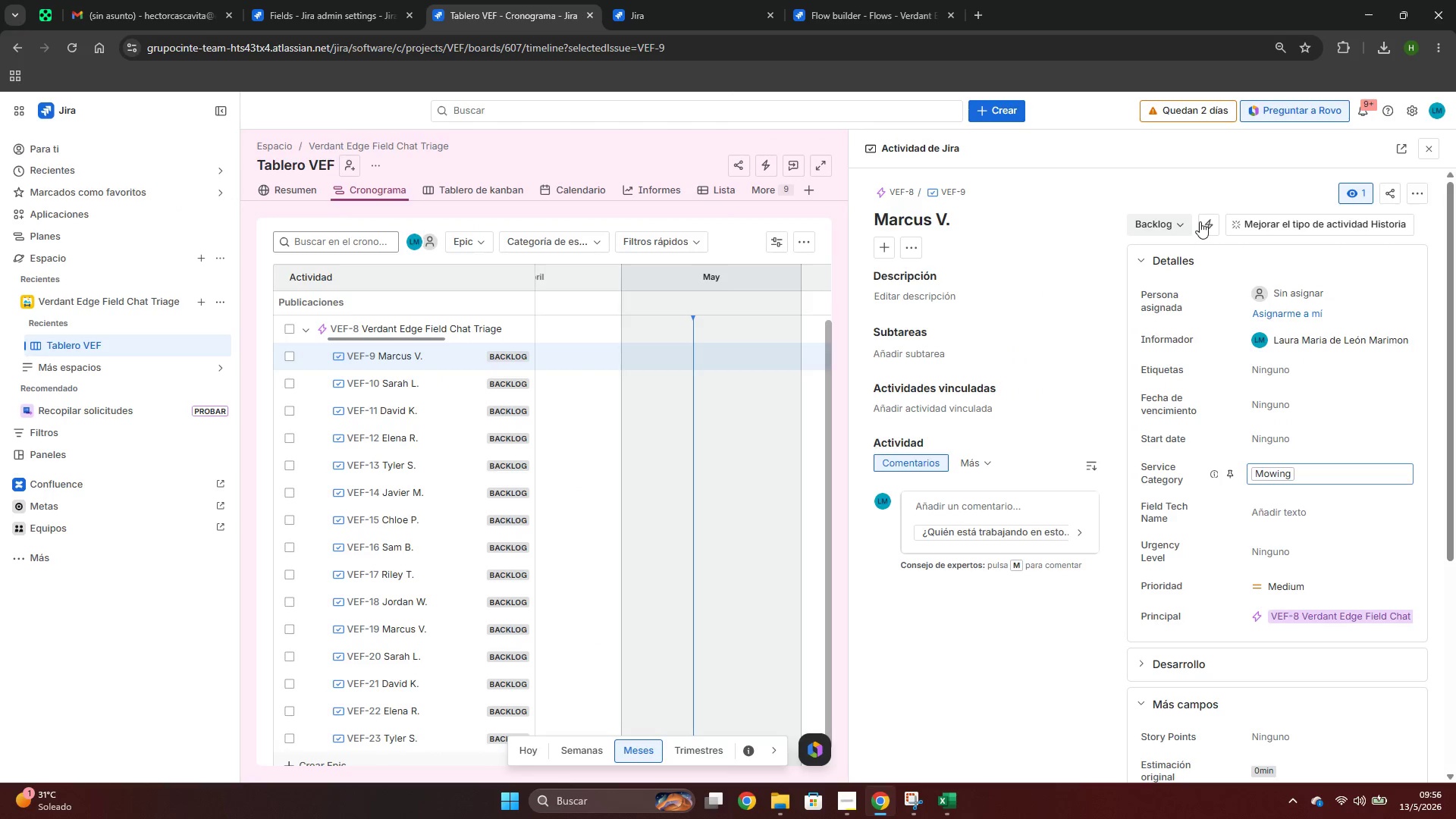 
key(Alt+AltLeft)
 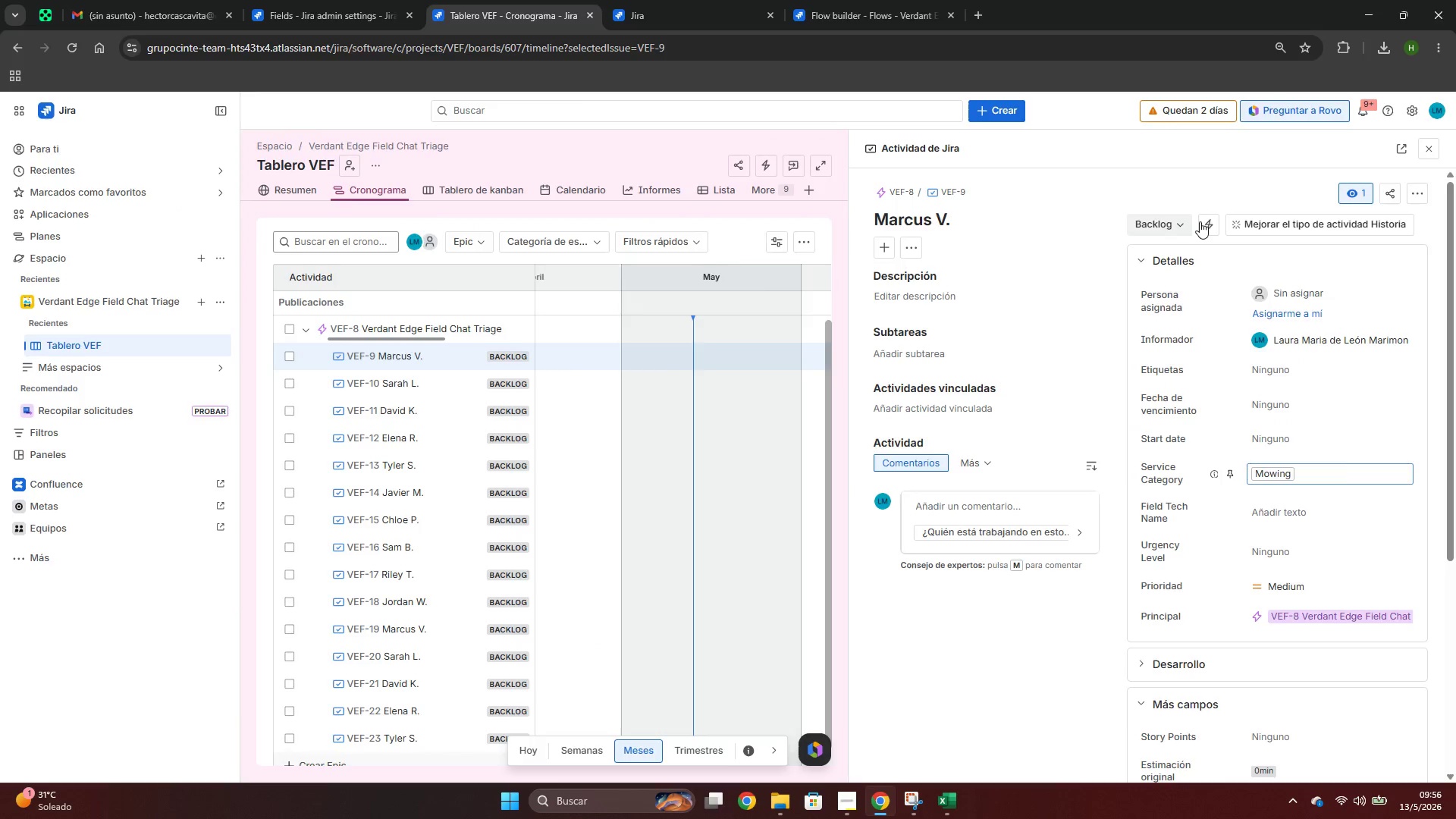 
key(Alt+Tab)
 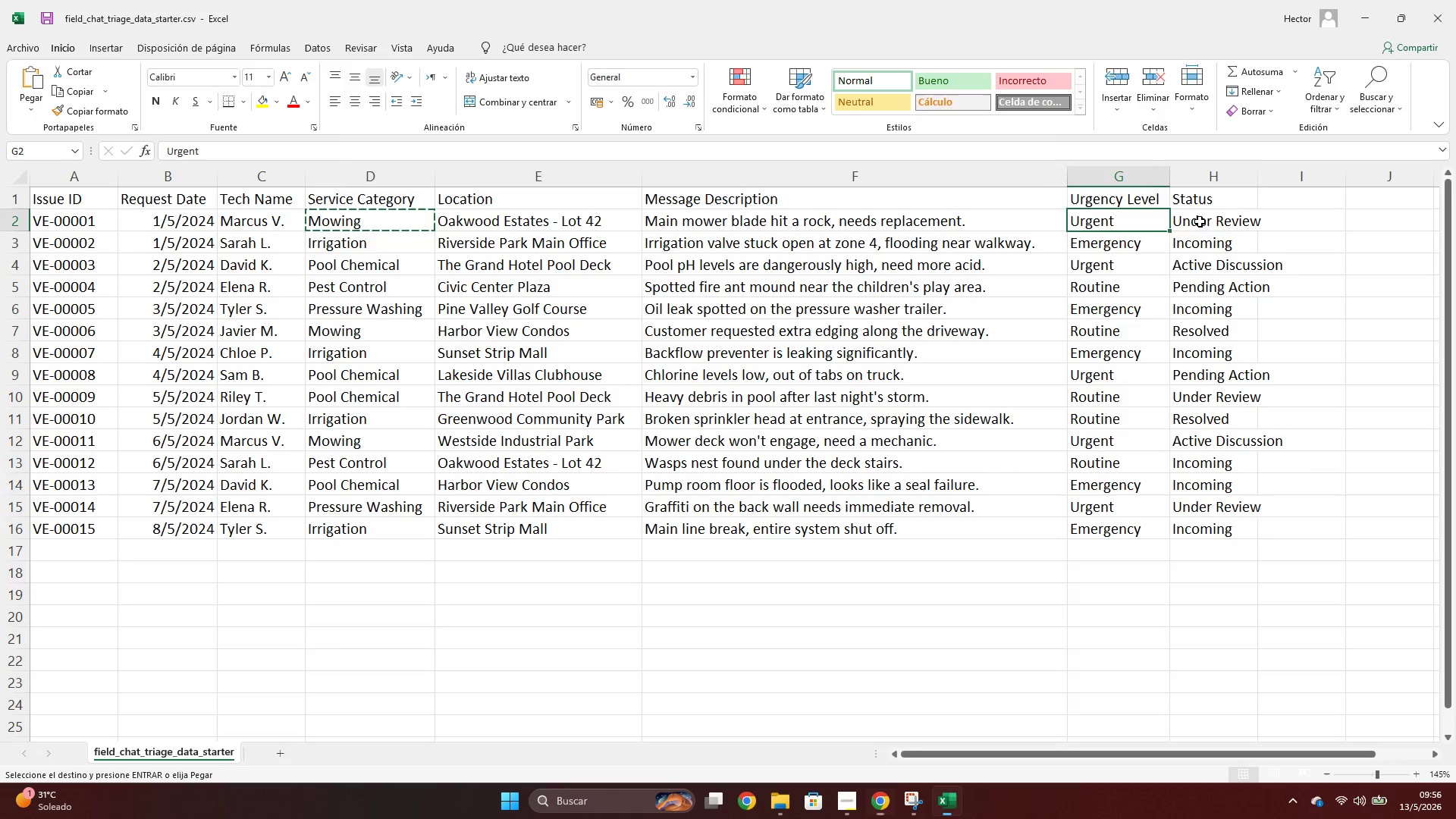 
key(ArrowRight)
 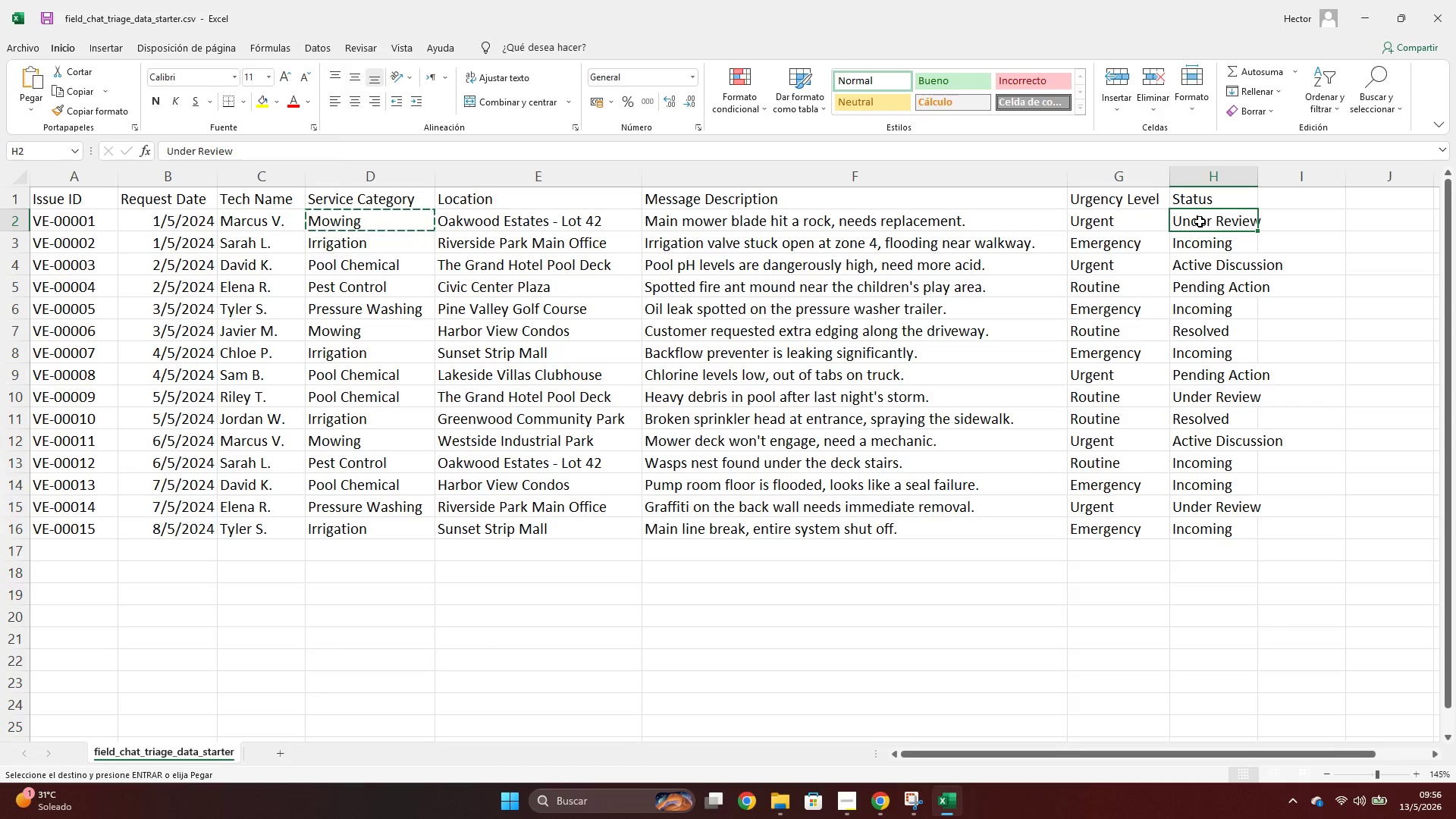 
hold_key(key=ArrowLeft, duration=0.75)
 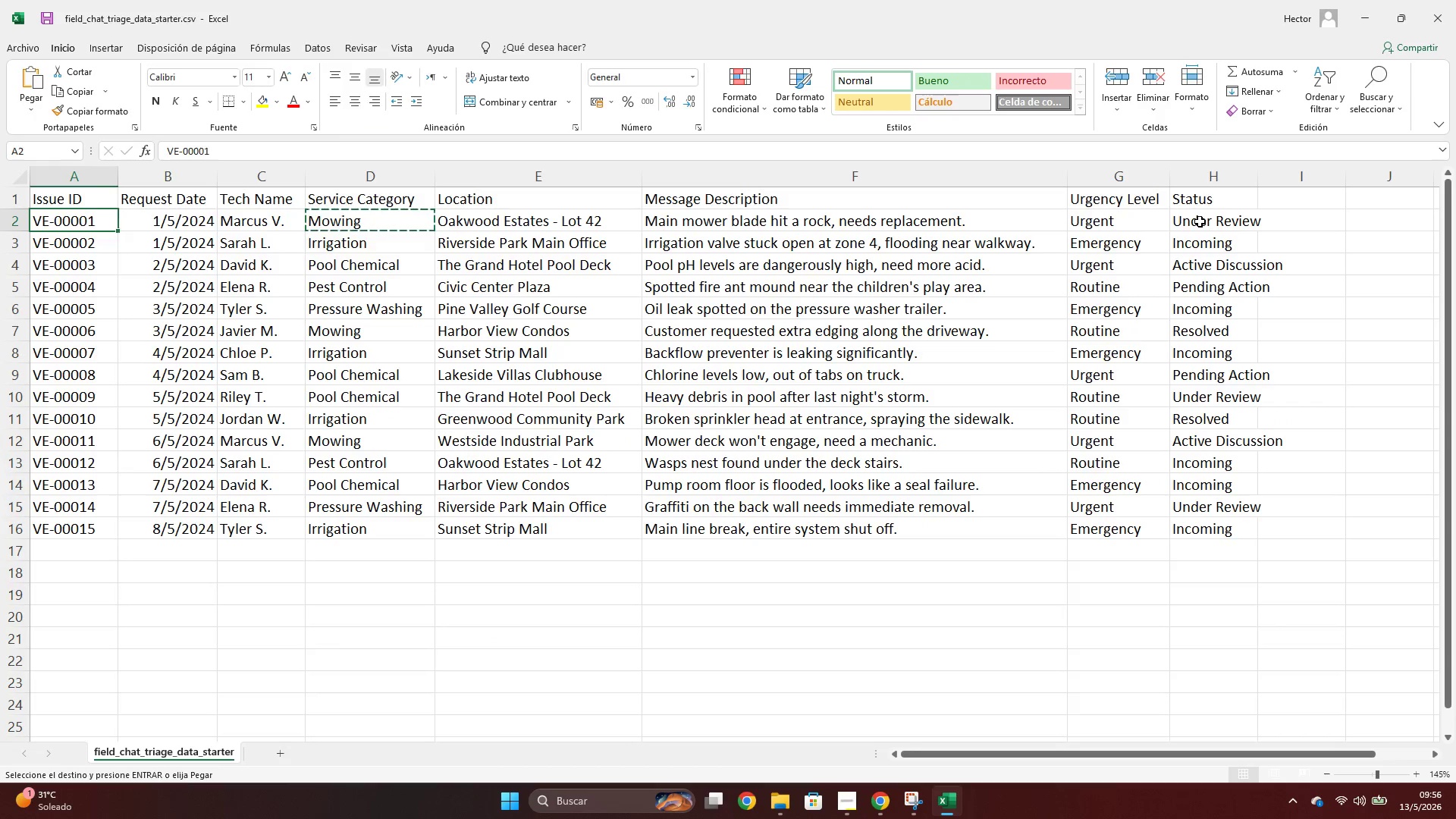 
key(ArrowRight)
 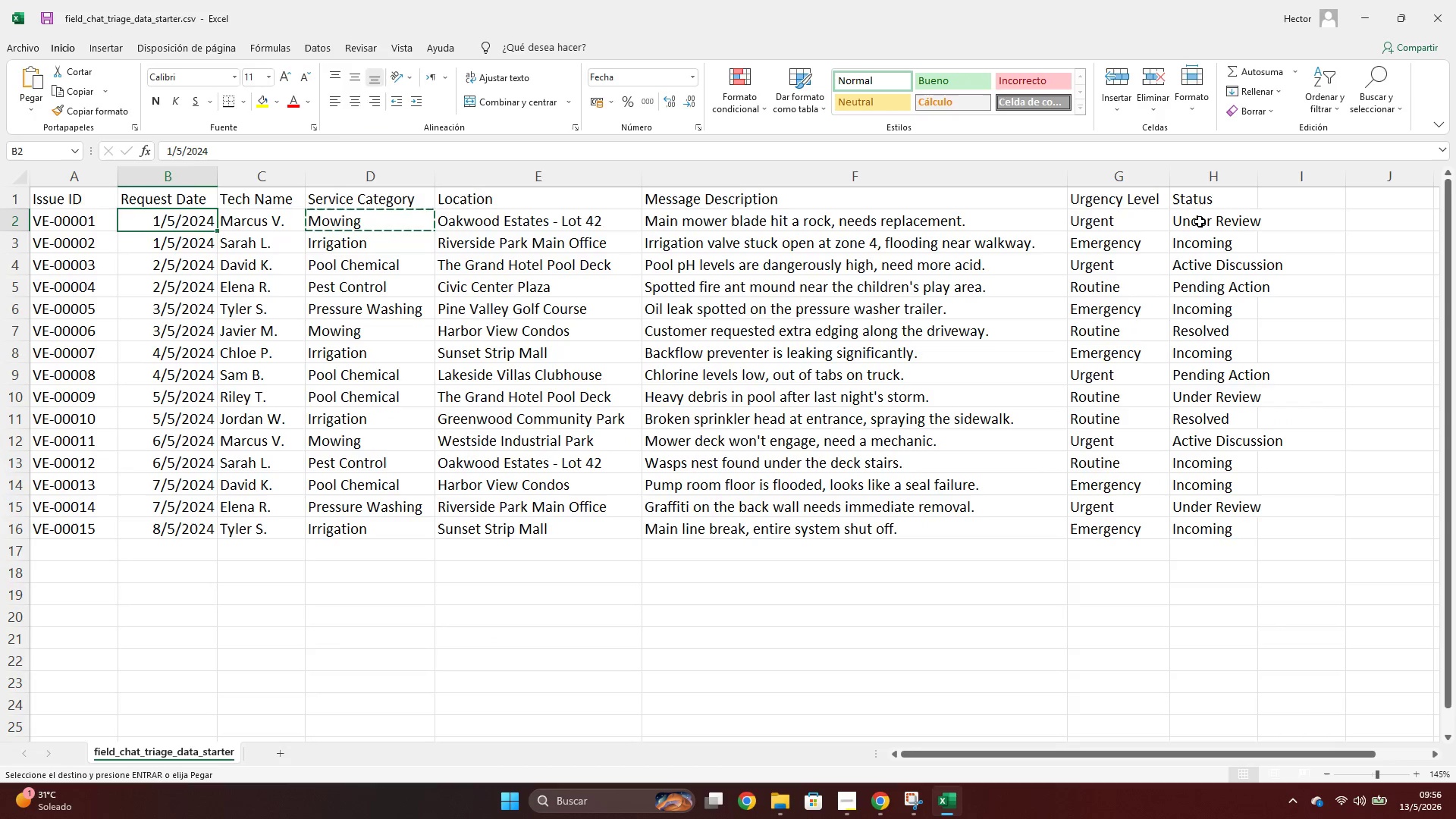 
key(ArrowRight)
 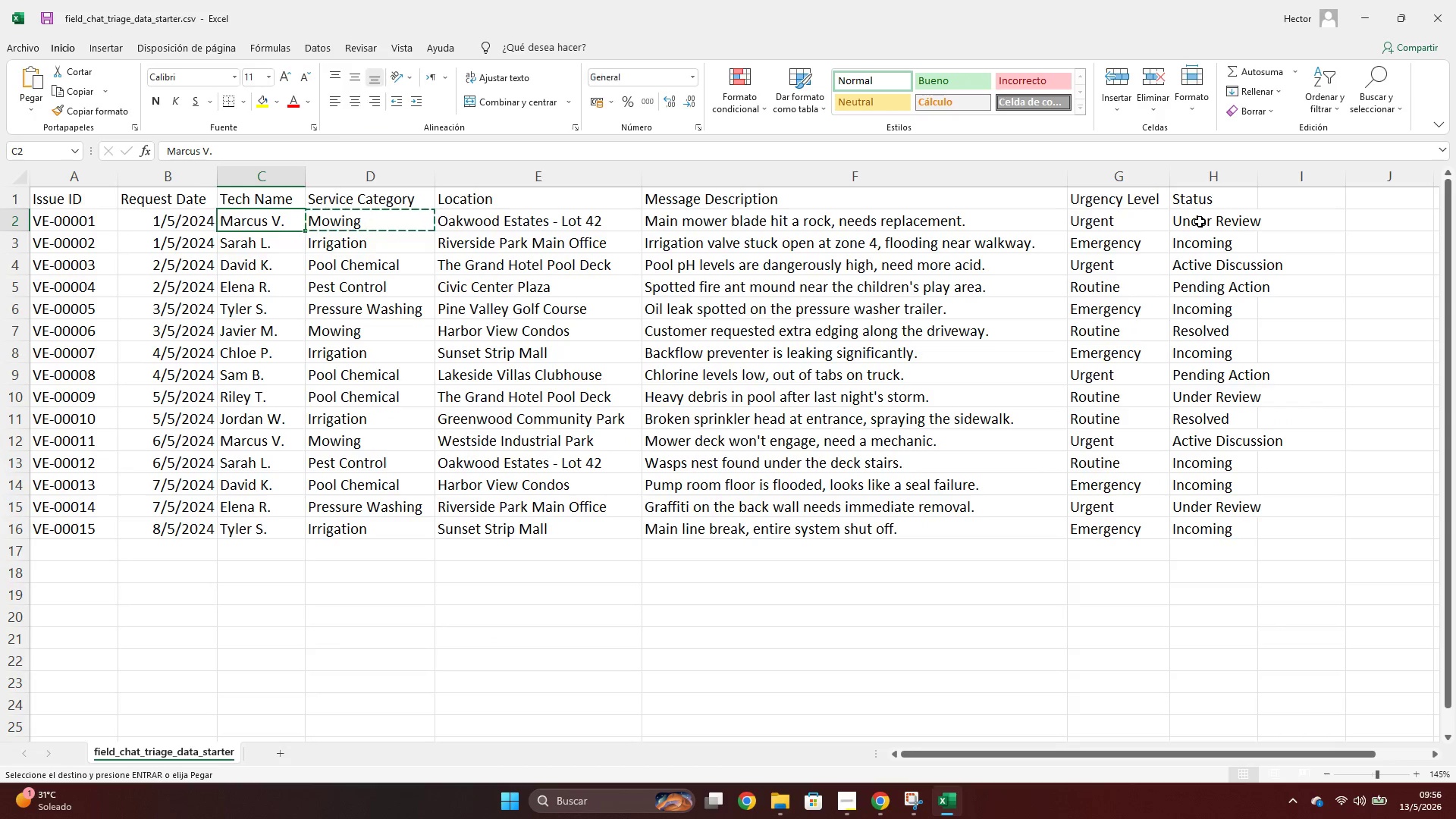 
key(Alt+AltLeft)
 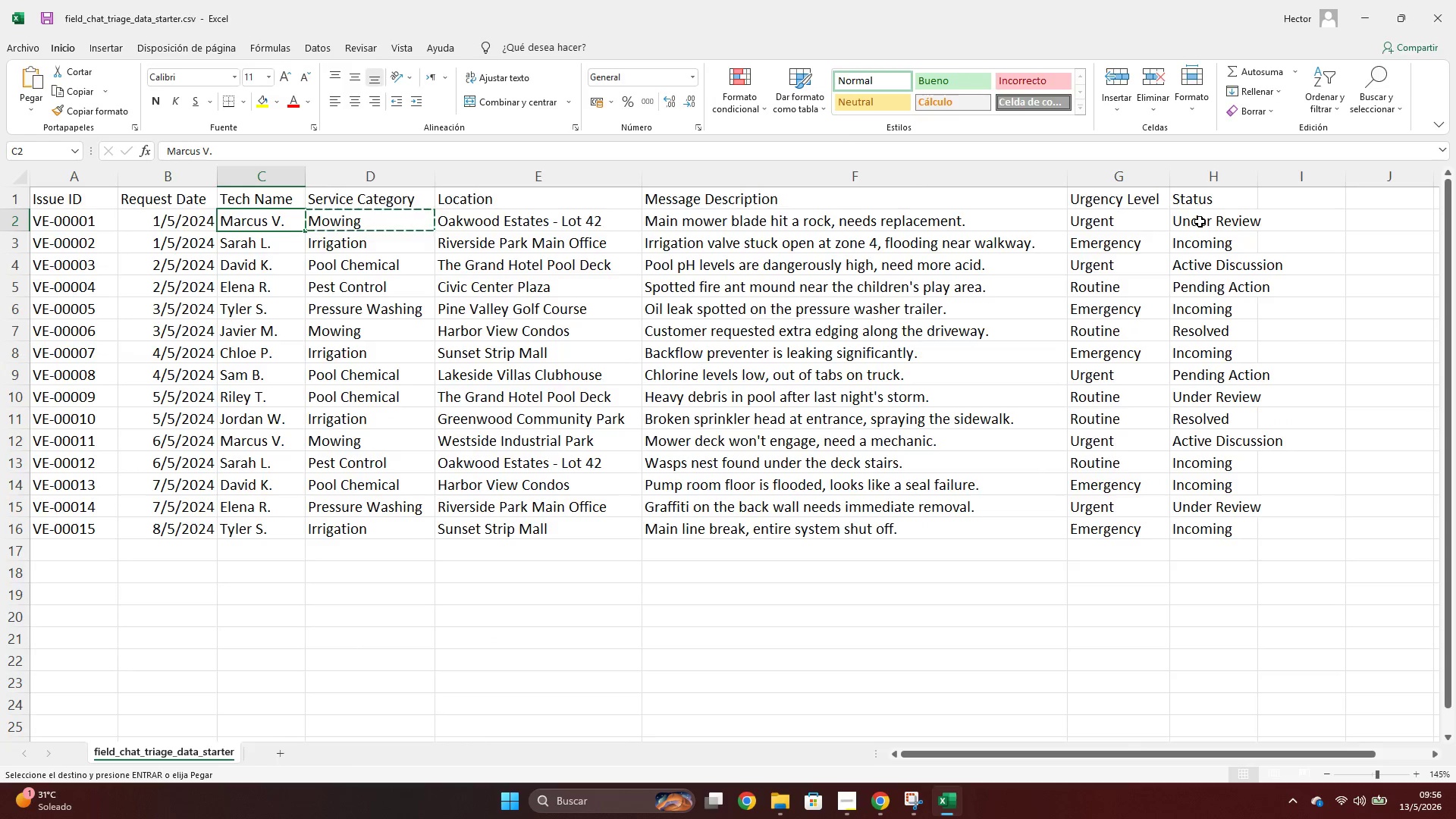 
key(Alt+Tab)
 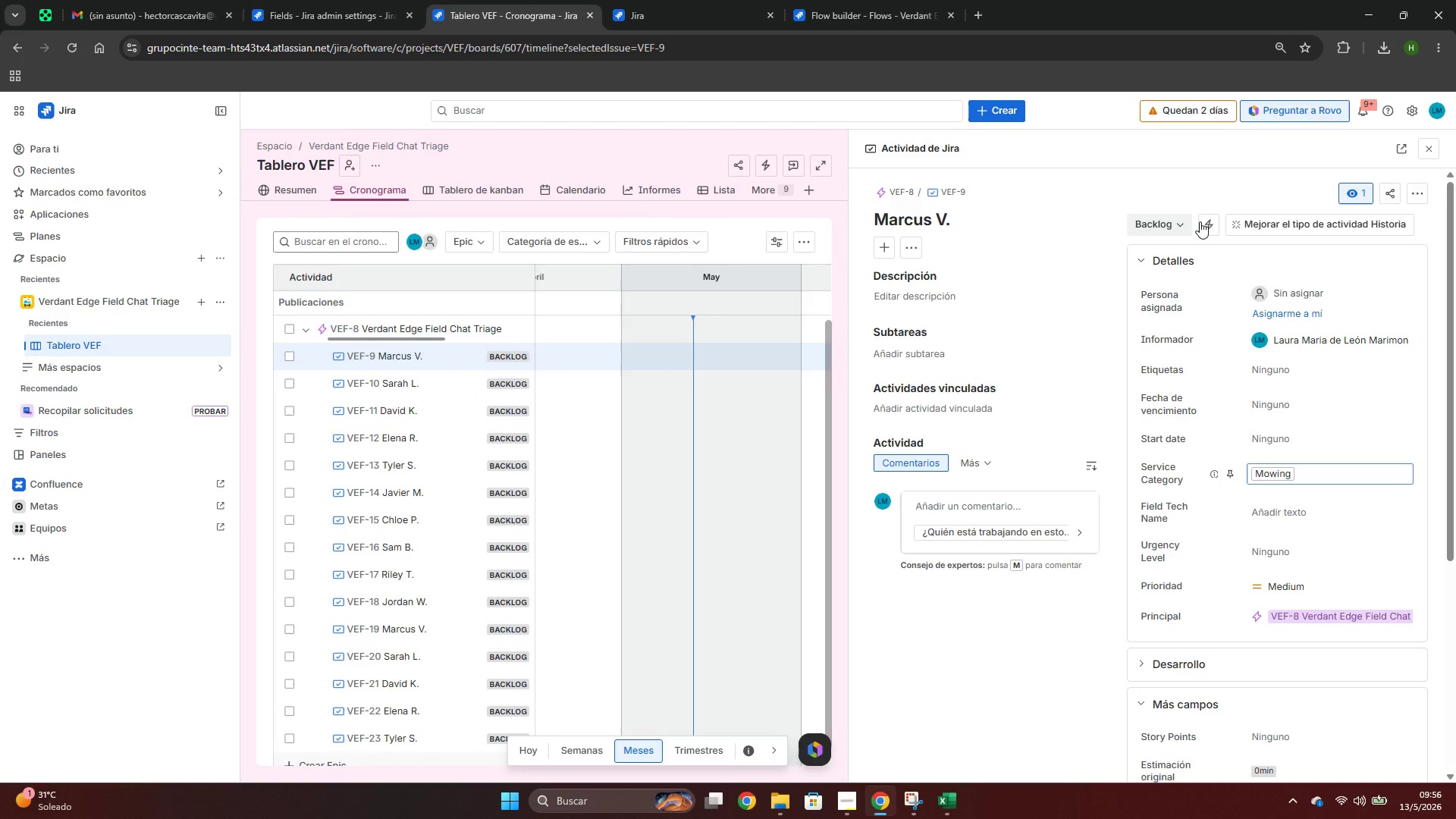 
key(Alt+AltLeft)
 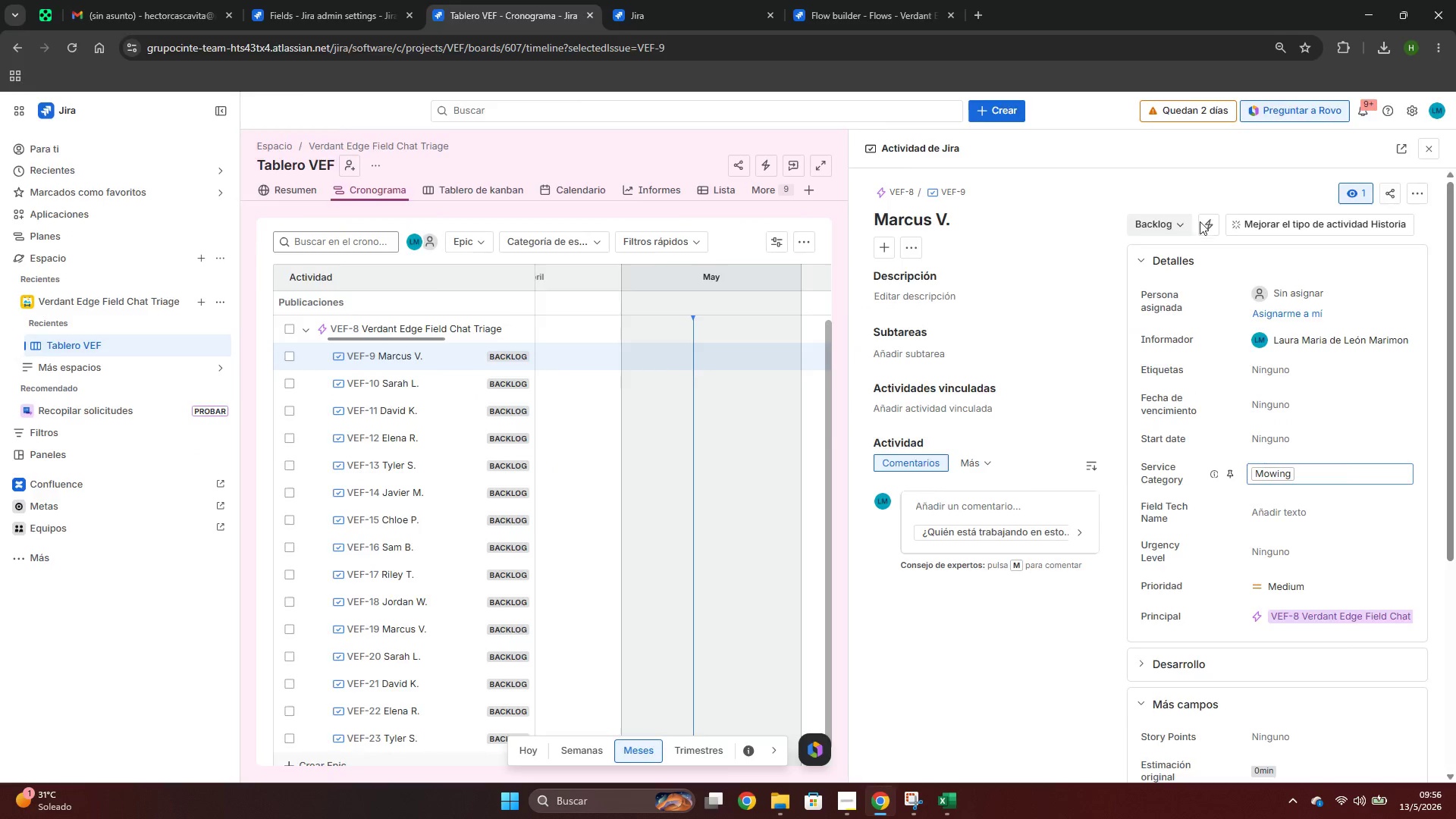 
key(Alt+Tab)
 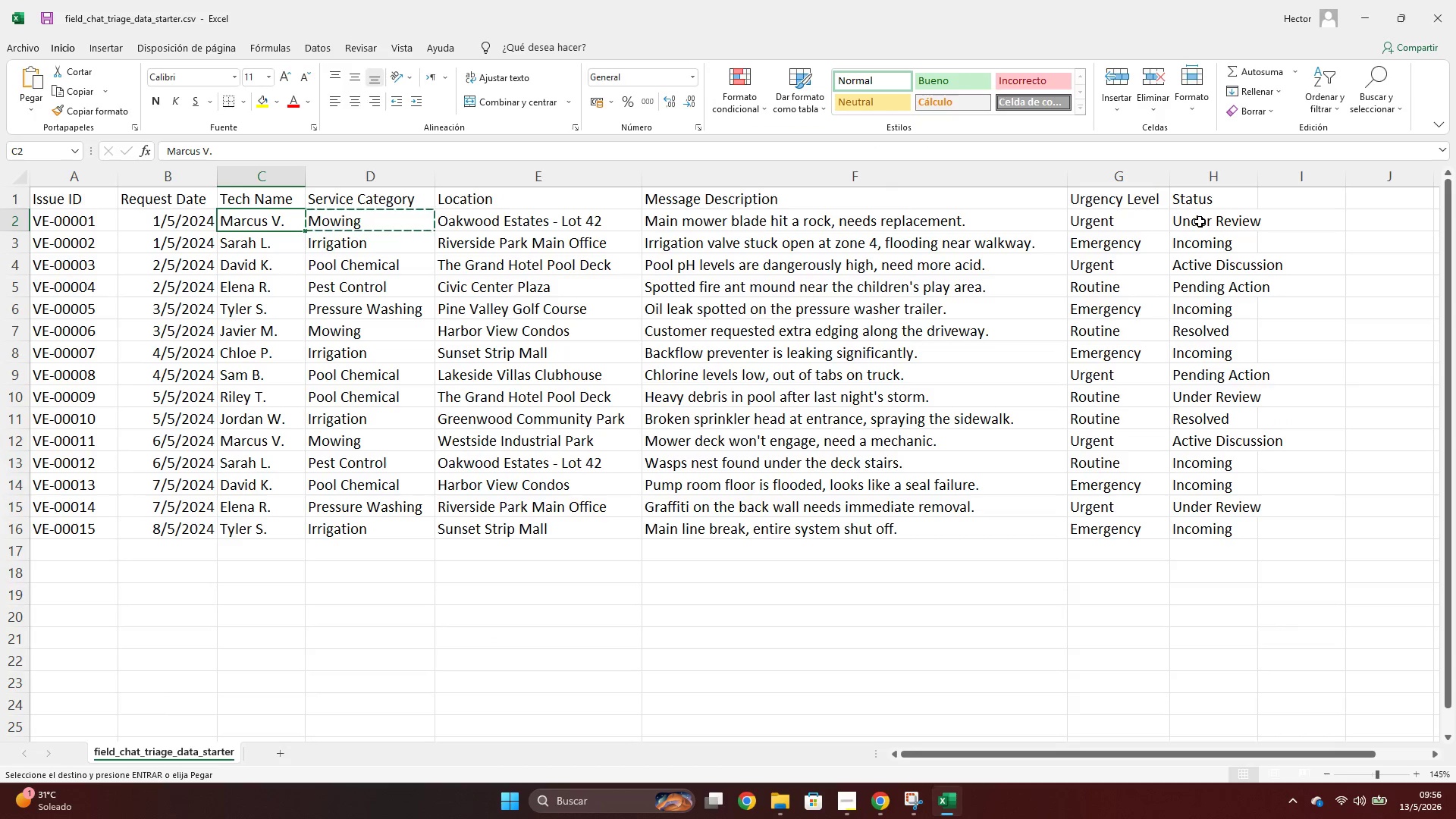 
key(ArrowLeft)
 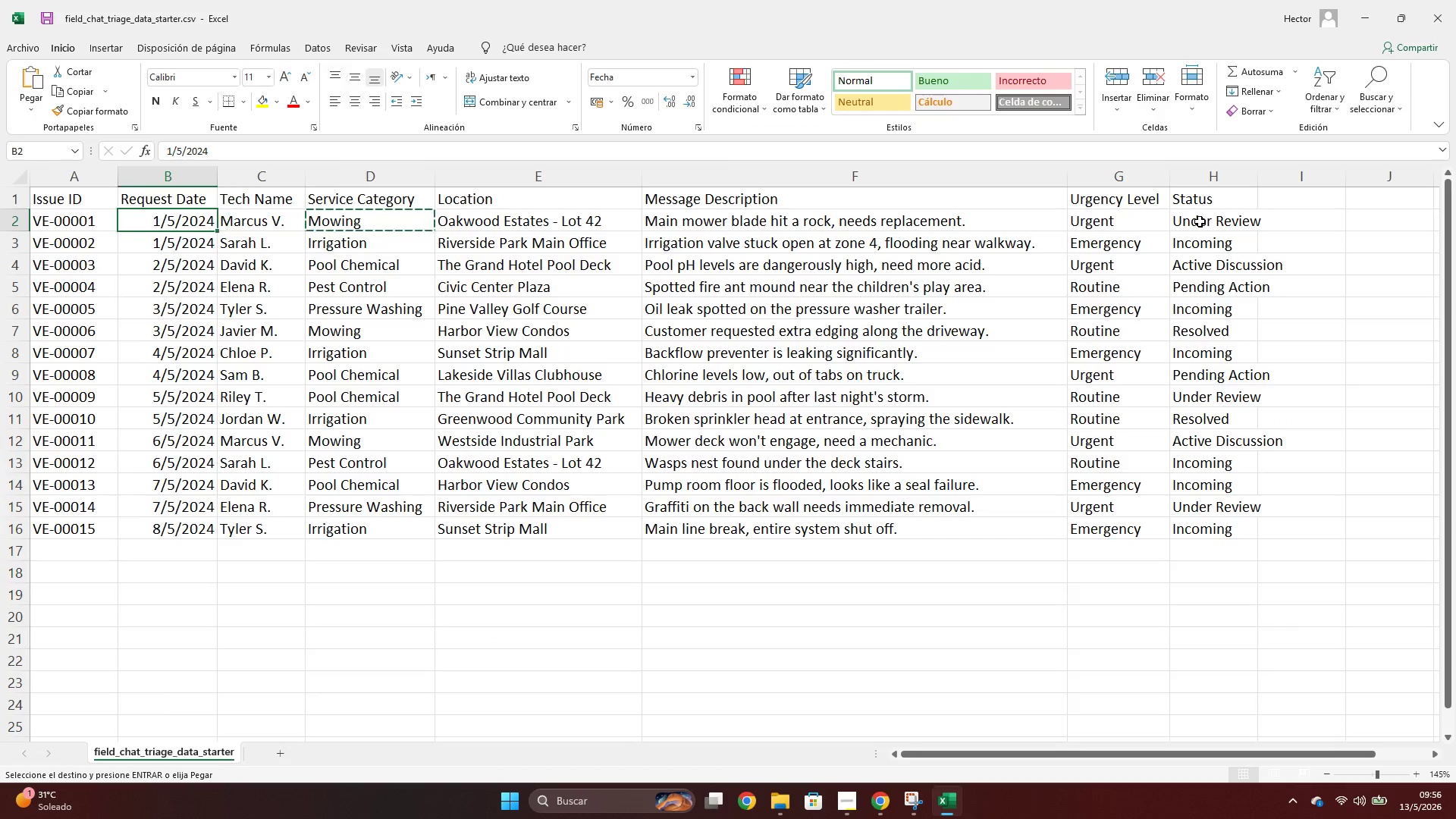 
key(ArrowRight)
 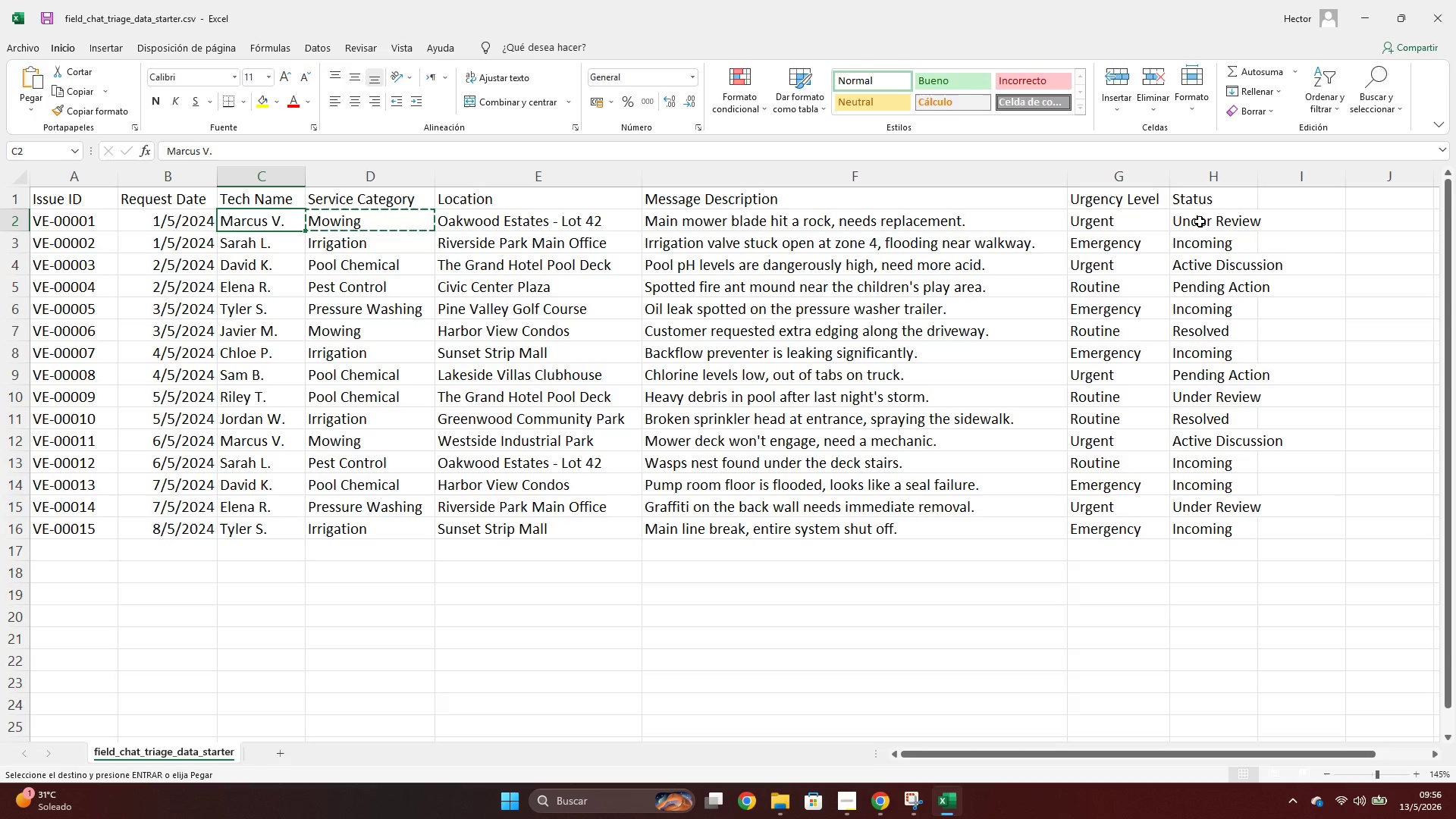 
key(ArrowRight)
 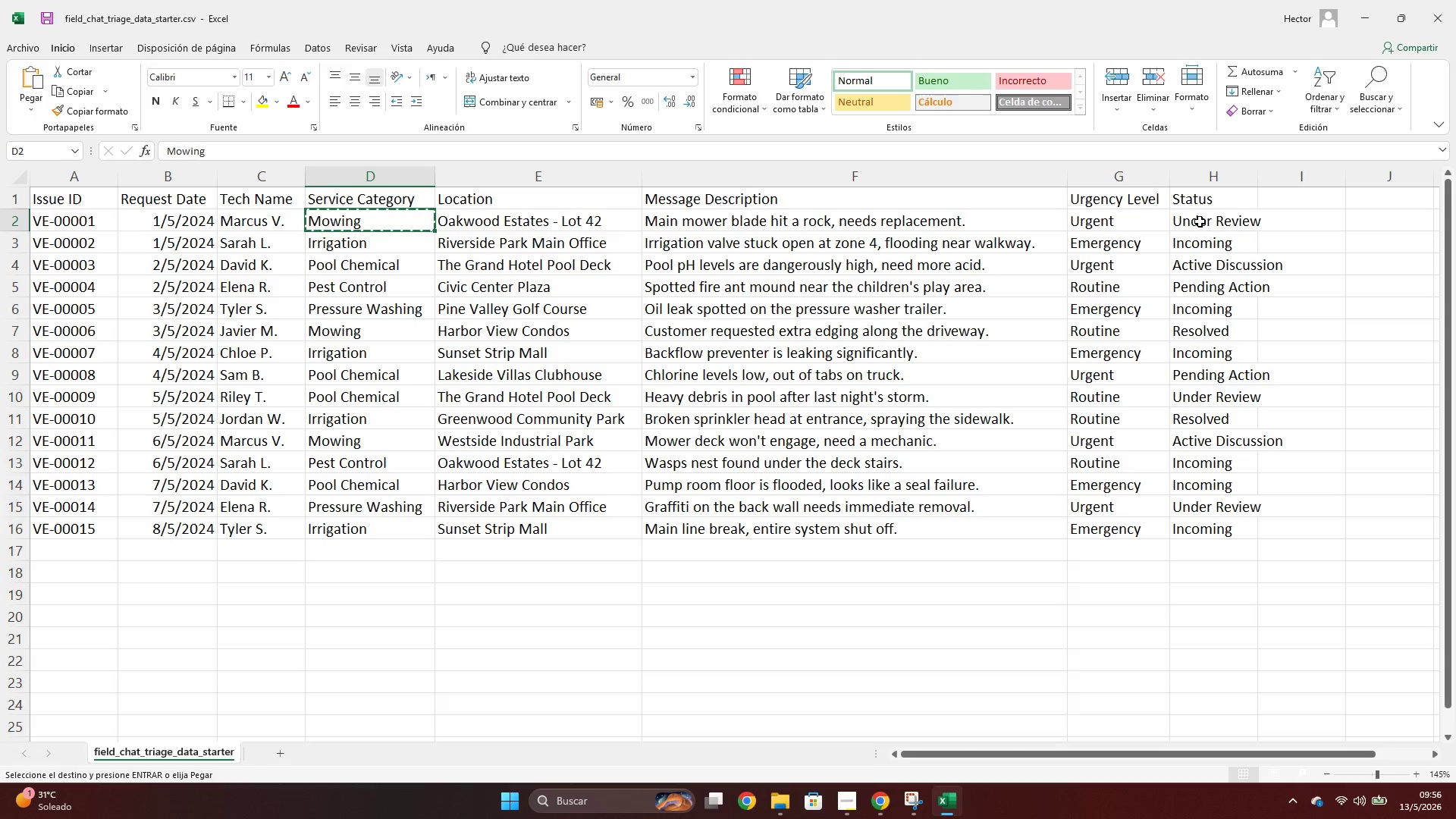 
key(ArrowRight)
 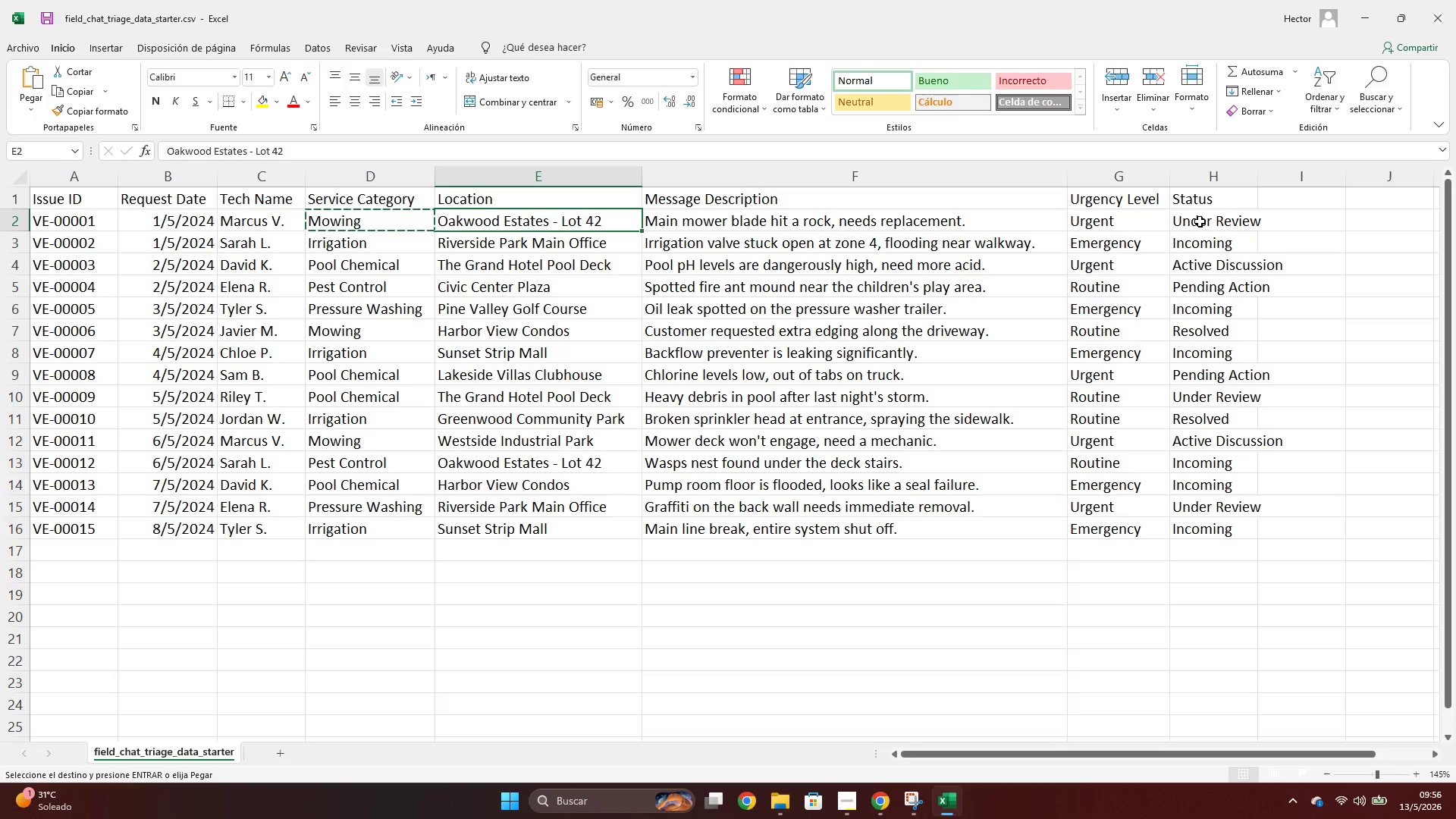 
key(ArrowLeft)
 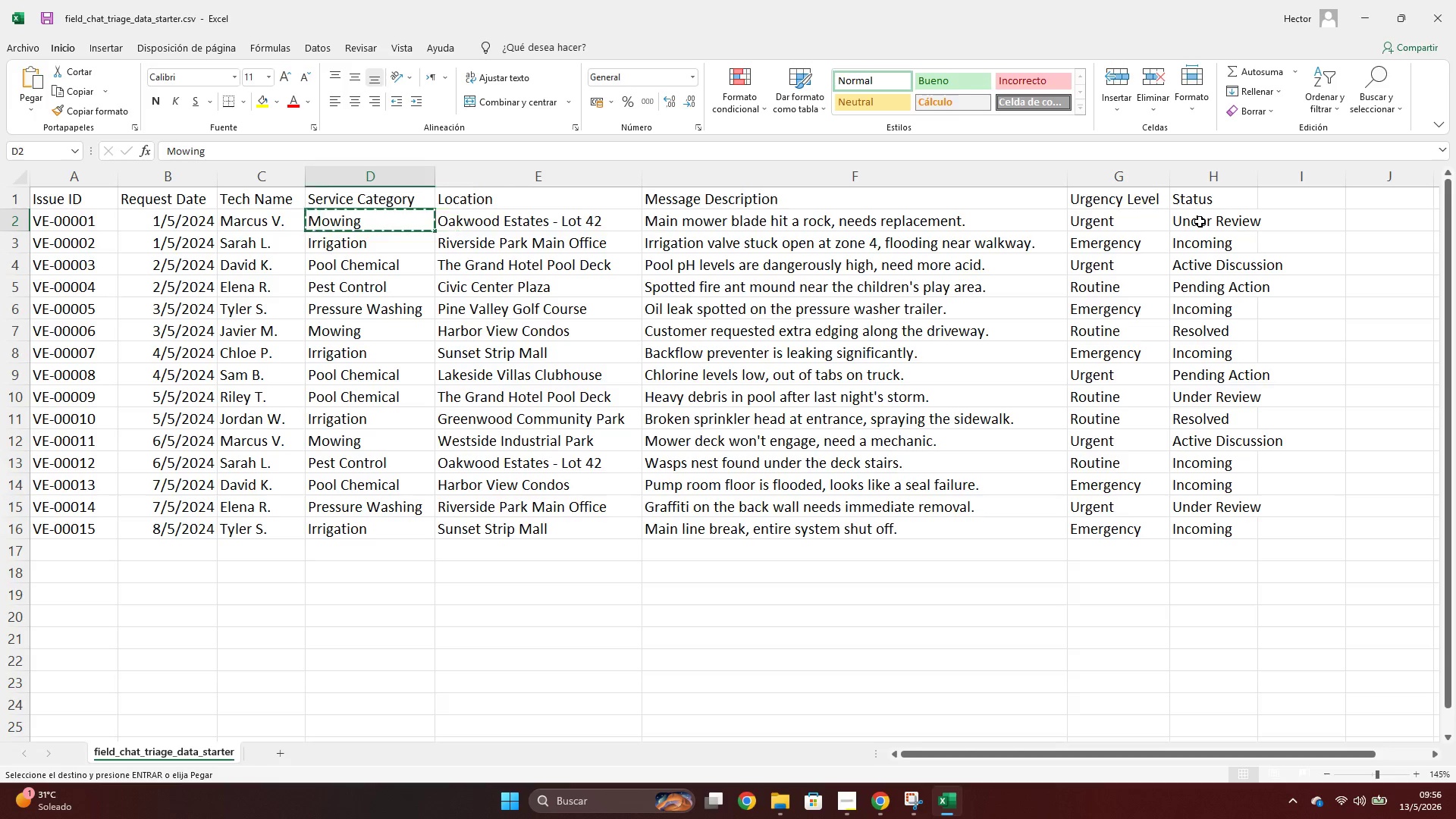 
key(ArrowLeft)
 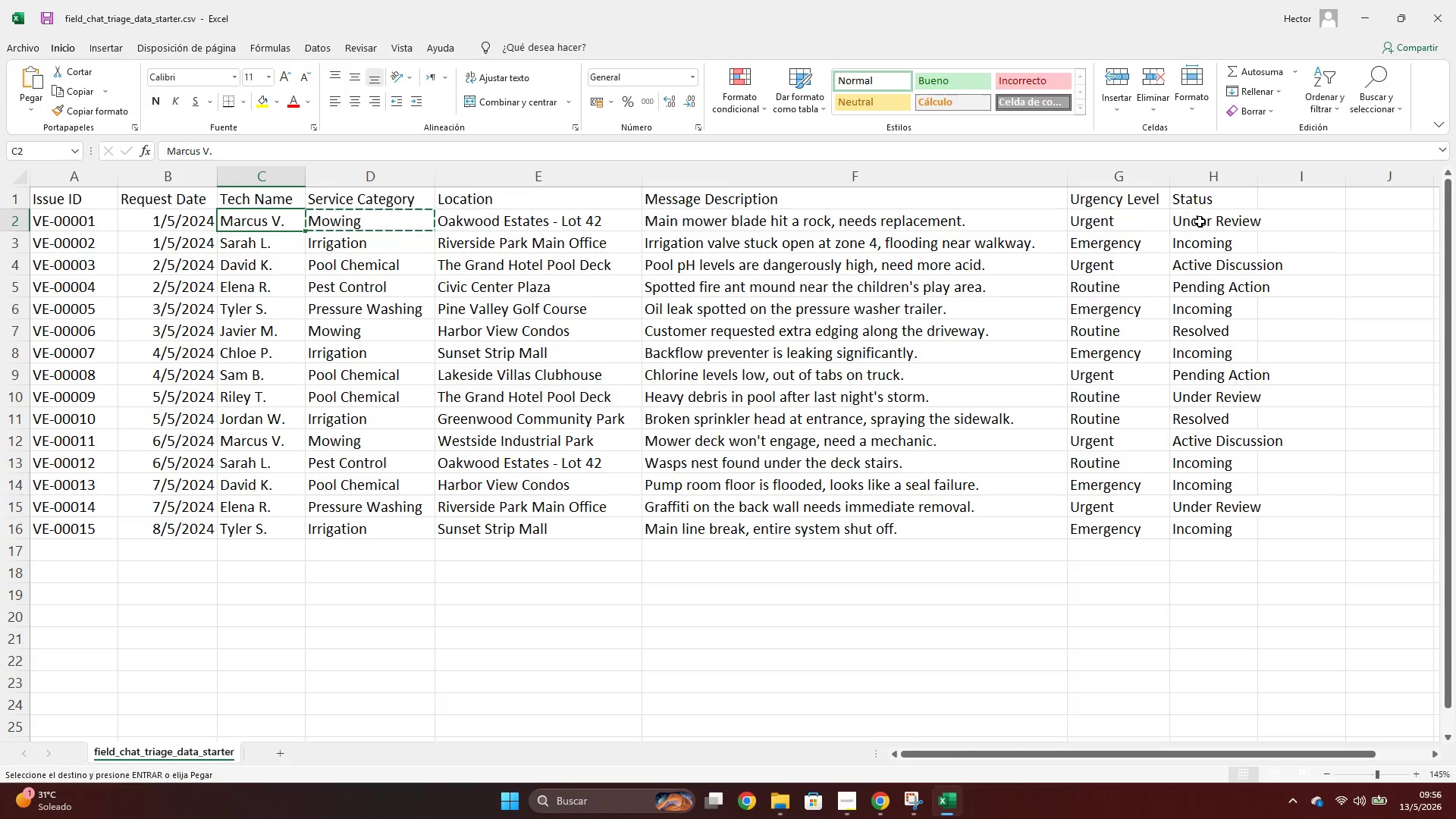 
key(ArrowLeft)
 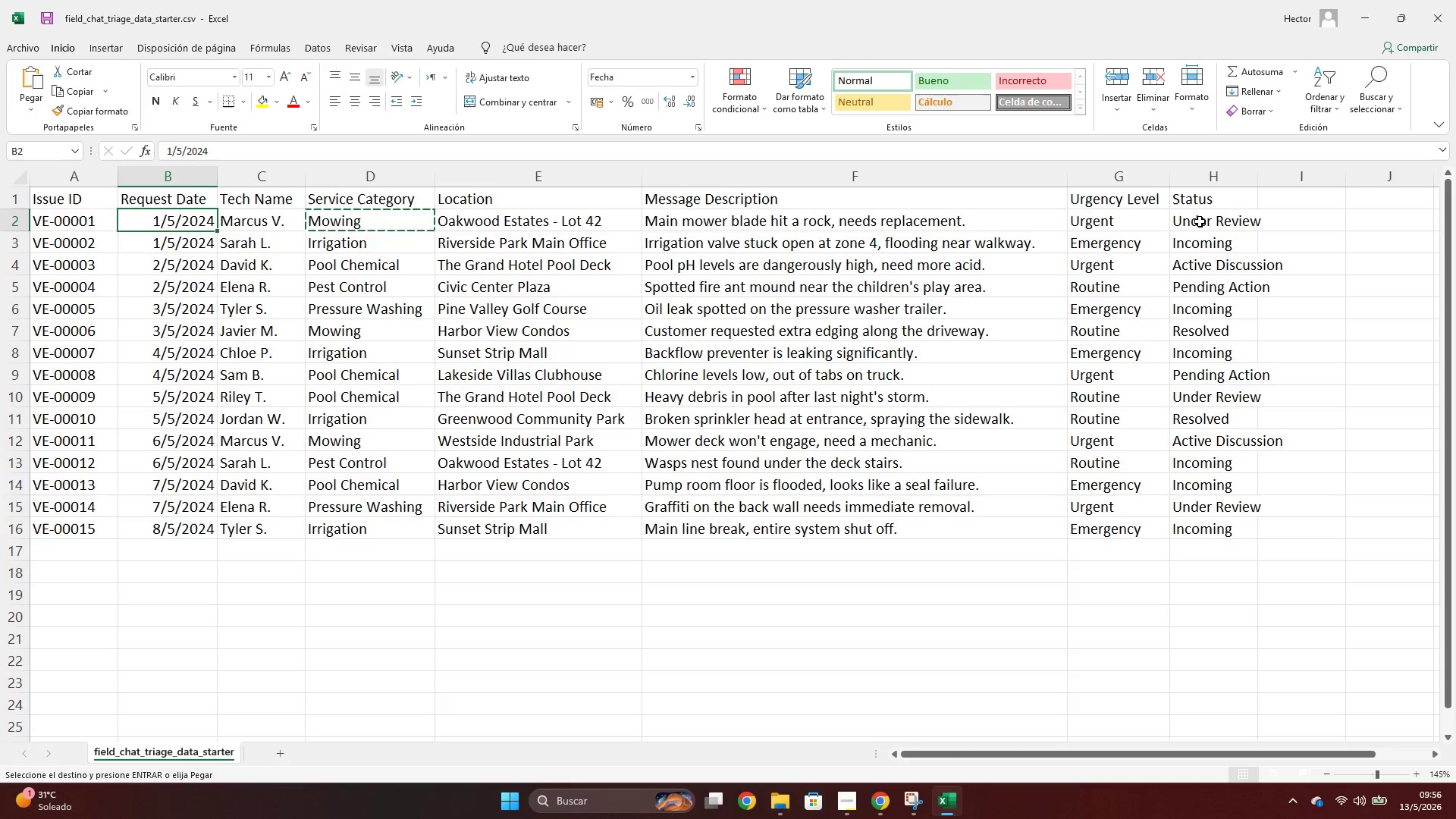 
key(ArrowRight)
 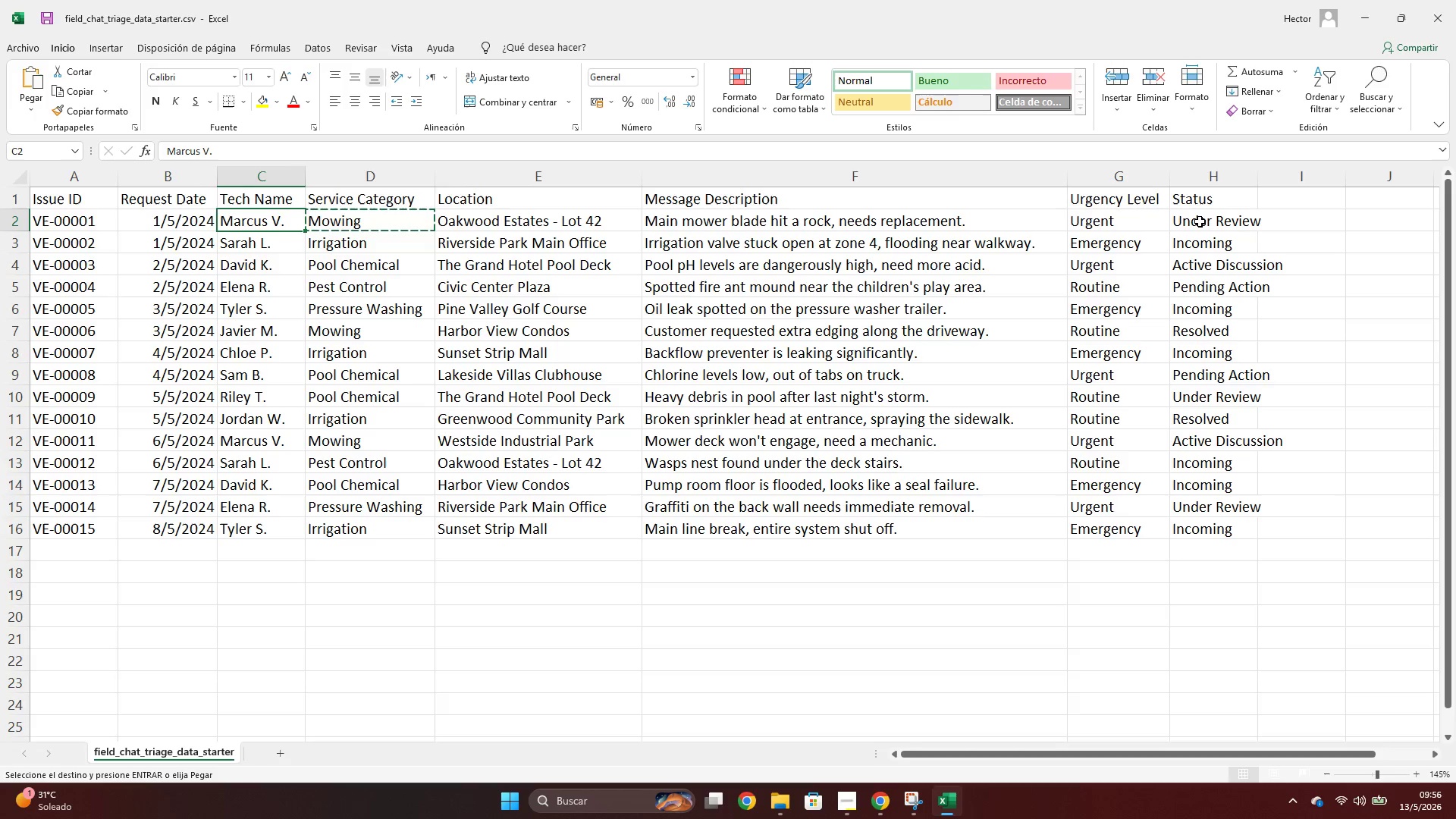 
key(ArrowRight)
 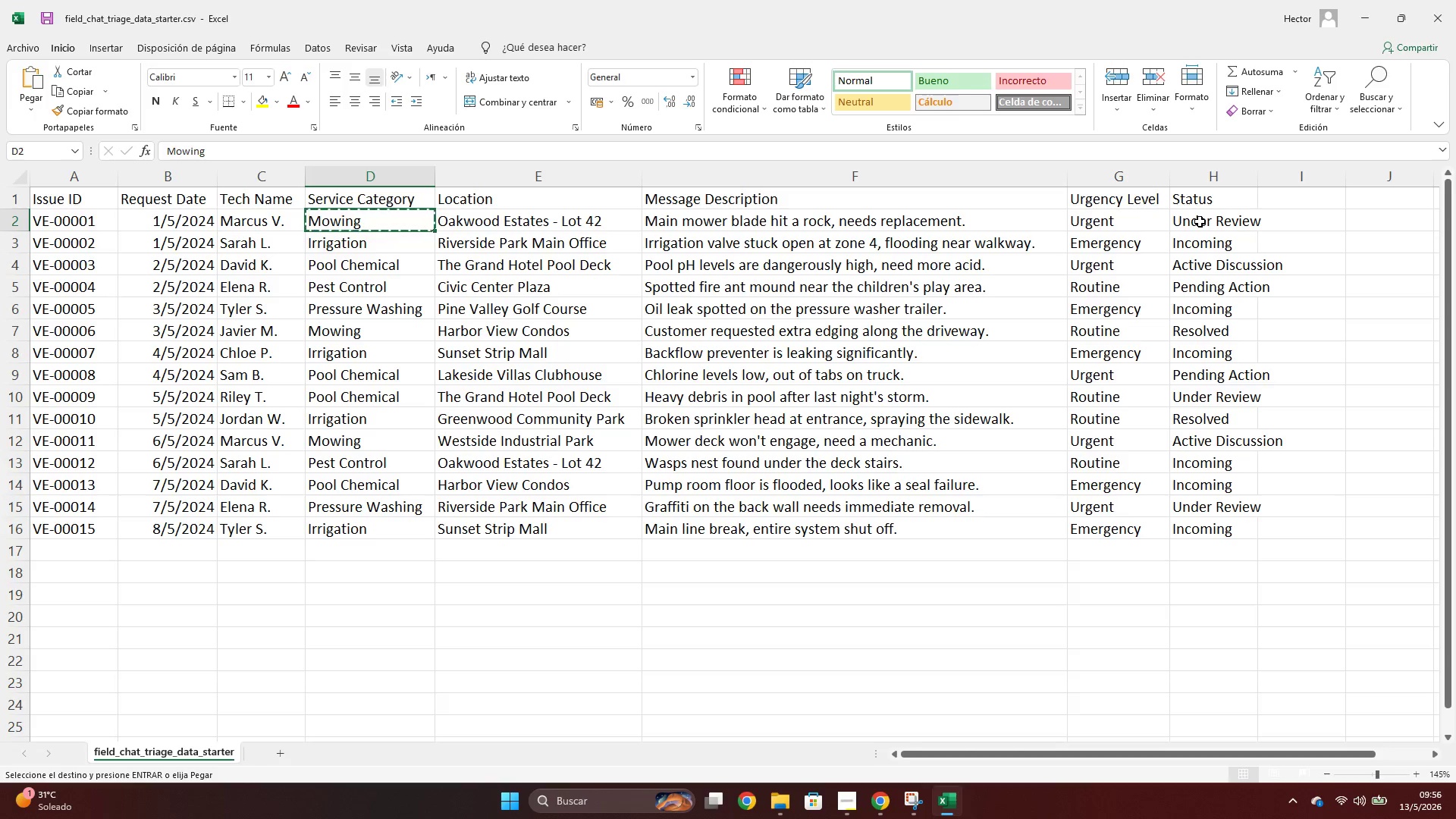 
key(ArrowRight)
 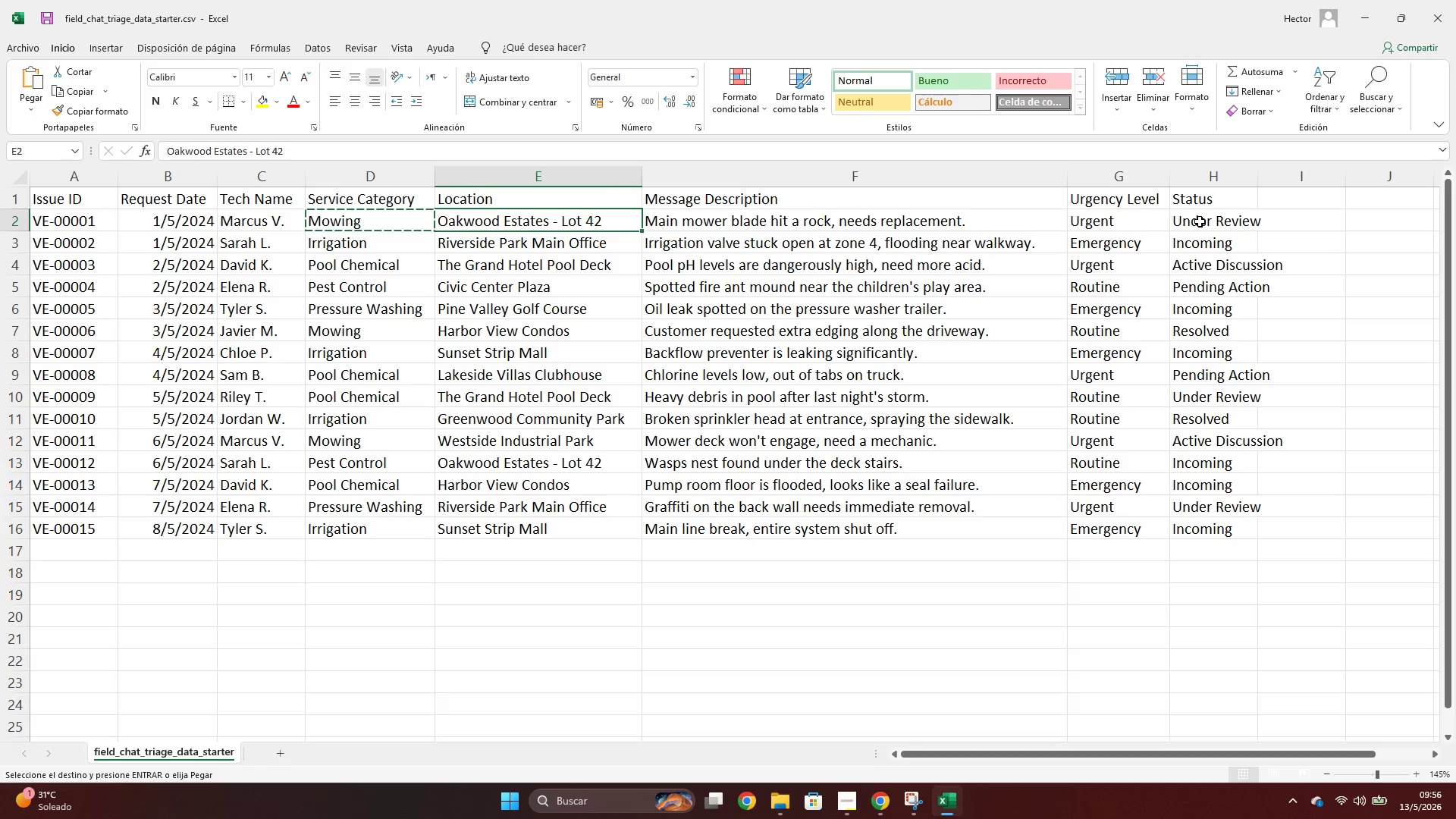 
key(ArrowRight)
 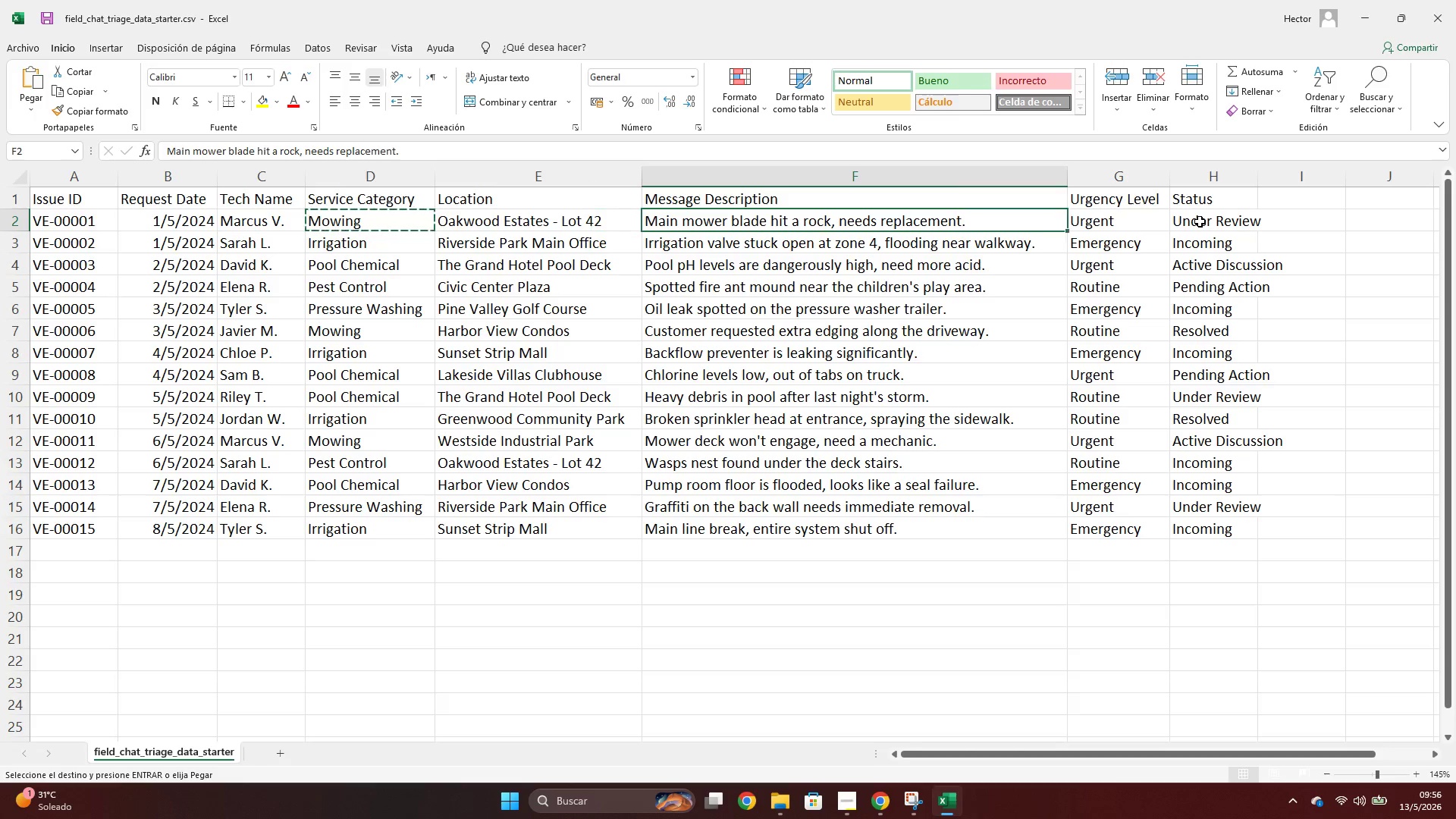 
key(Alt+AltLeft)
 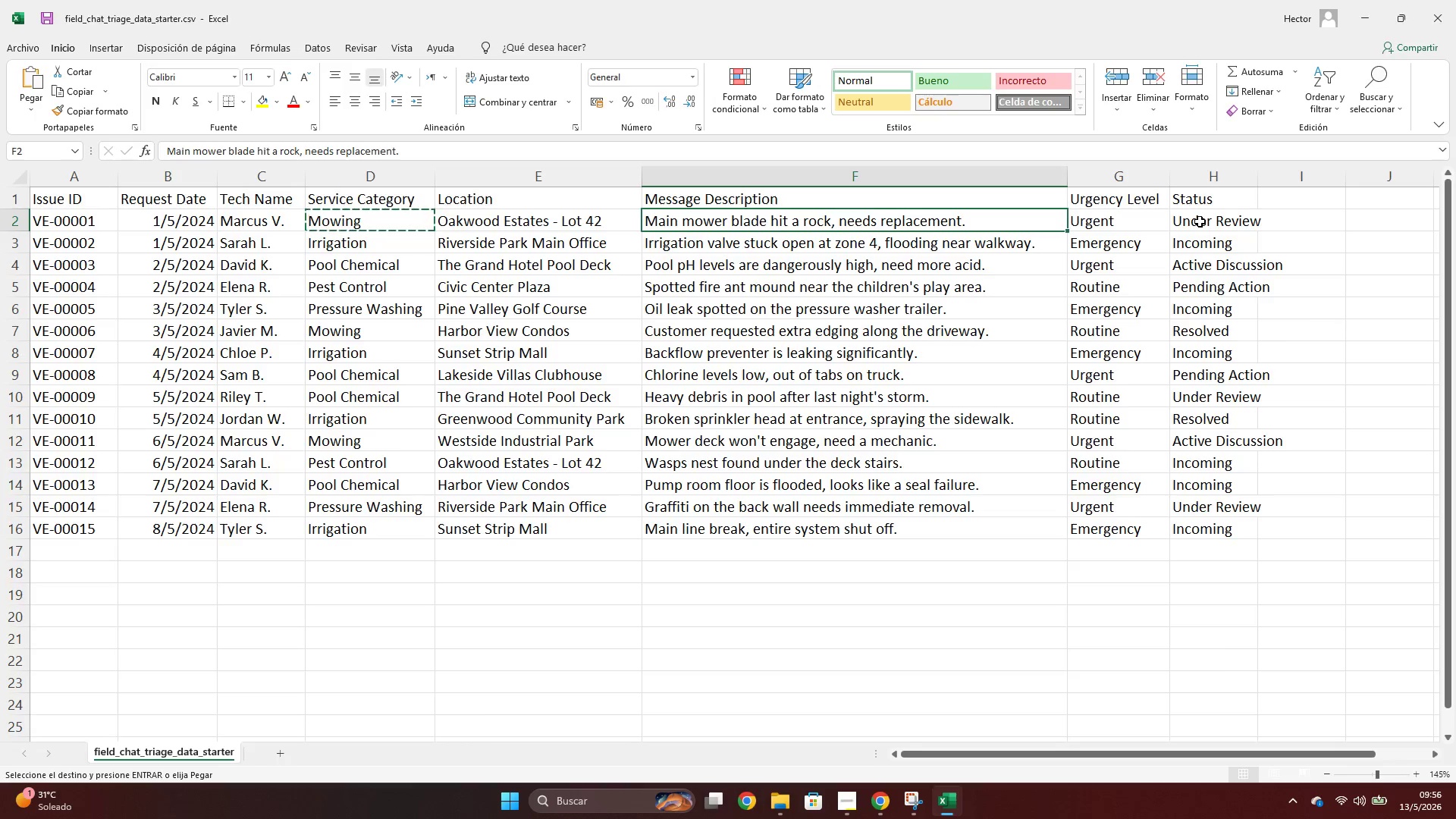 
key(Alt+Tab)
 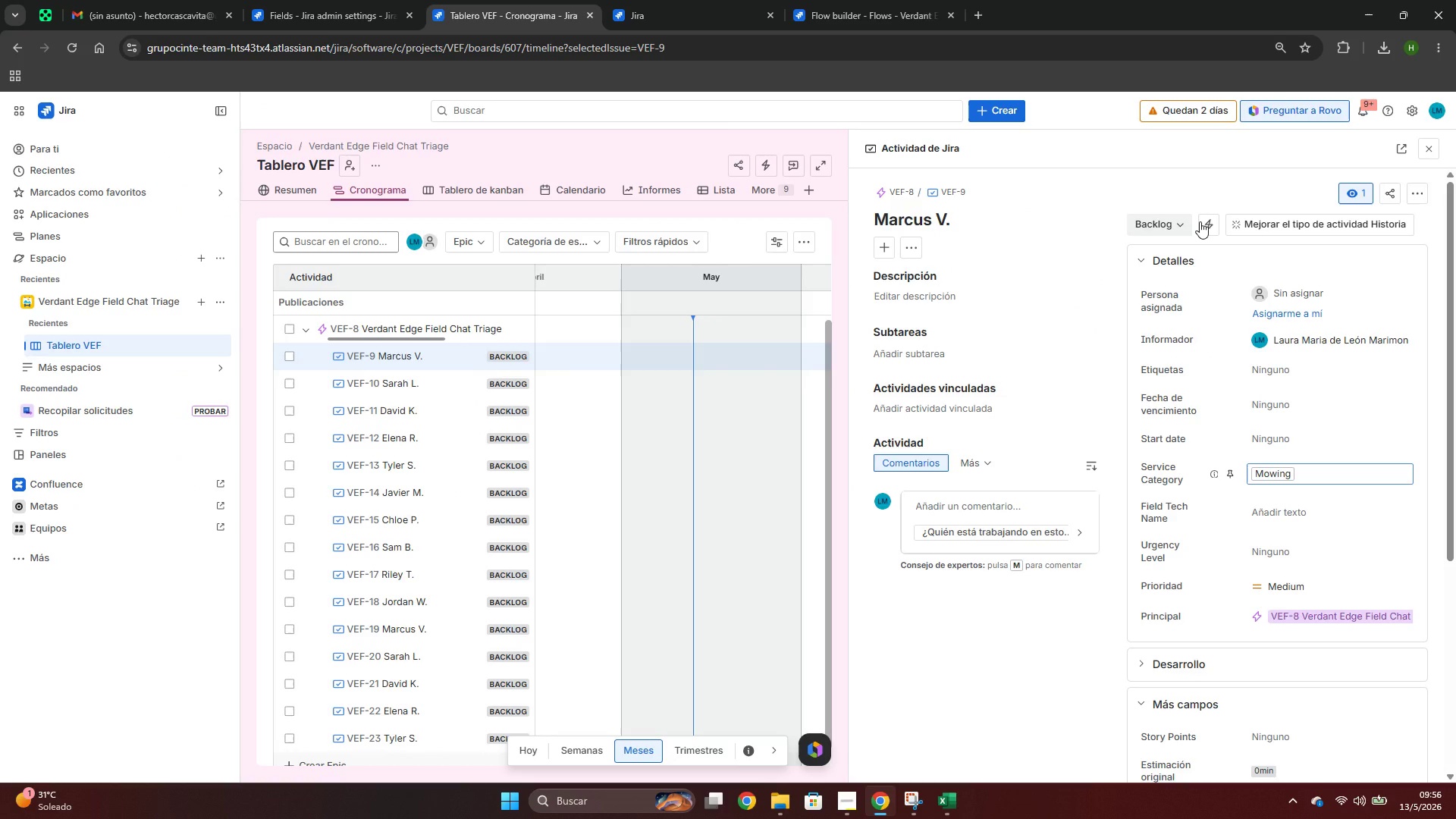 
key(Alt+AltLeft)
 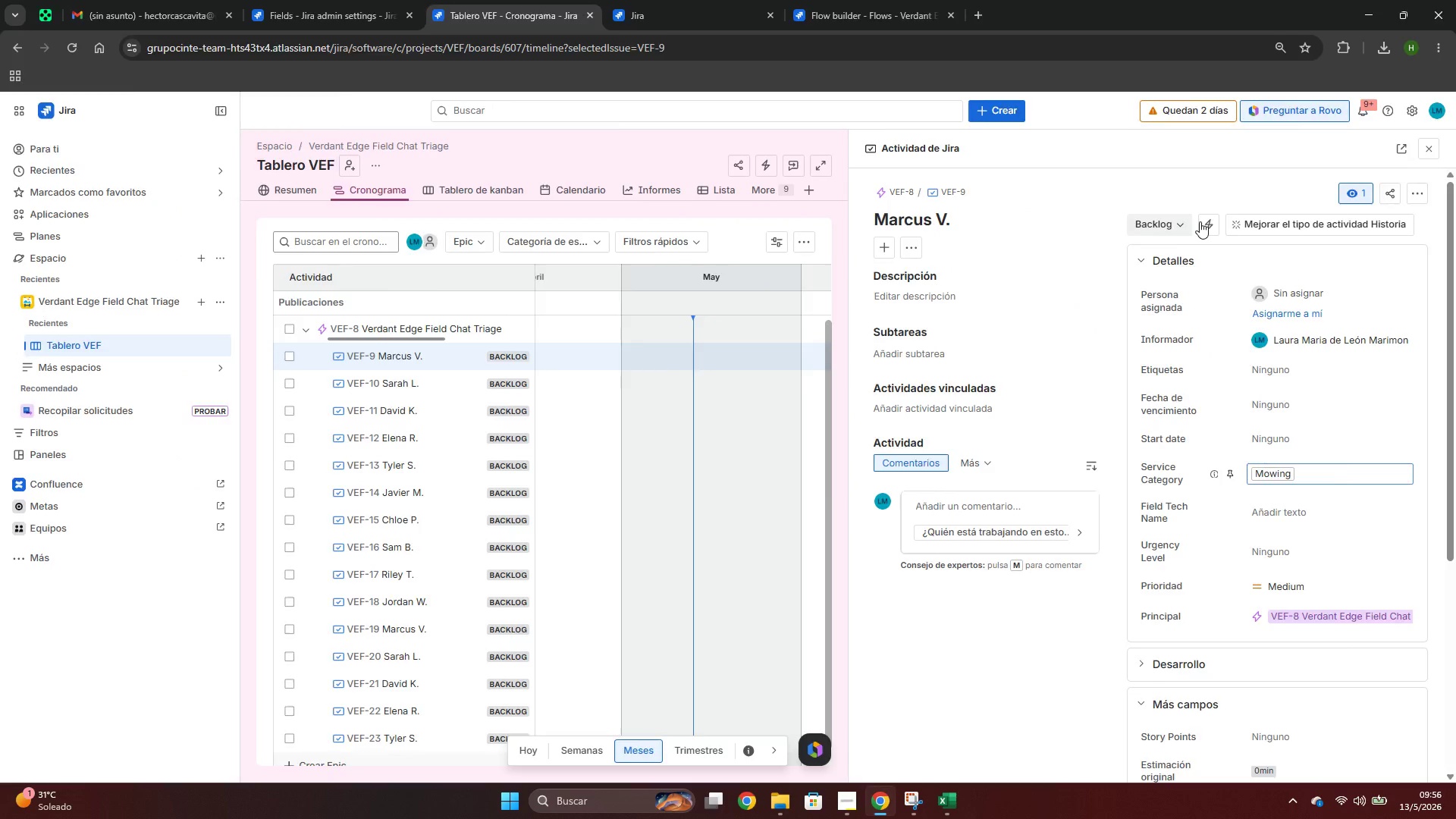 
key(Alt+Tab)
 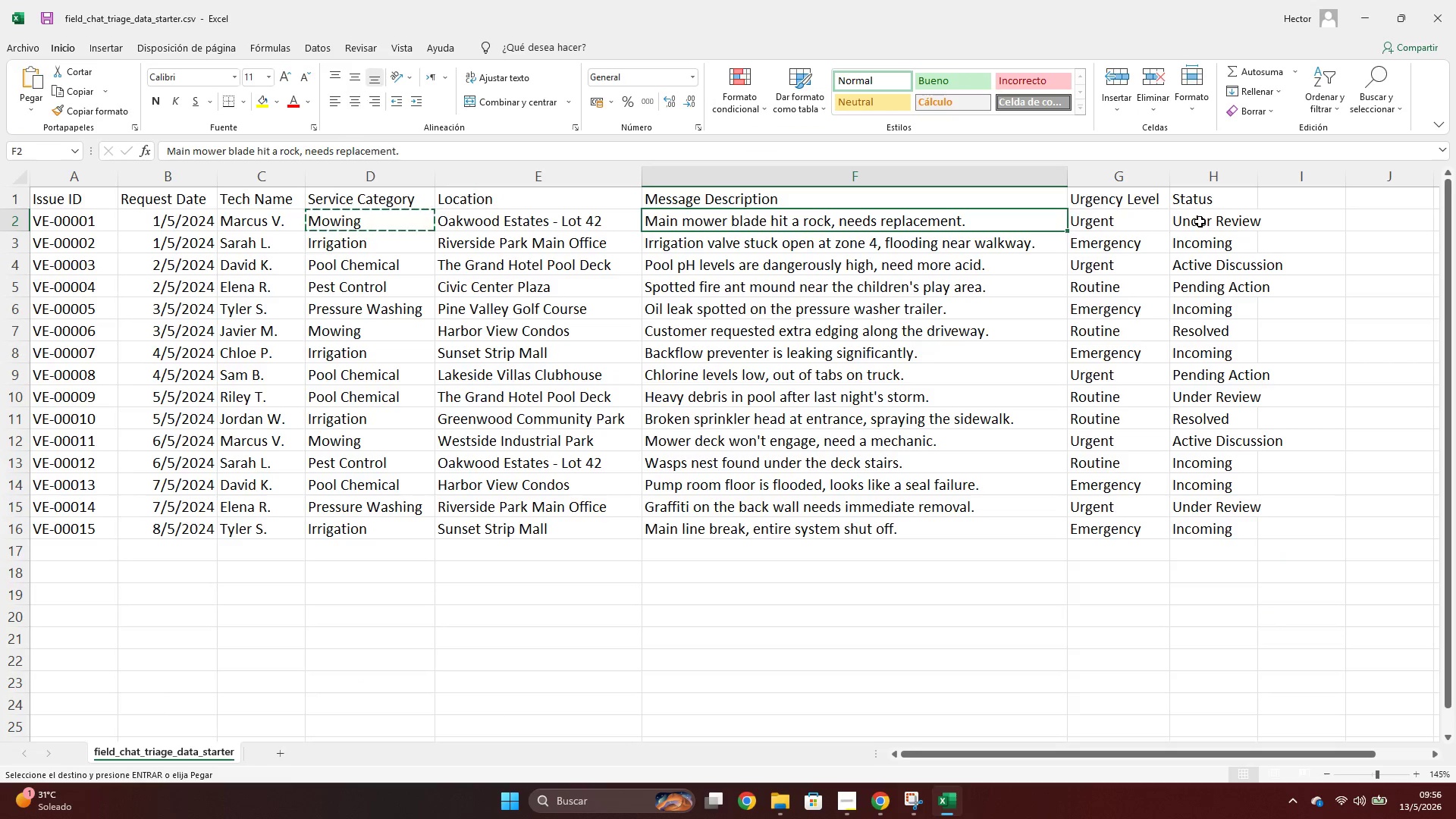 
key(Alt+AltLeft)
 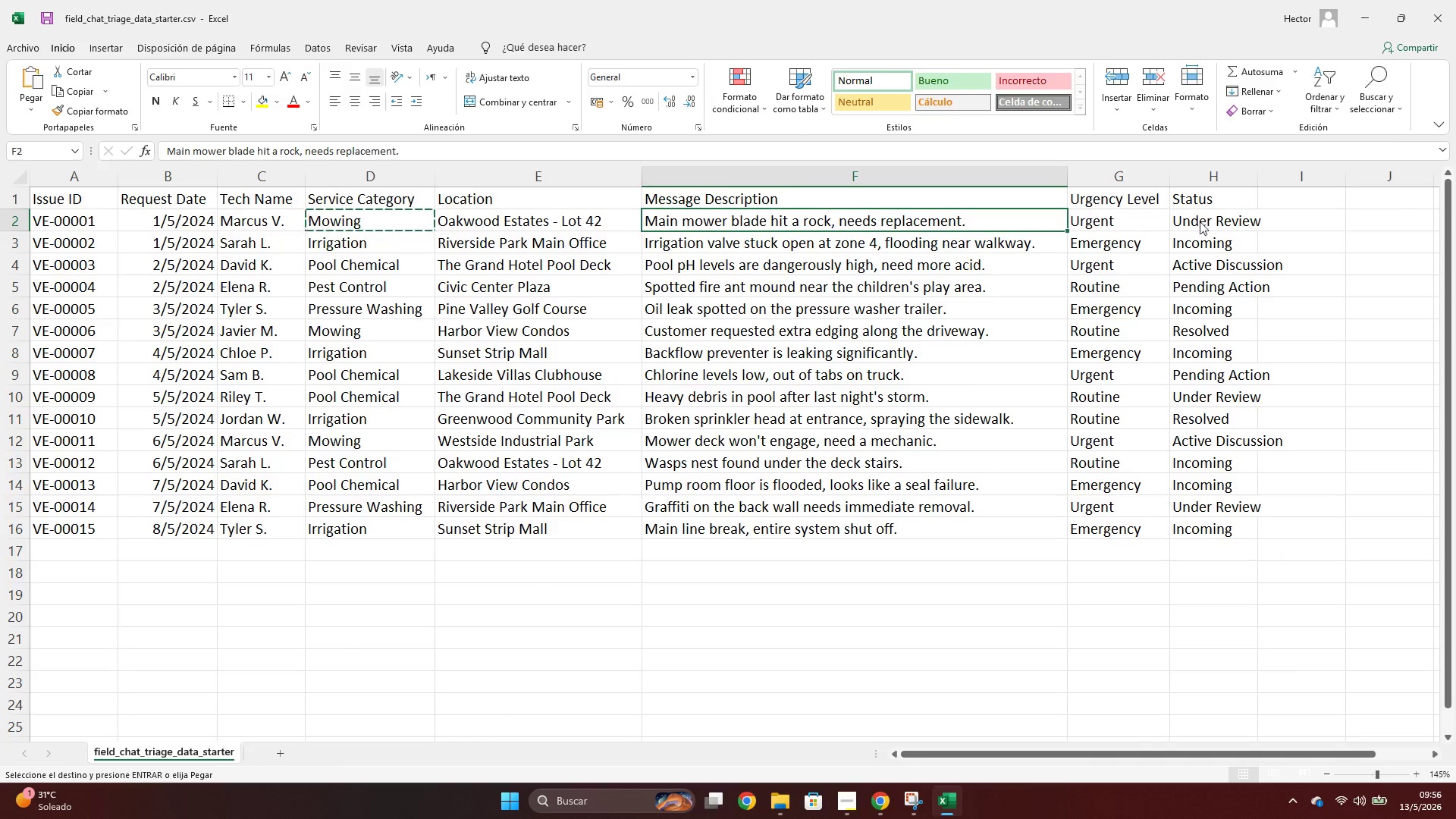 
key(Alt+Tab)
 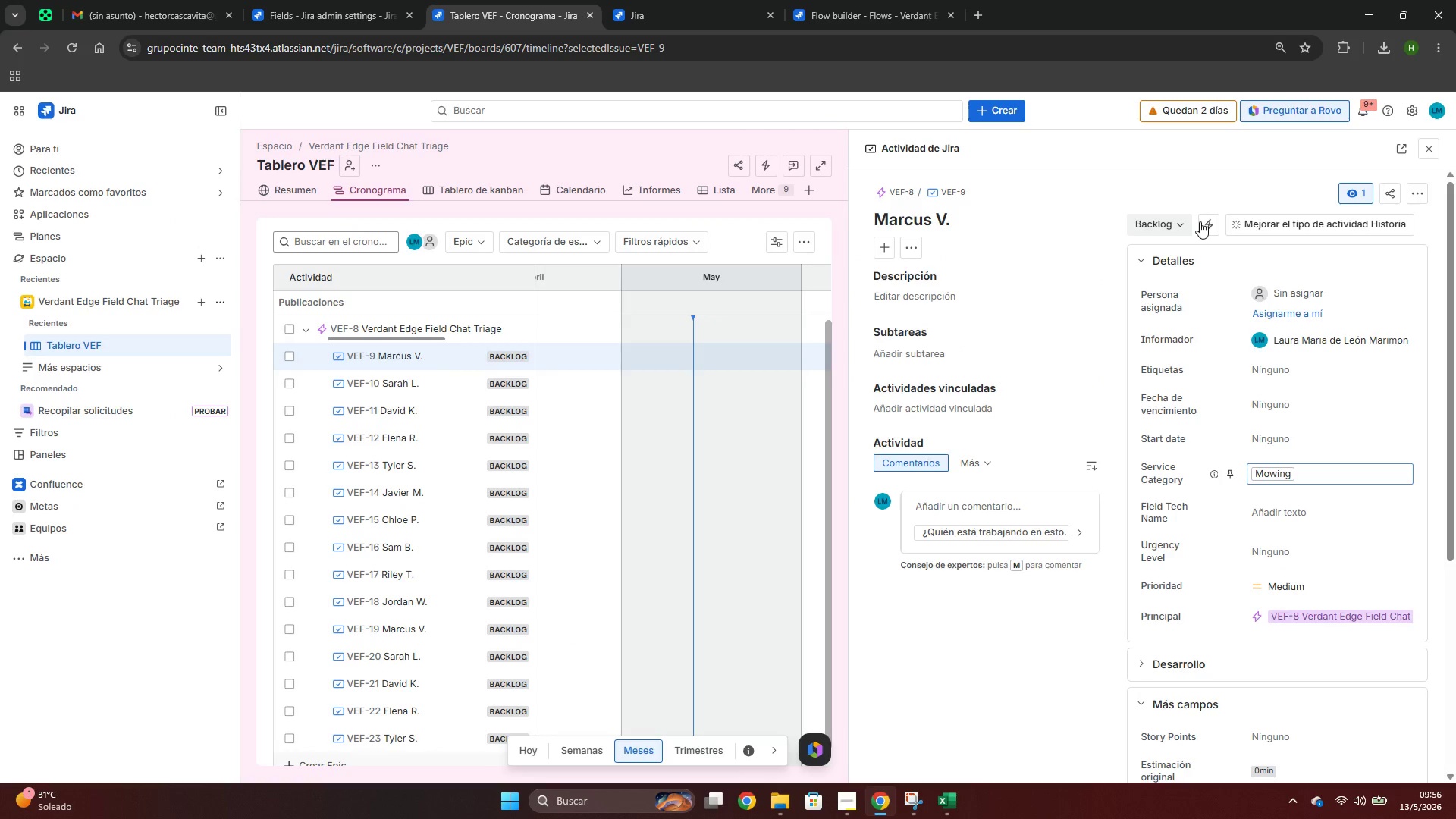 
key(Alt+AltLeft)
 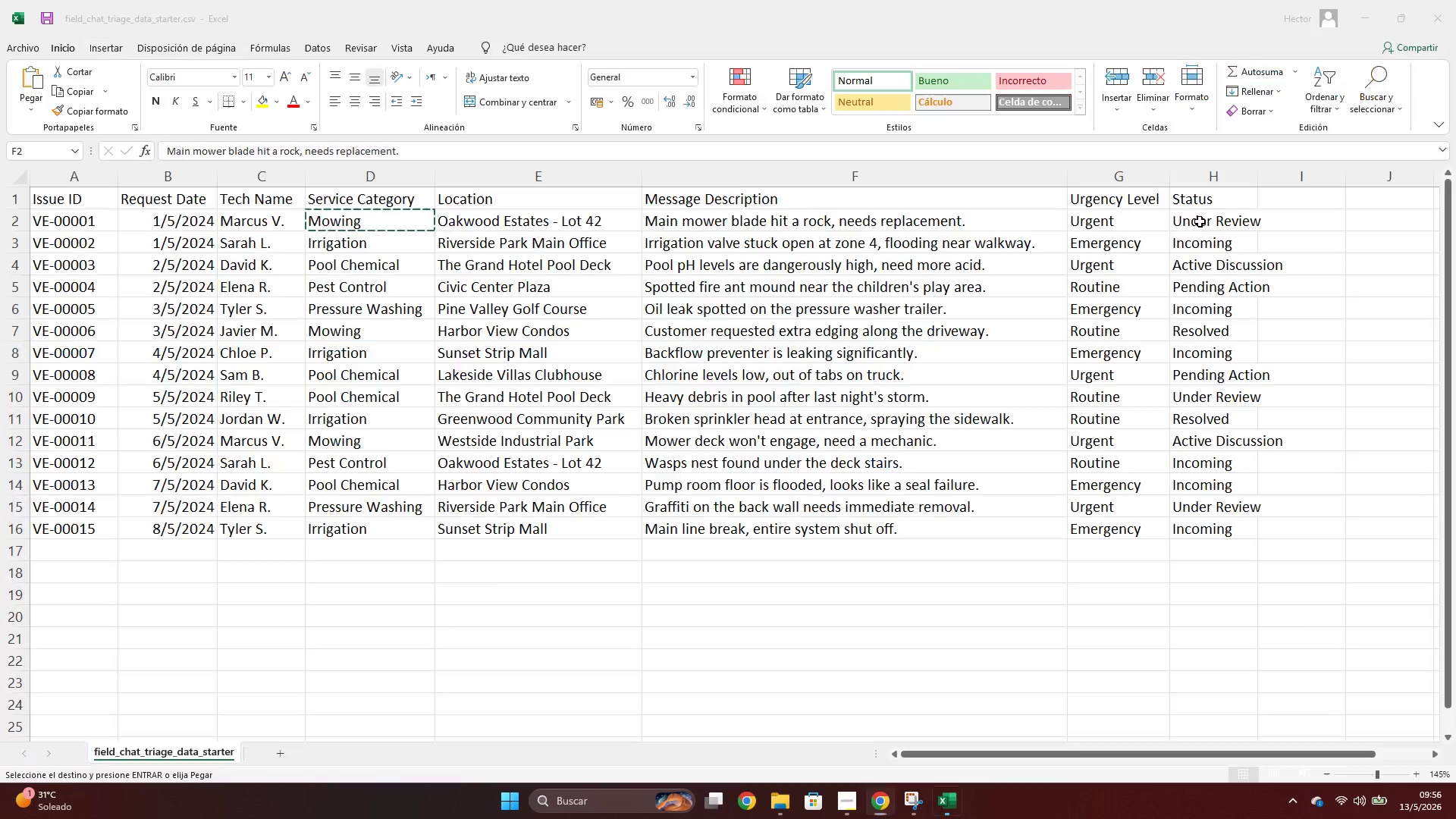 
key(Alt+Tab)
 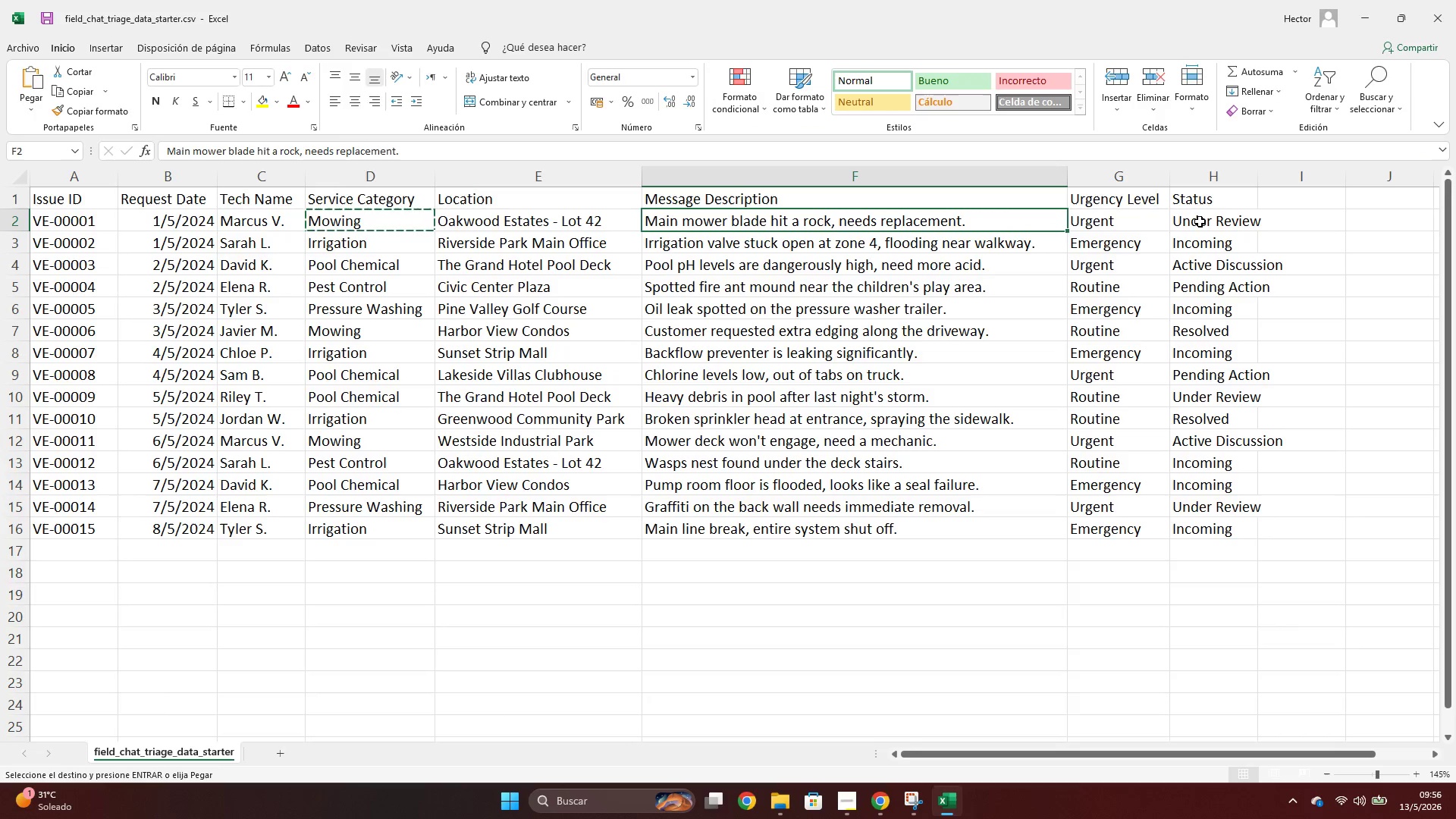 
key(ArrowLeft)
 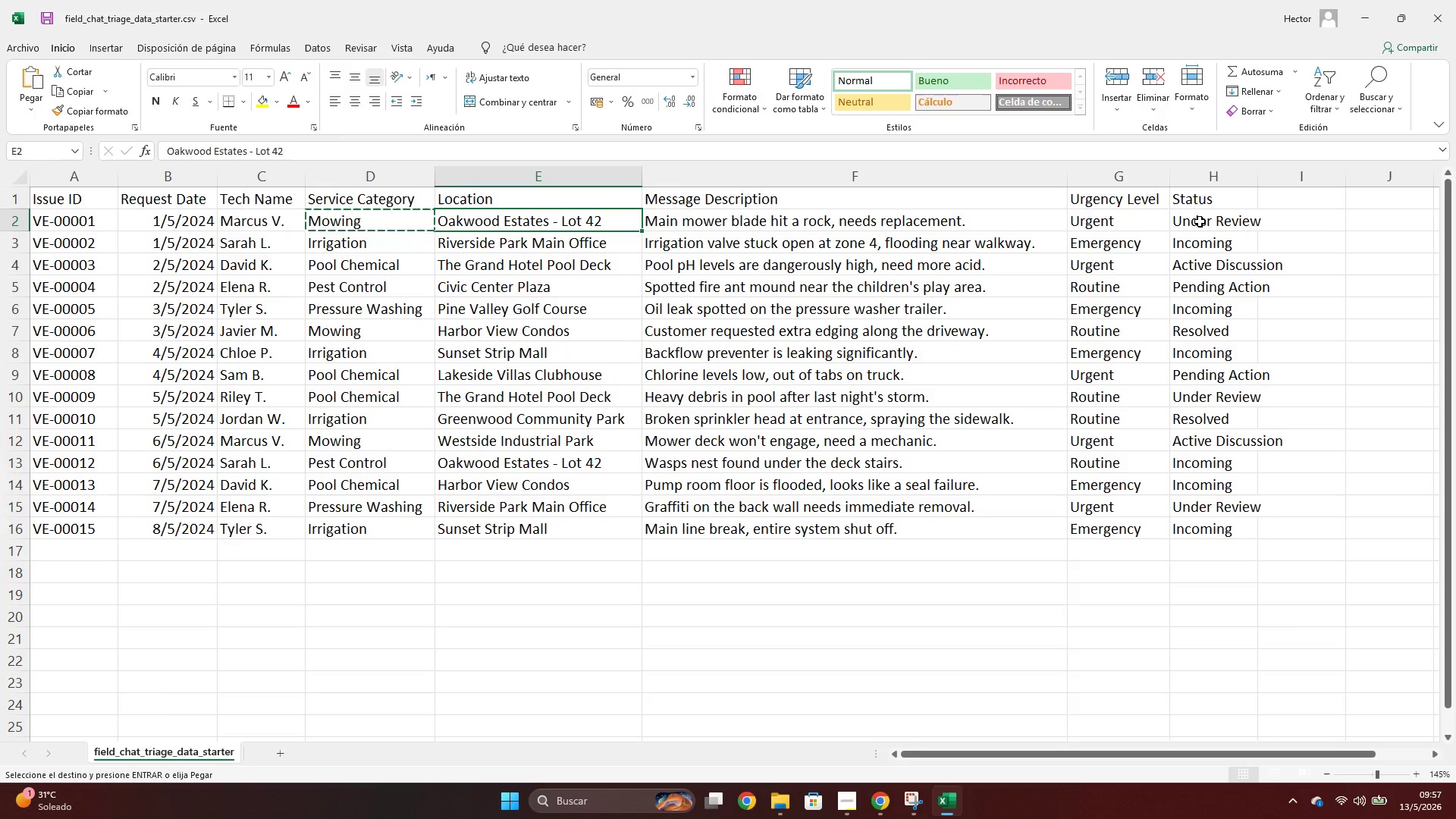 
key(ArrowLeft)
 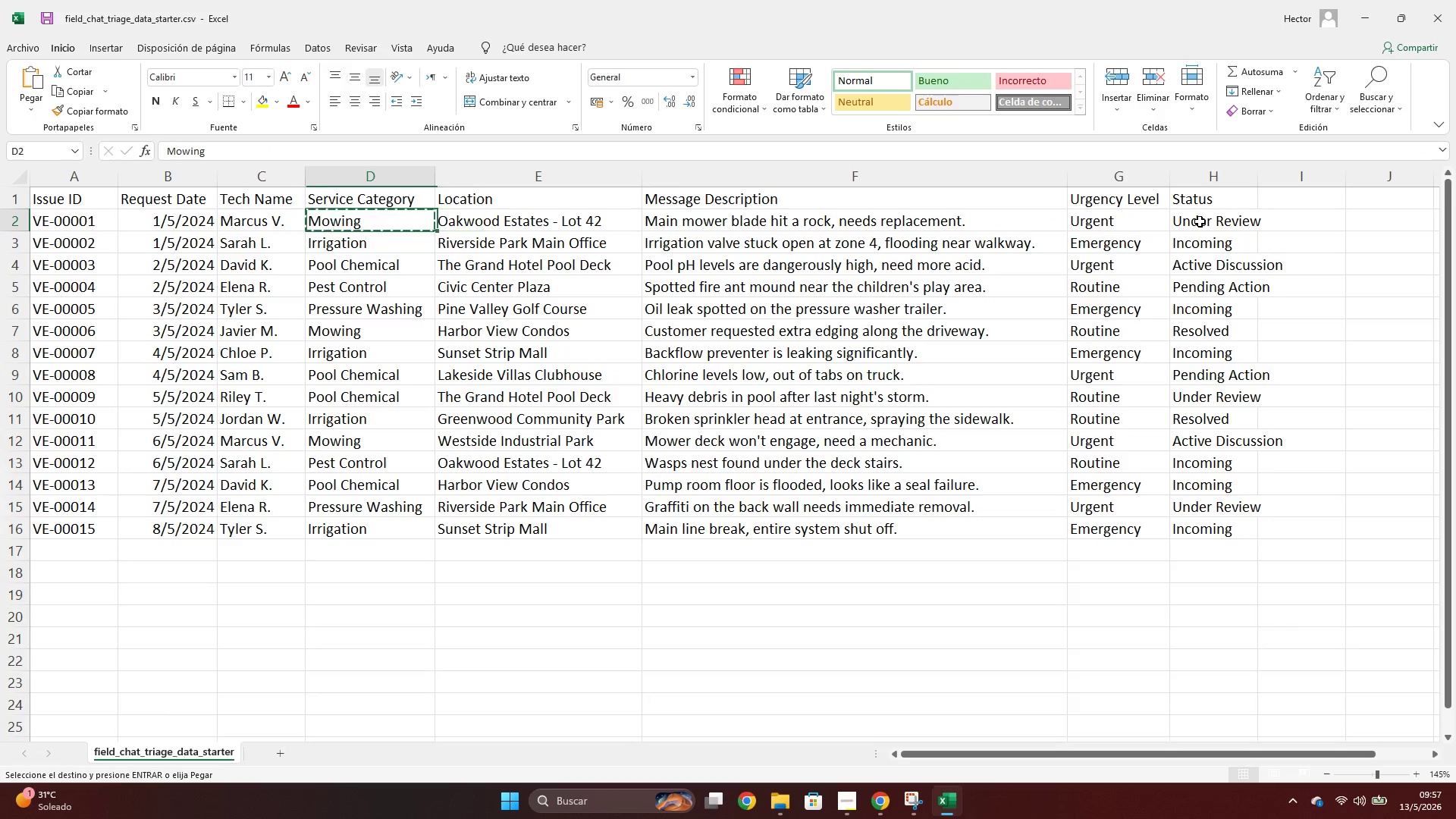 
key(ArrowLeft)
 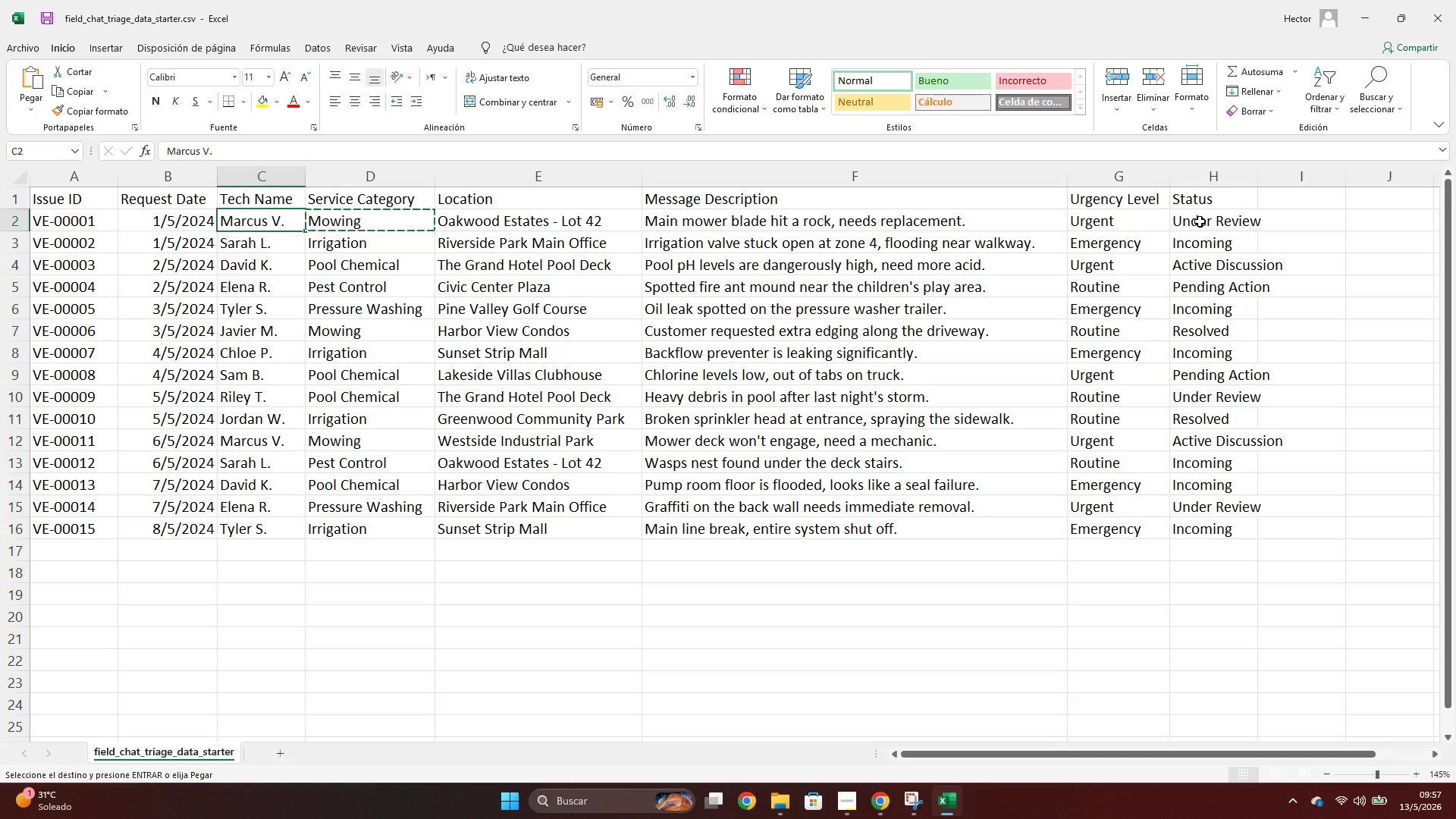 
key(ArrowDown)
 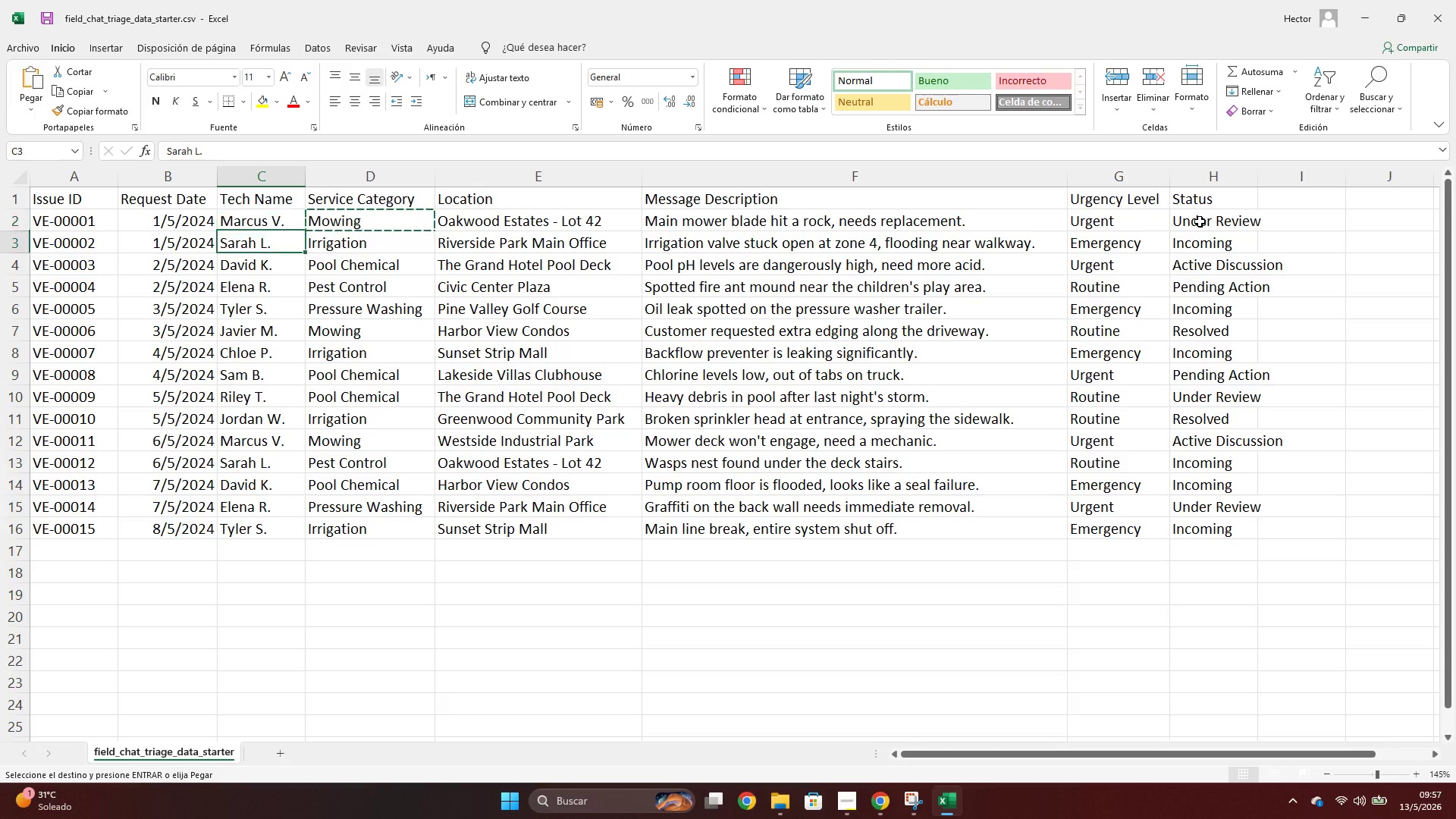 
key(ArrowDown)
 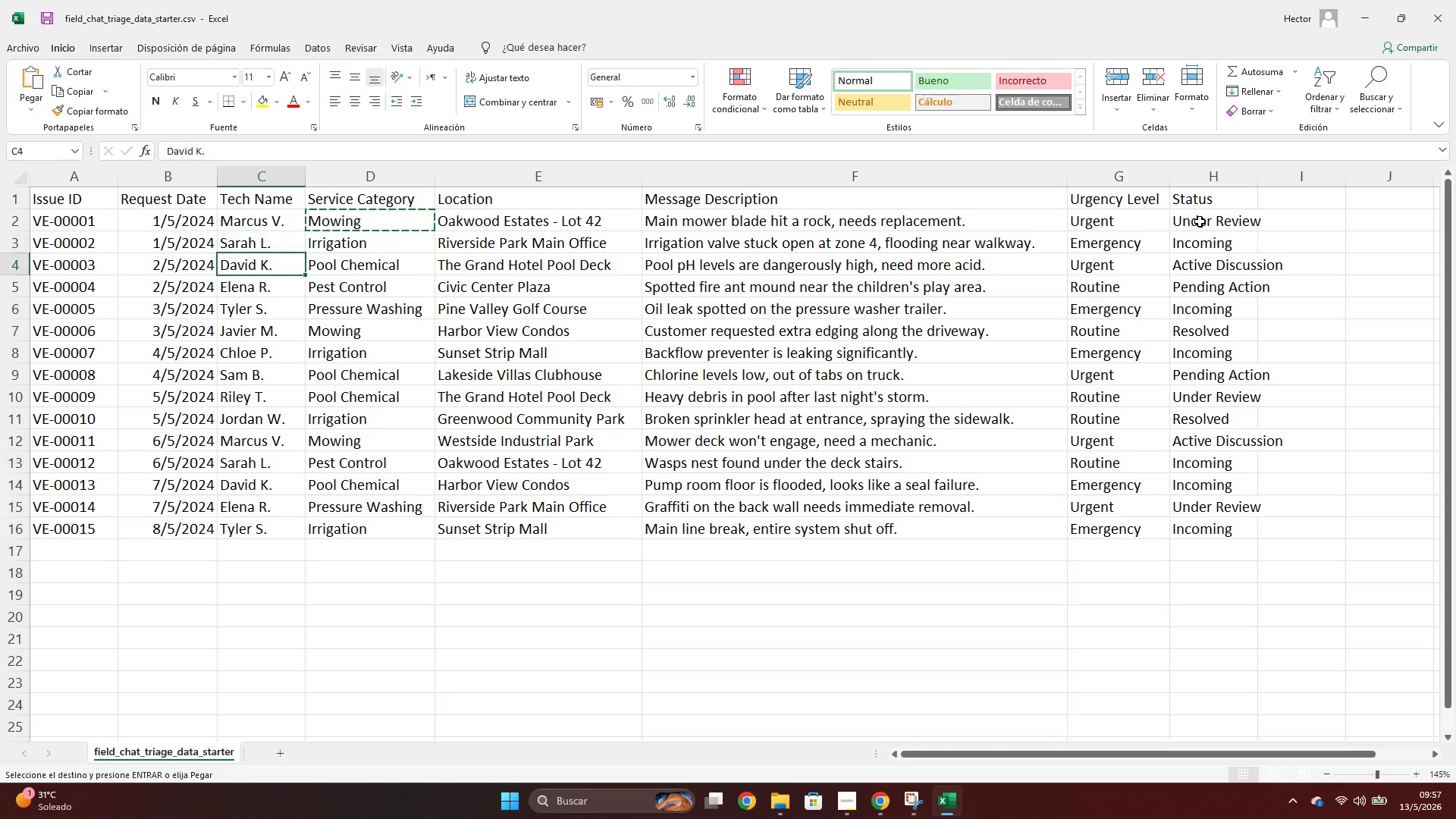 
hold_key(key=ArrowDown, duration=0.8)
 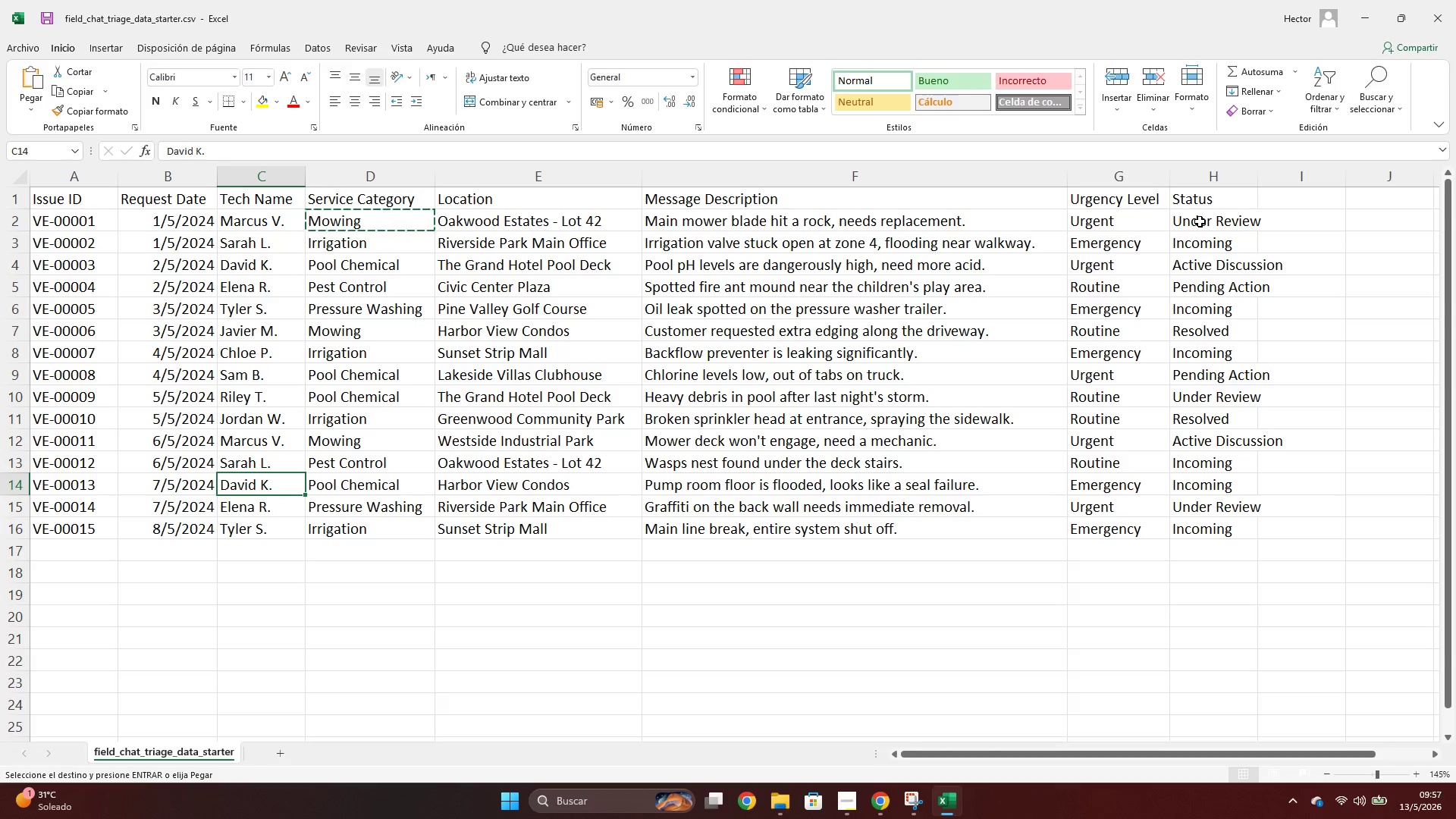 
key(ArrowDown)
 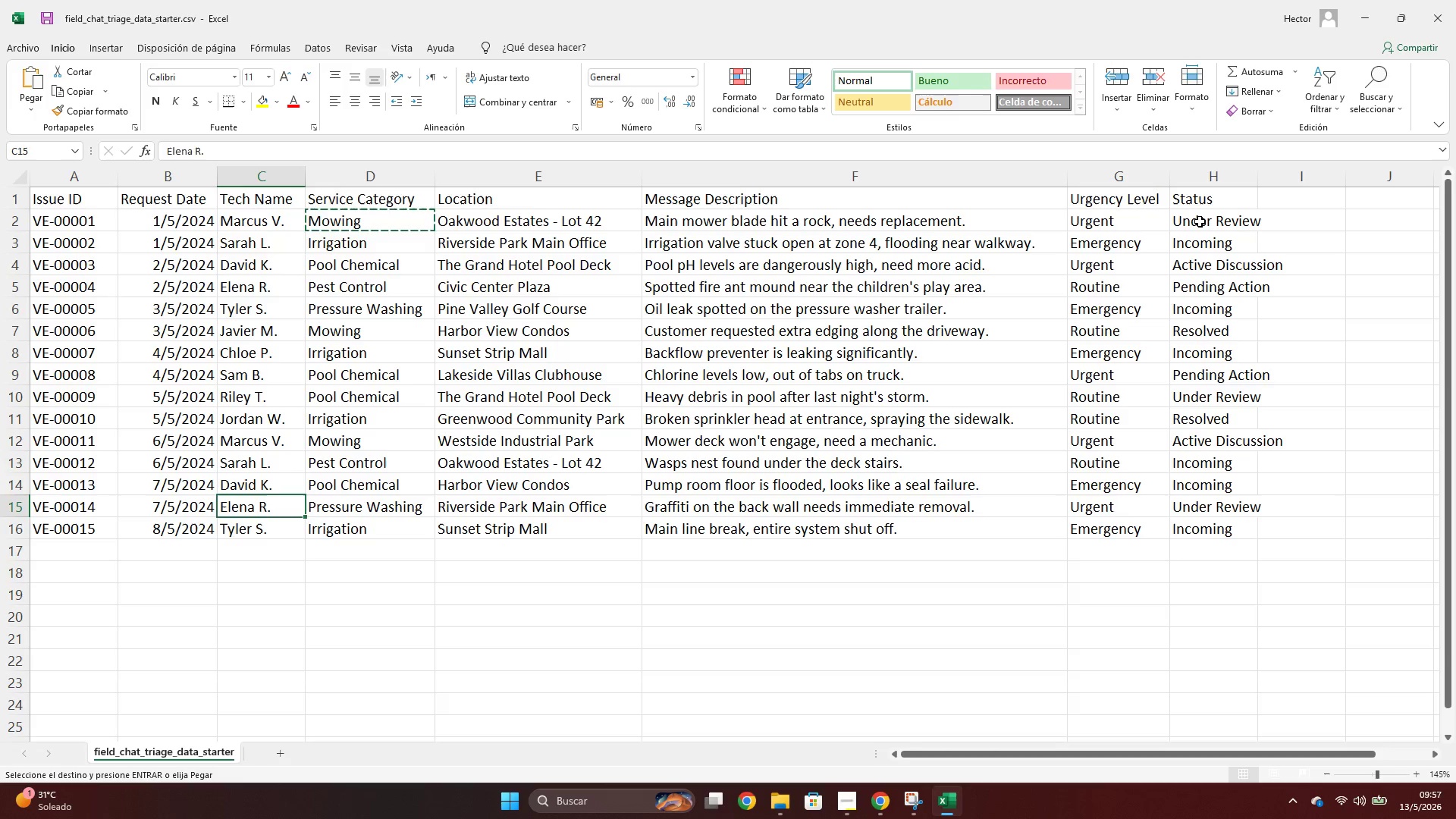 
key(ArrowDown)
 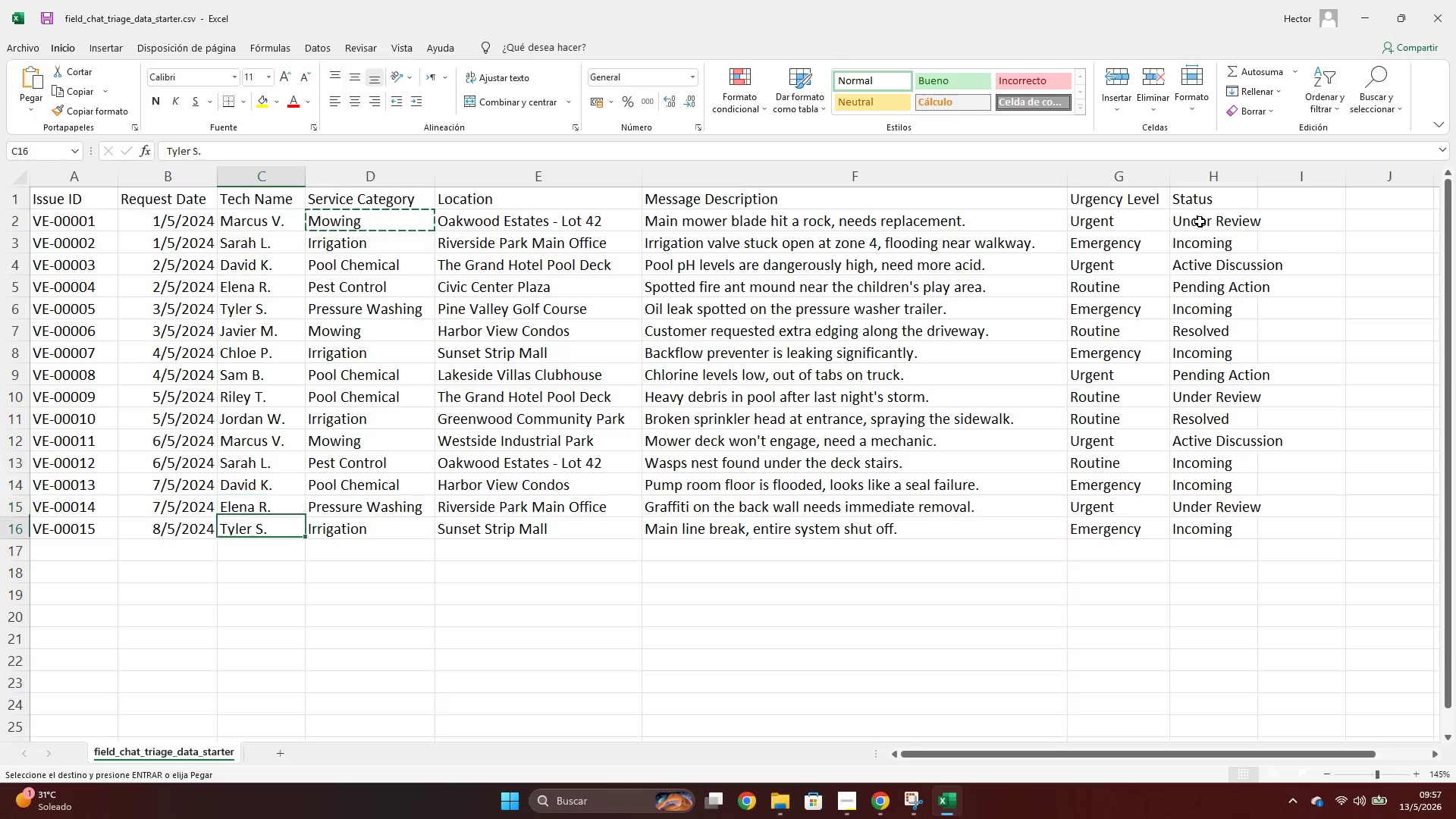 
key(ArrowDown)
 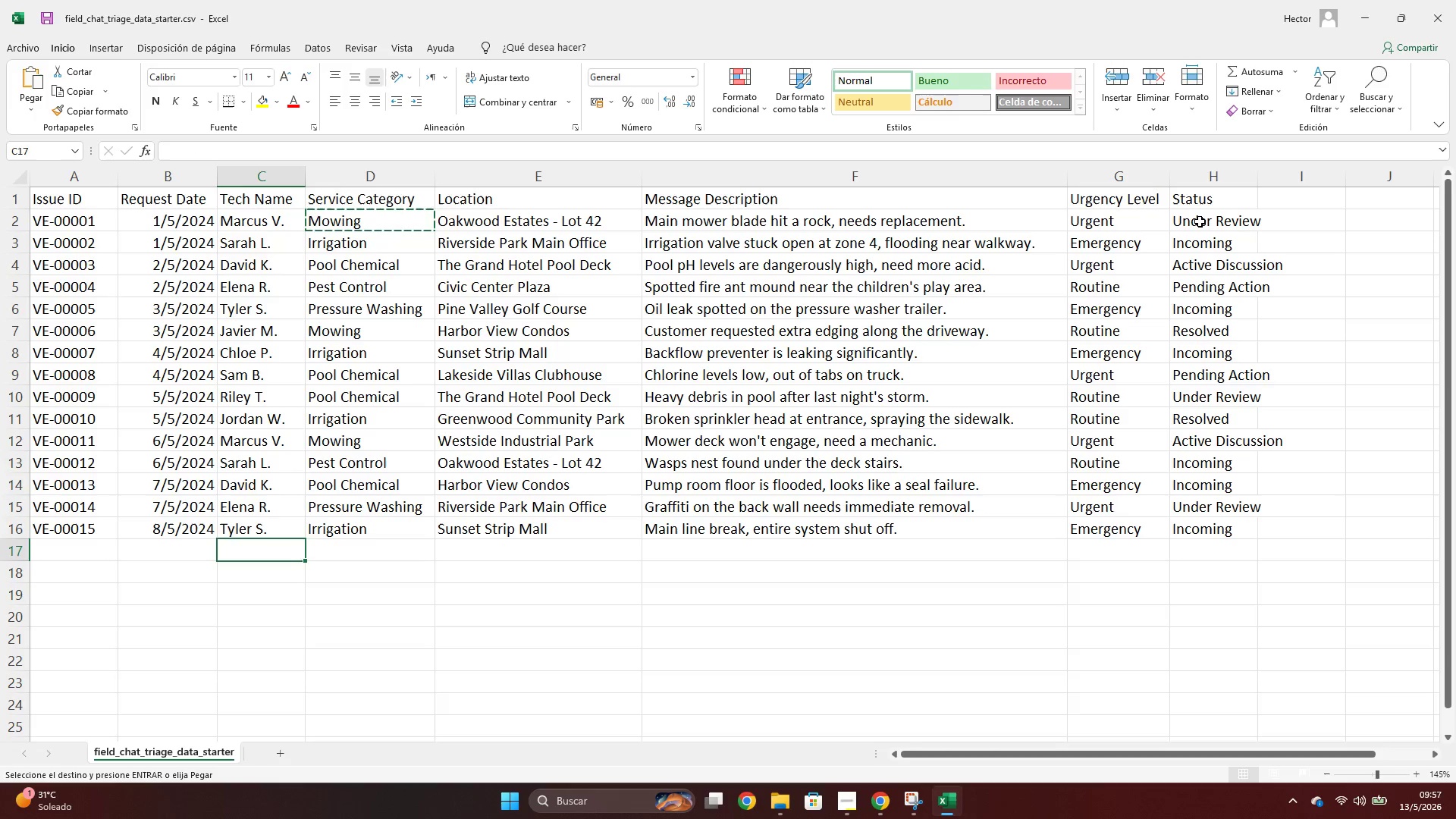 
hold_key(key=ArrowUp, duration=0.64)
 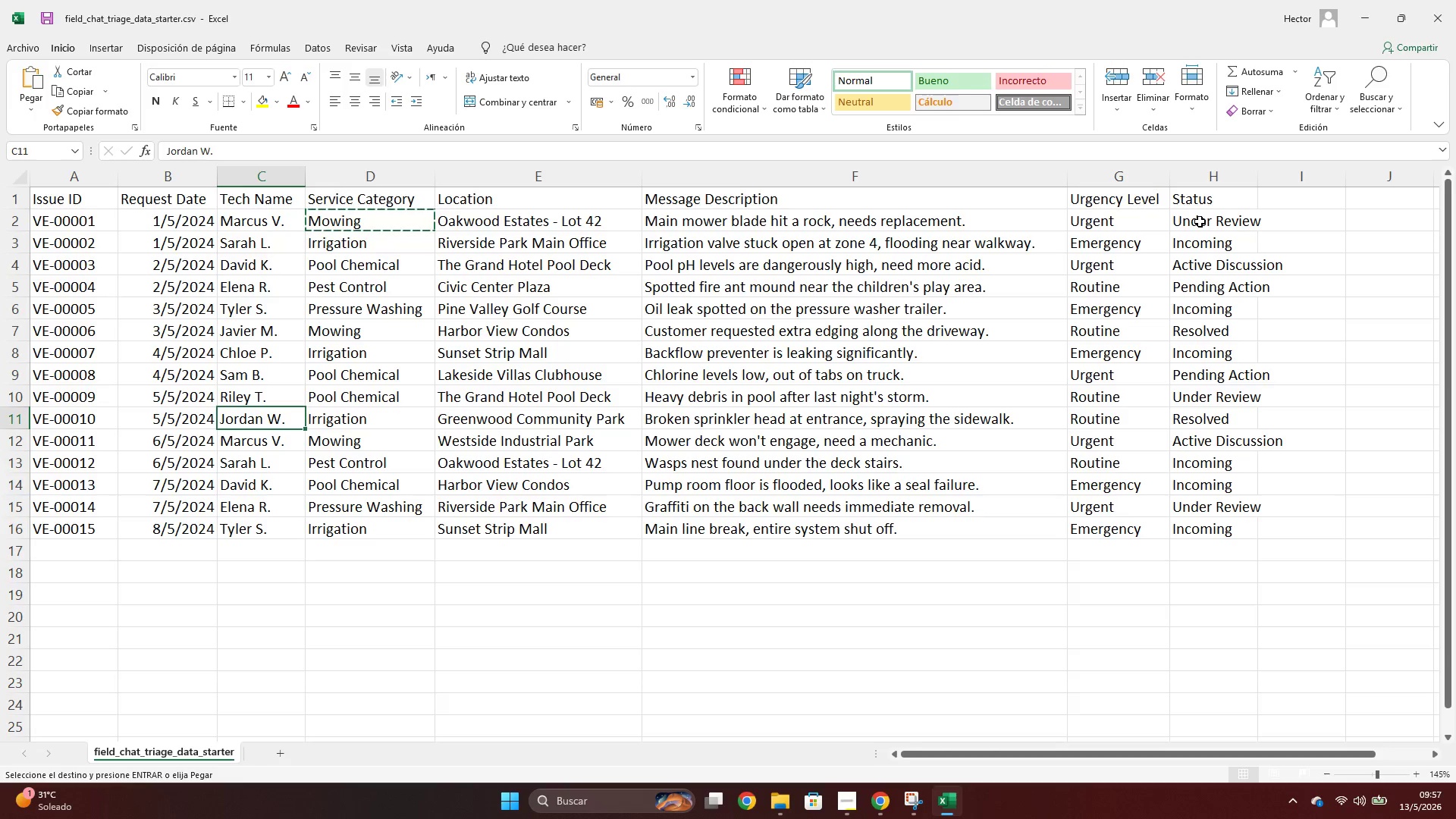 
key(ArrowRight)
 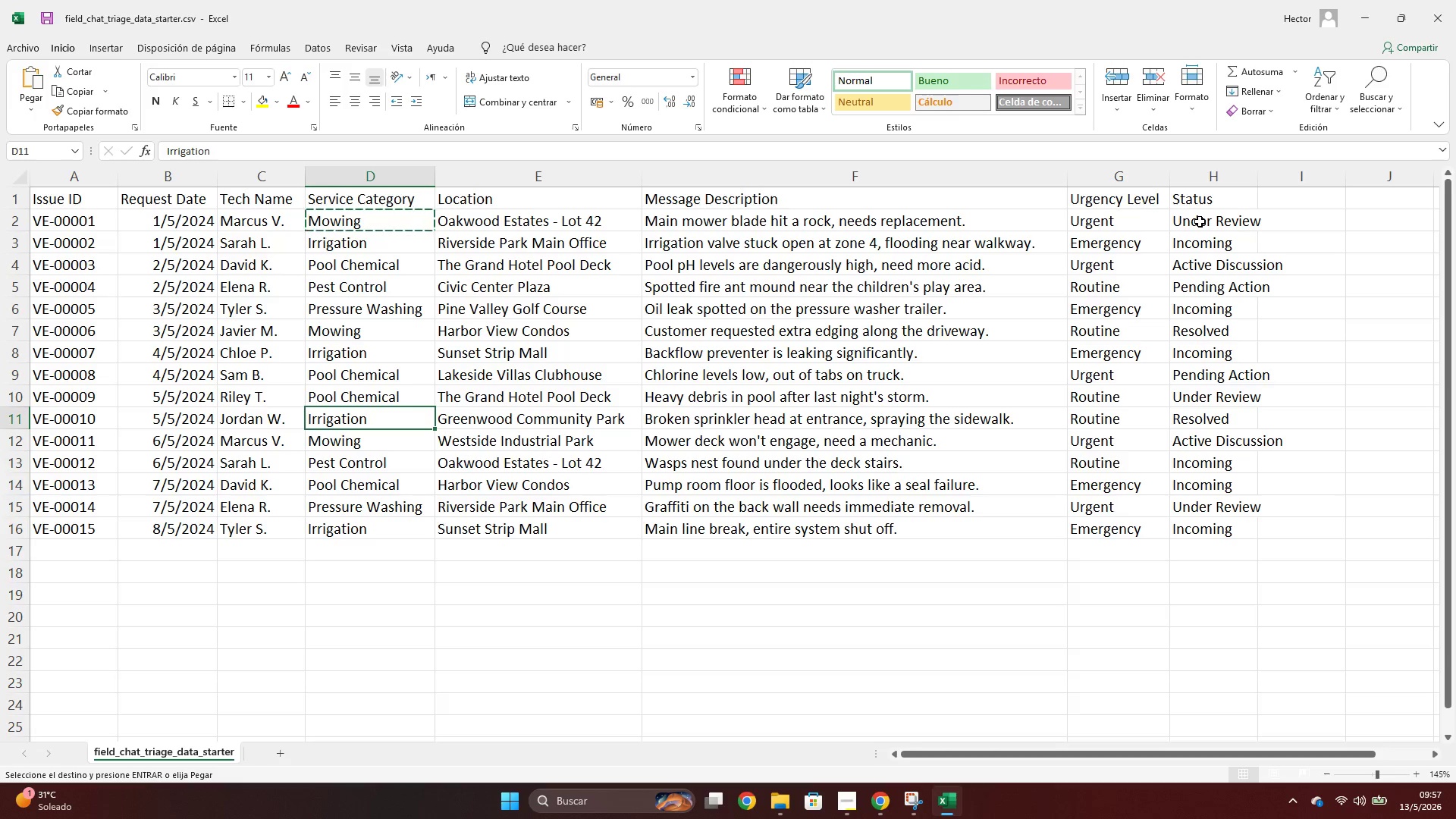 
key(ArrowLeft)
 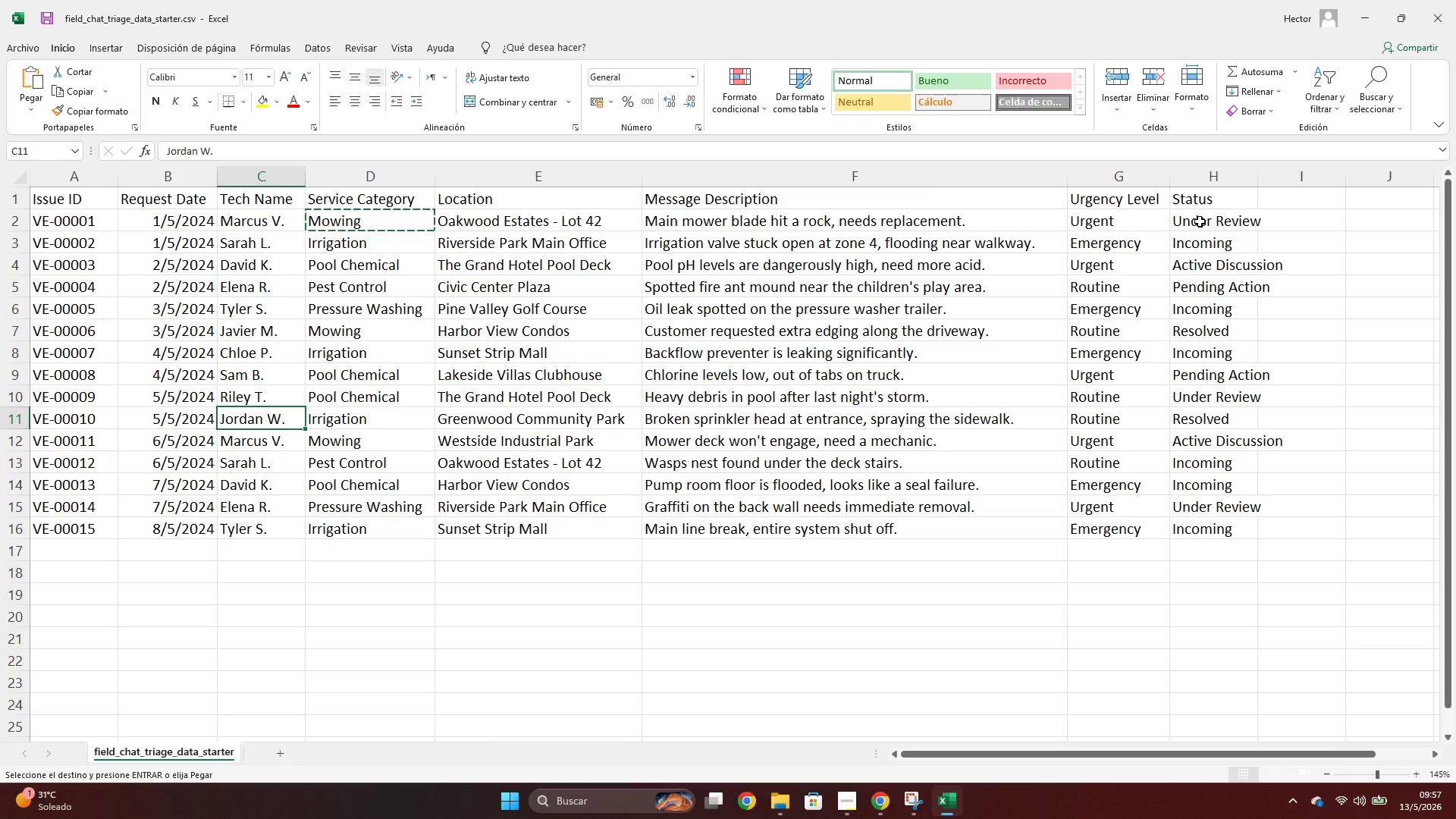 
key(Alt+AltLeft)
 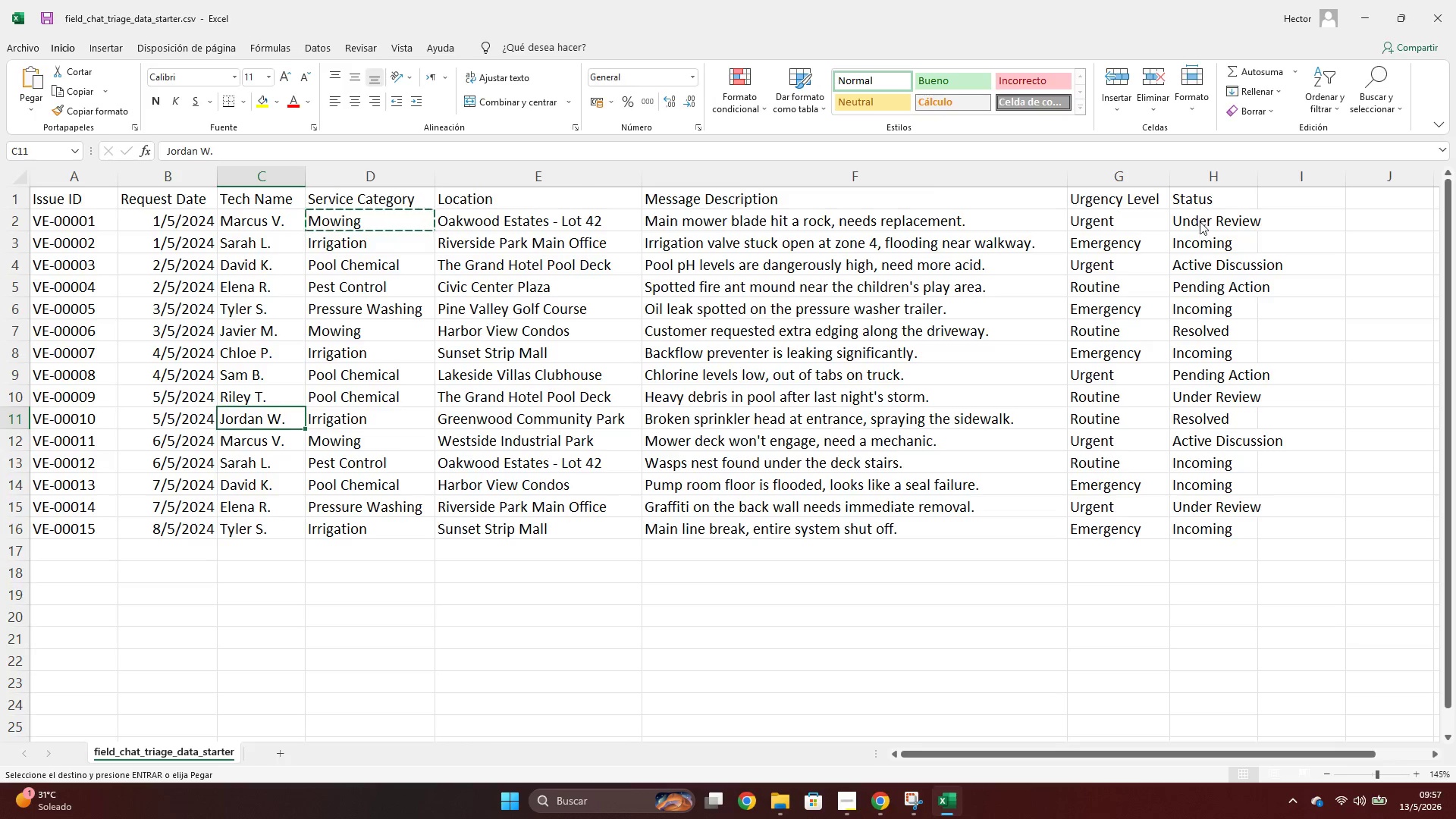 
key(Alt+Tab)
 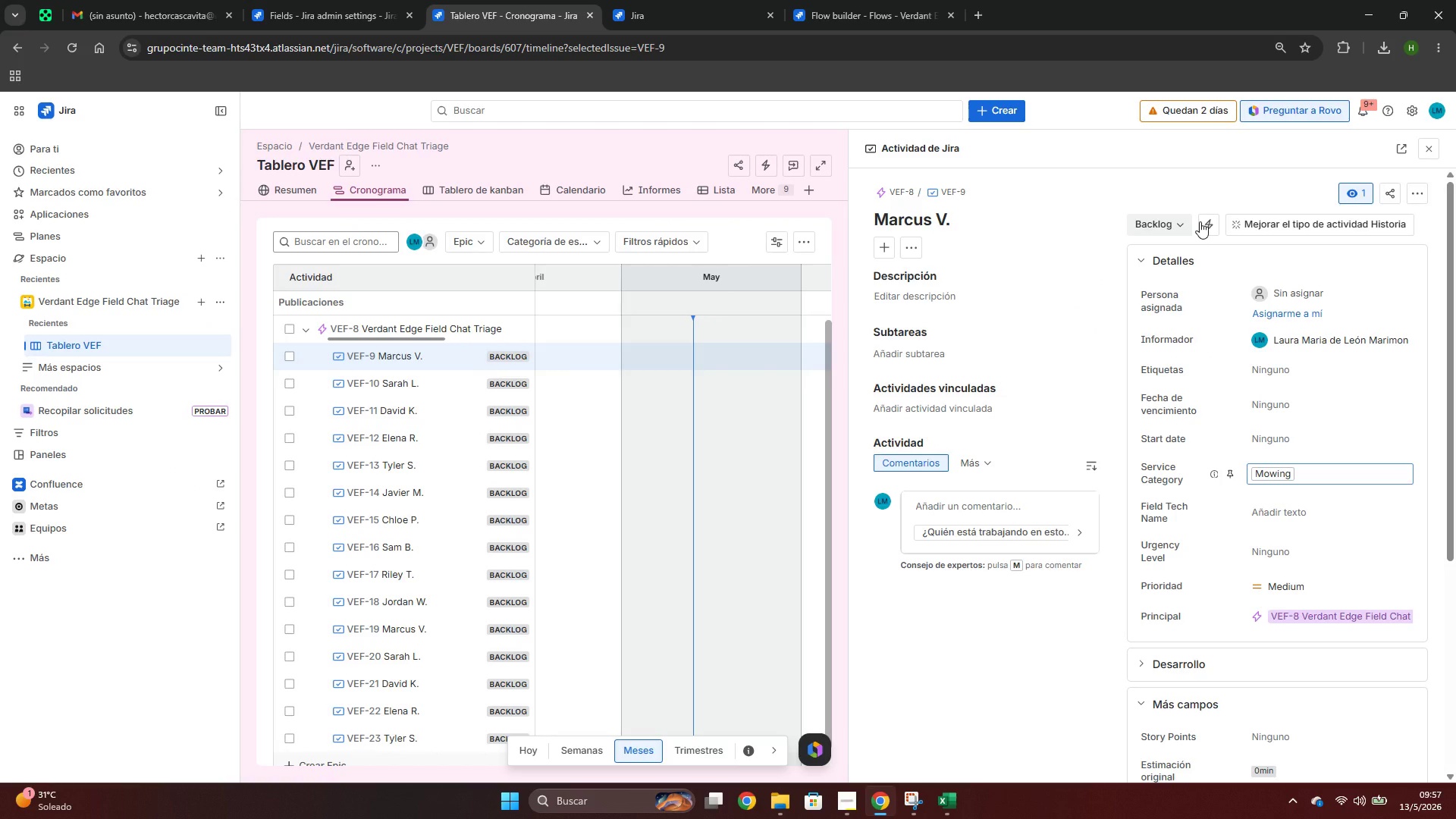 
key(Alt+AltLeft)
 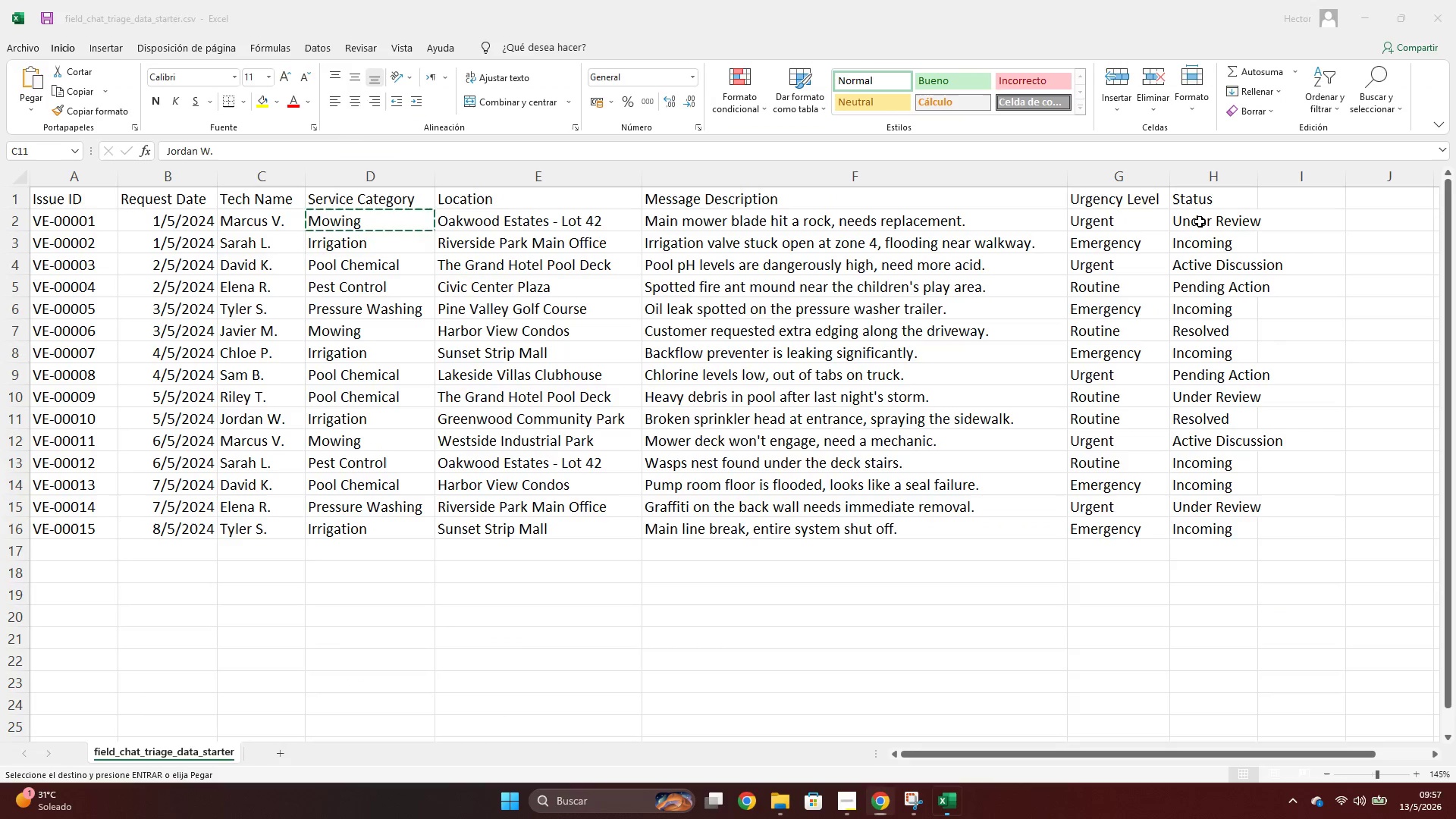 
key(Alt+Tab)
 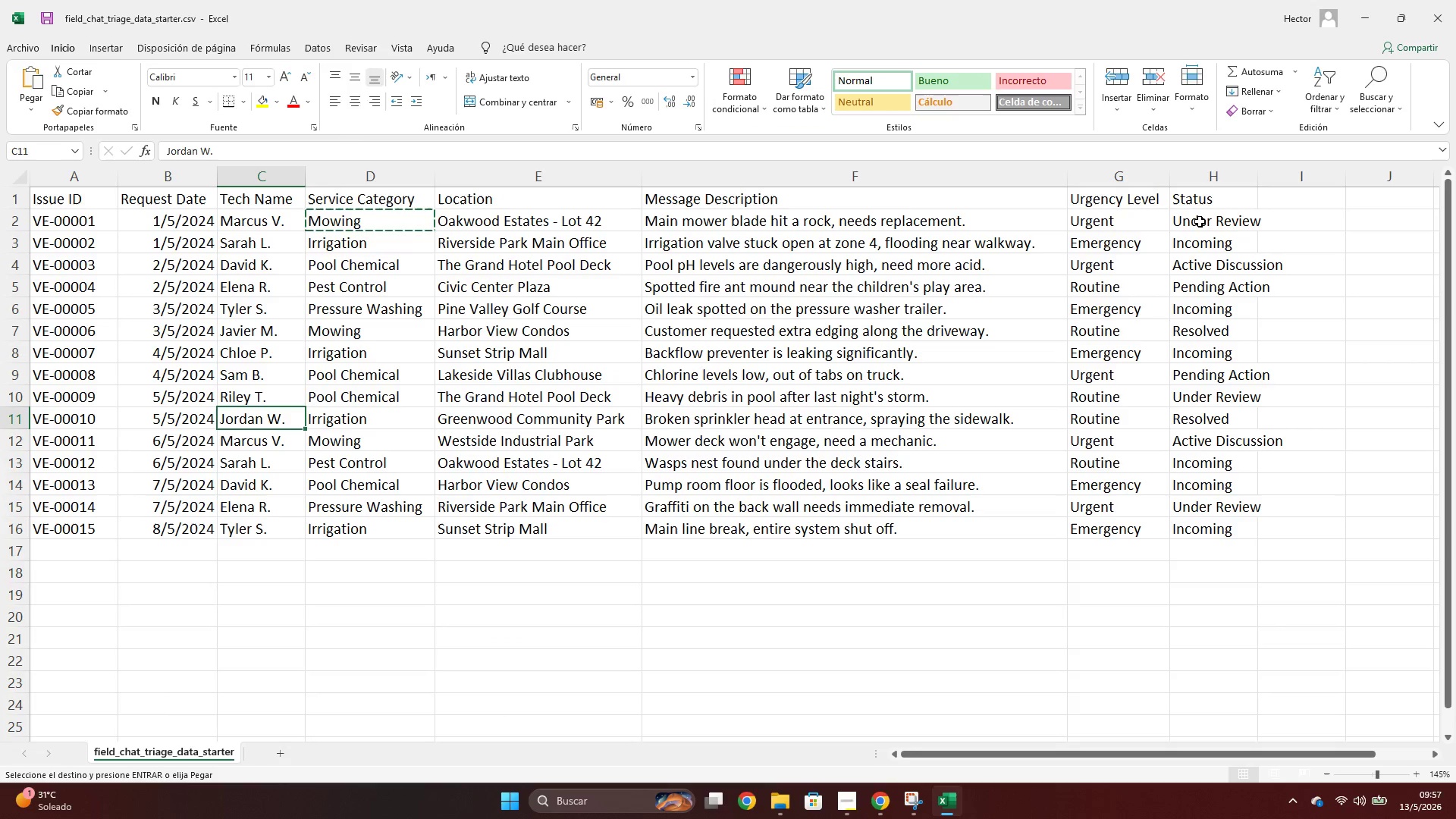 
key(Alt+AltLeft)
 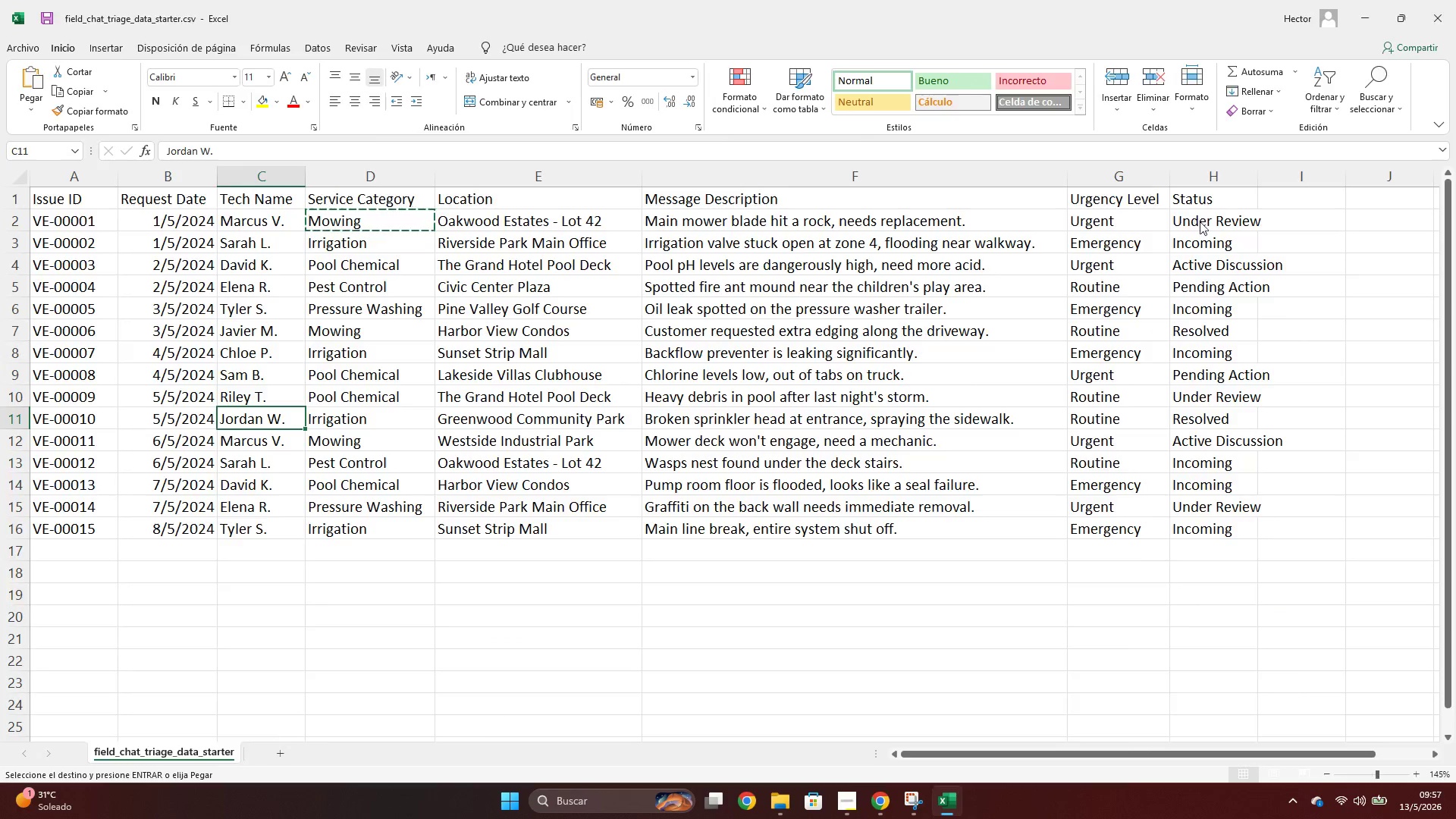 
key(Alt+Tab)
 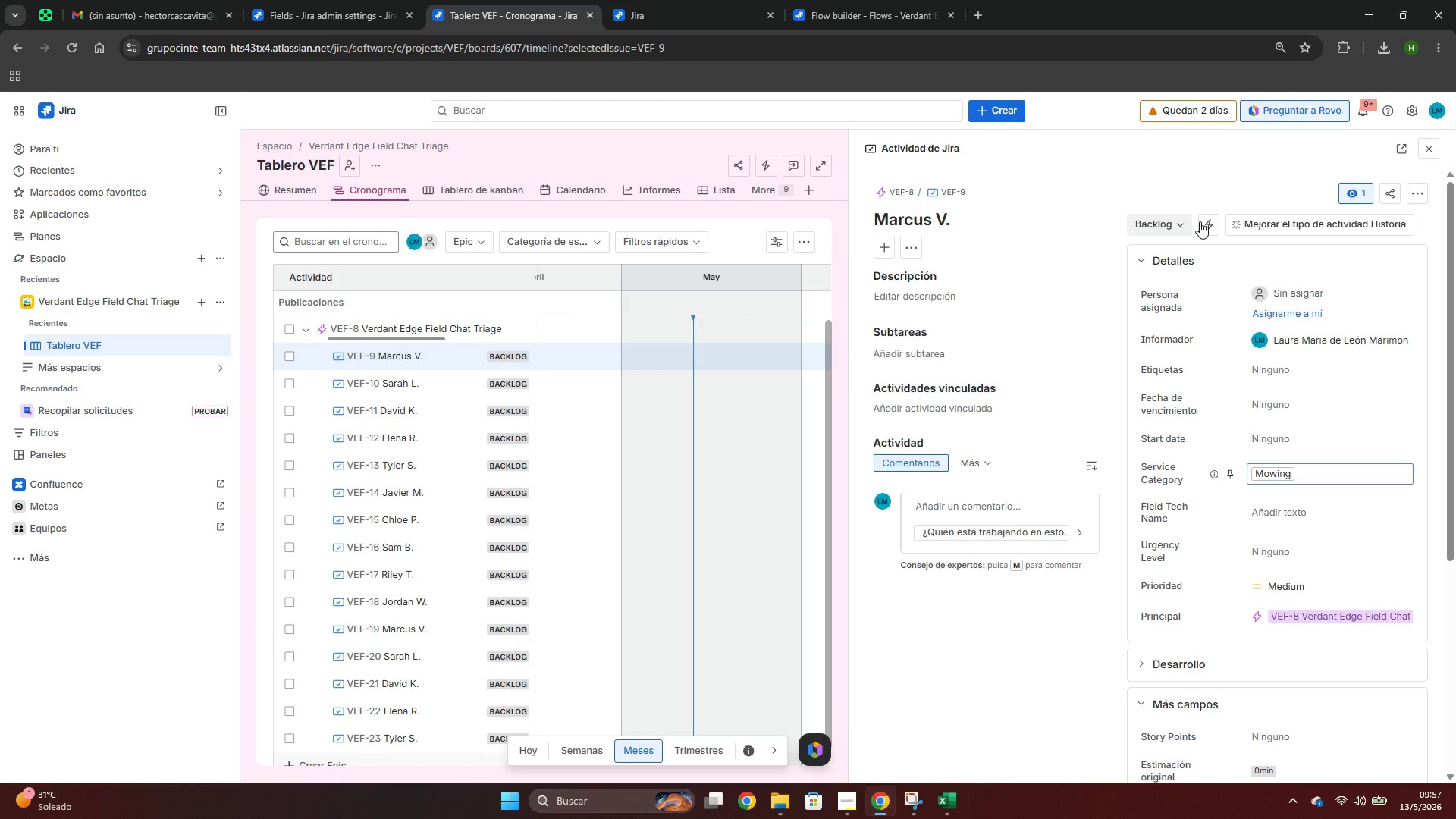 
key(Alt+AltLeft)
 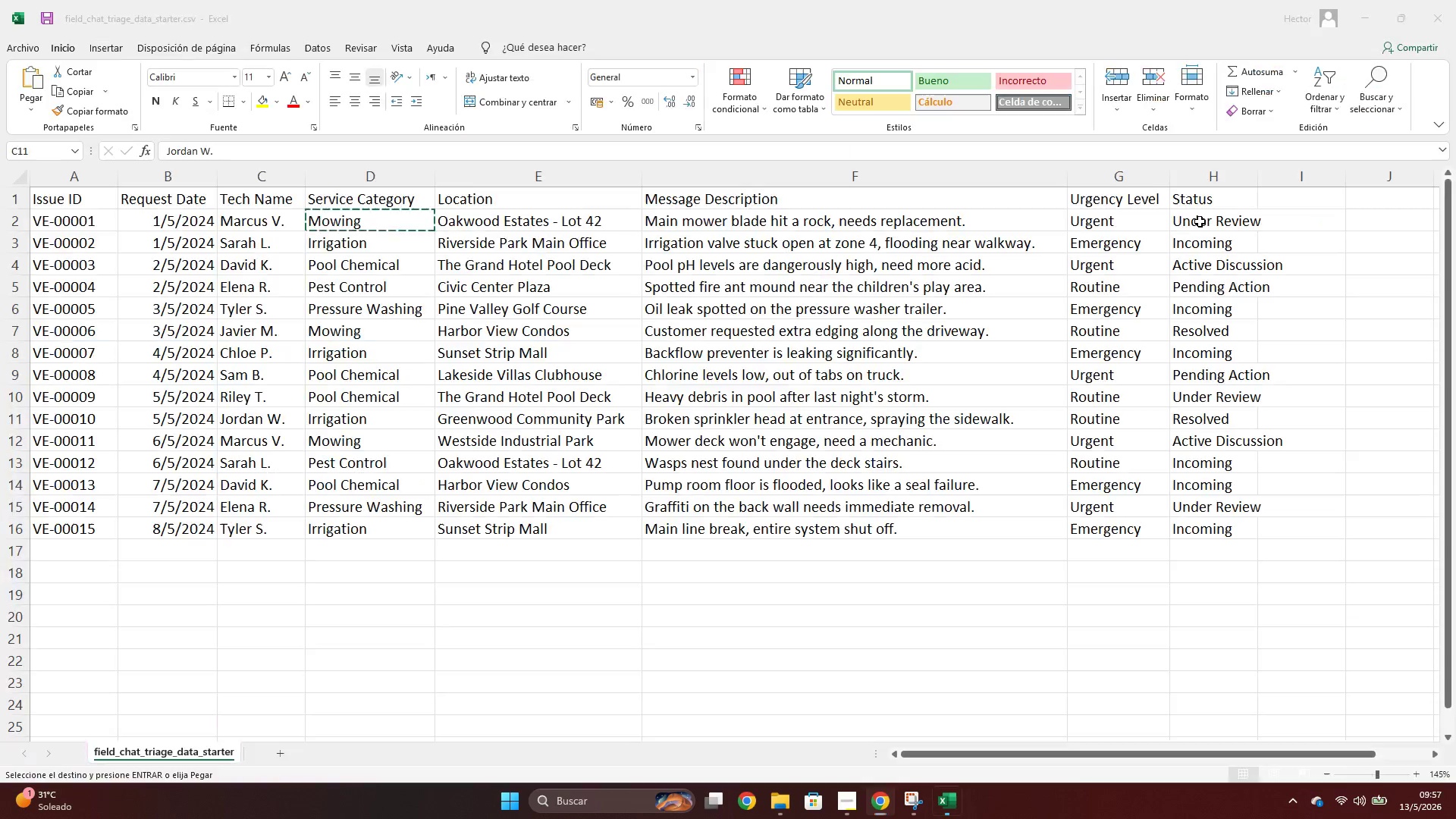 
key(Alt+Tab)
 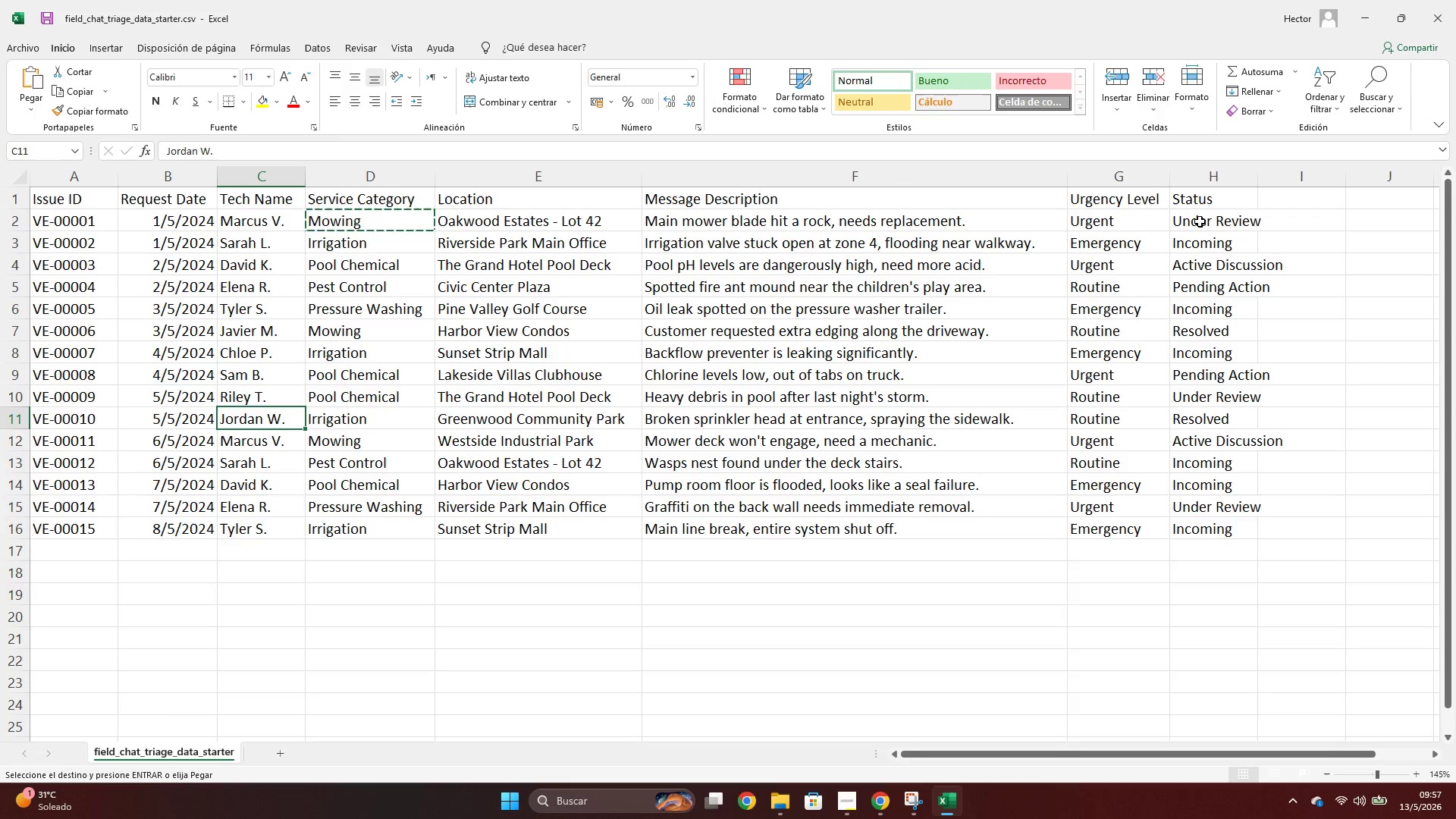 
key(ArrowRight)
 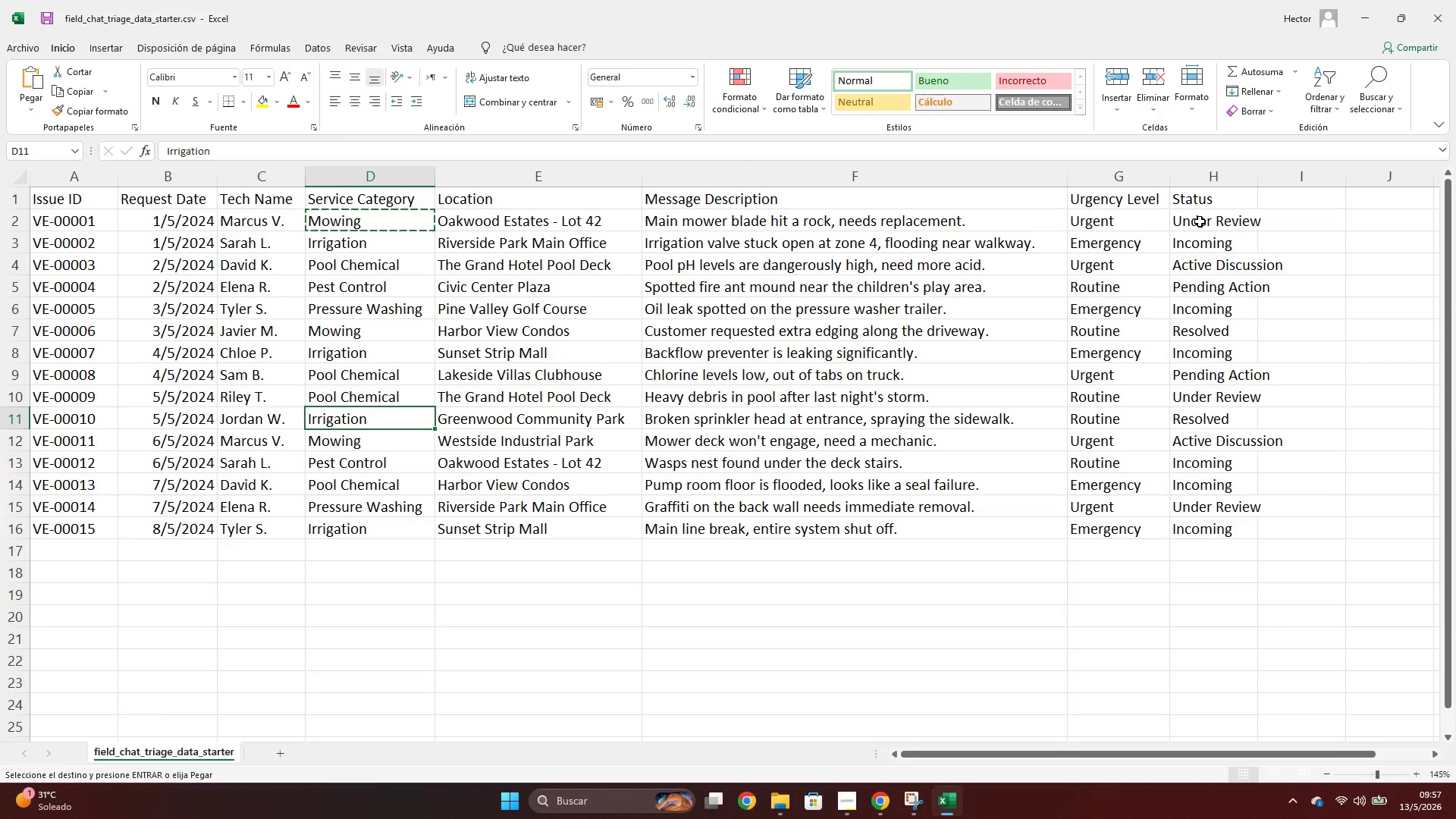 
key(Alt+AltLeft)
 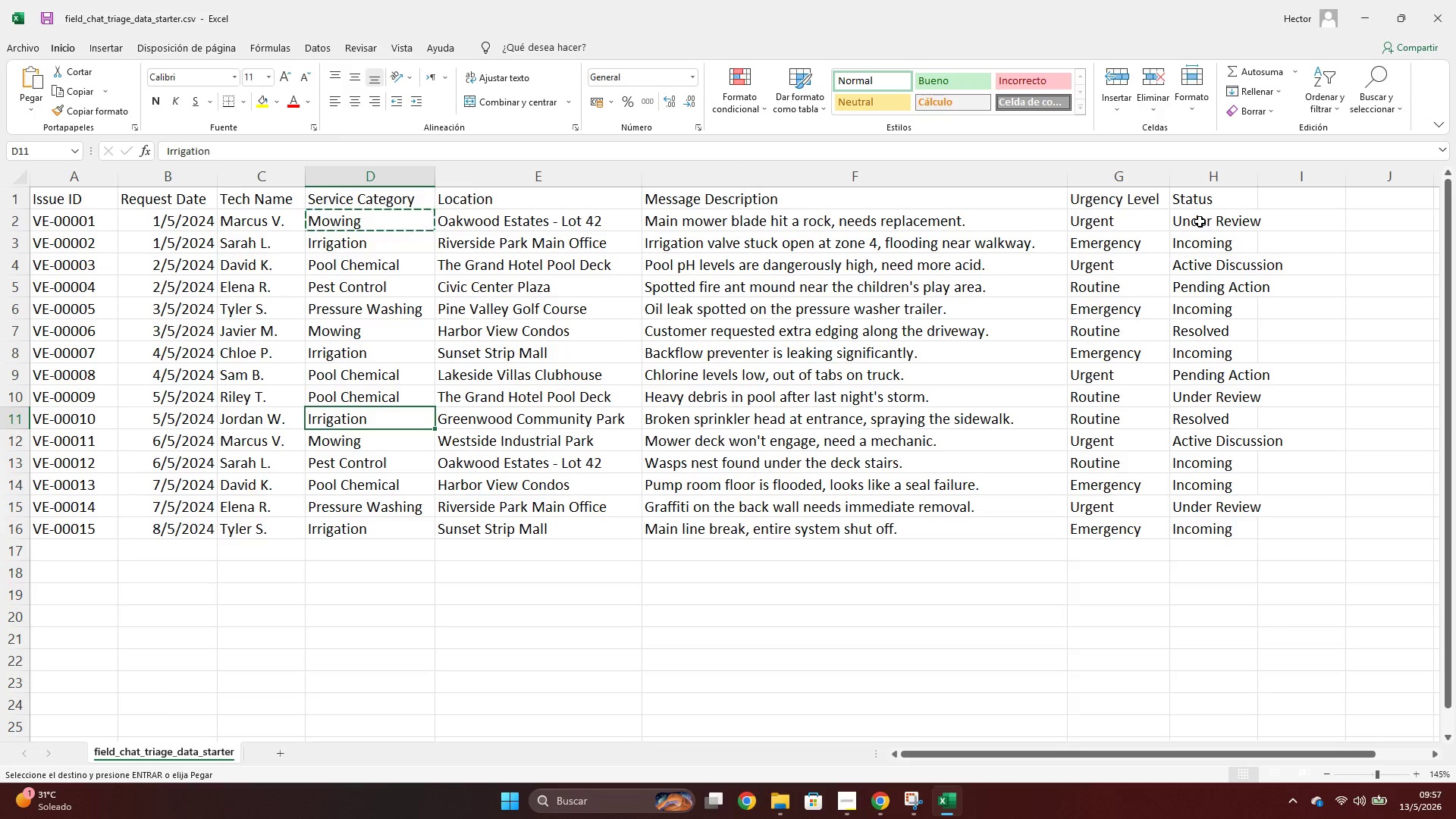 
key(Alt+Tab)
 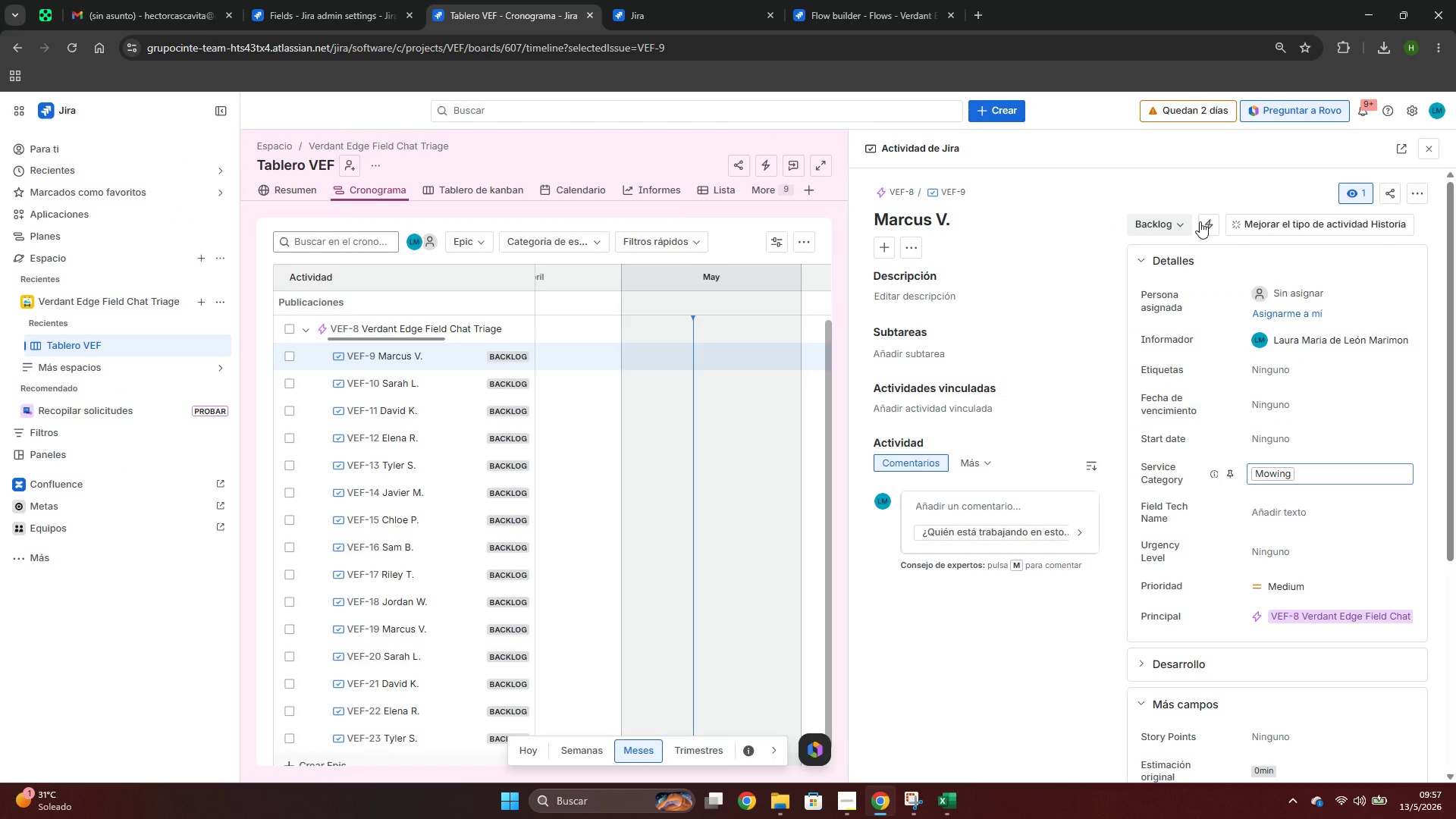 
key(Alt+AltLeft)
 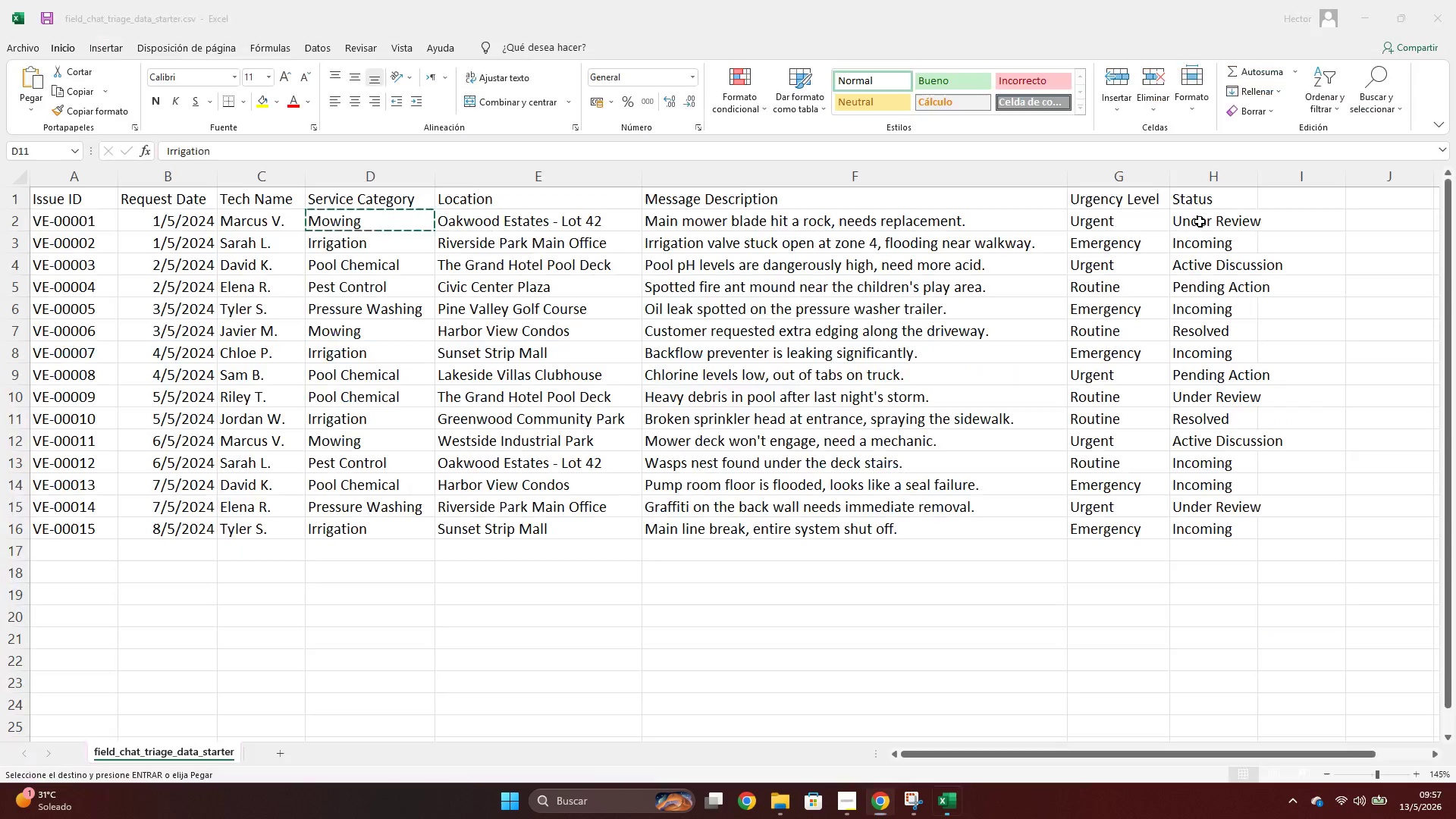 
key(Alt+Tab)
 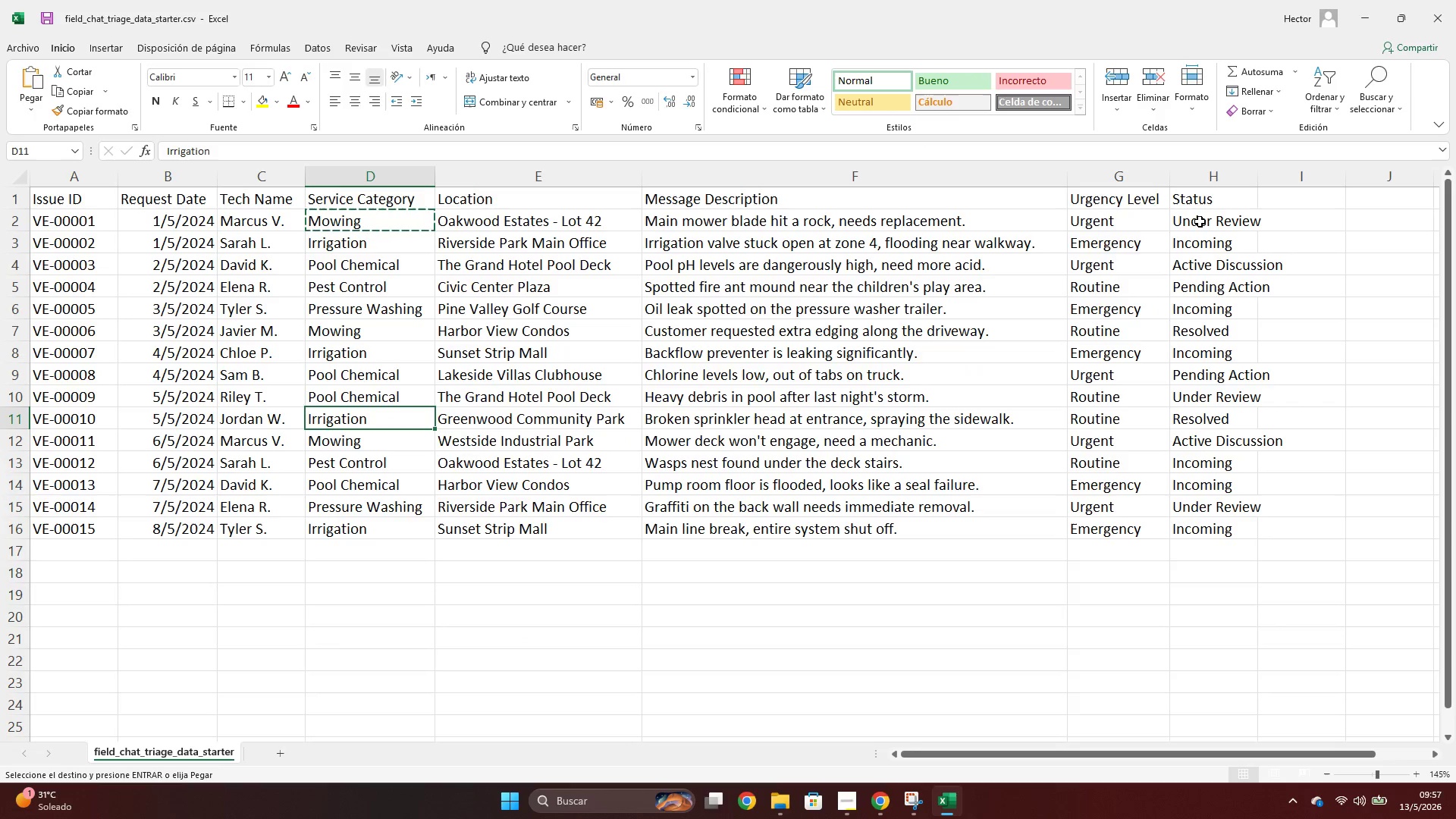 
key(Alt+AltLeft)
 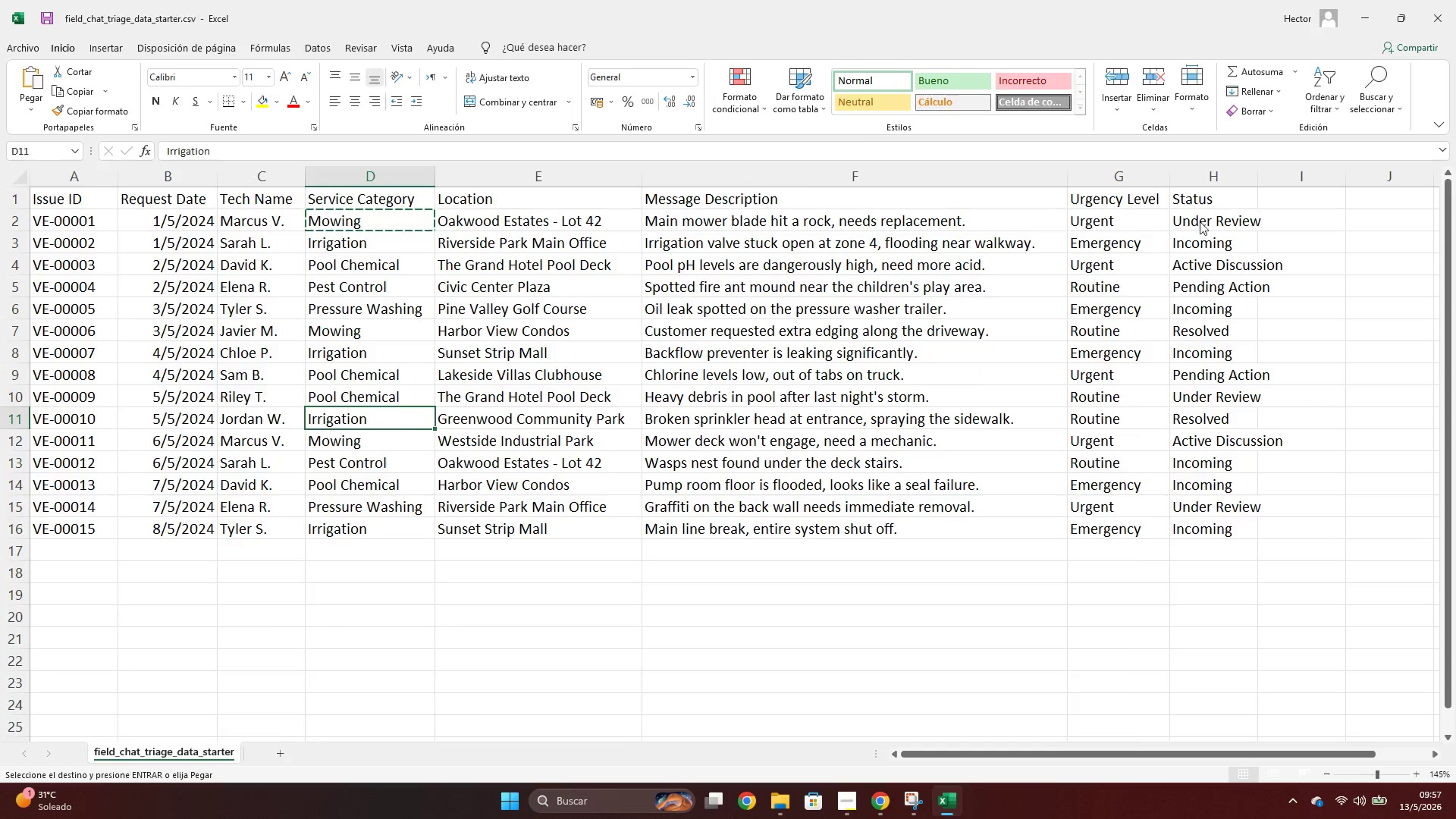 
key(Alt+Tab)
 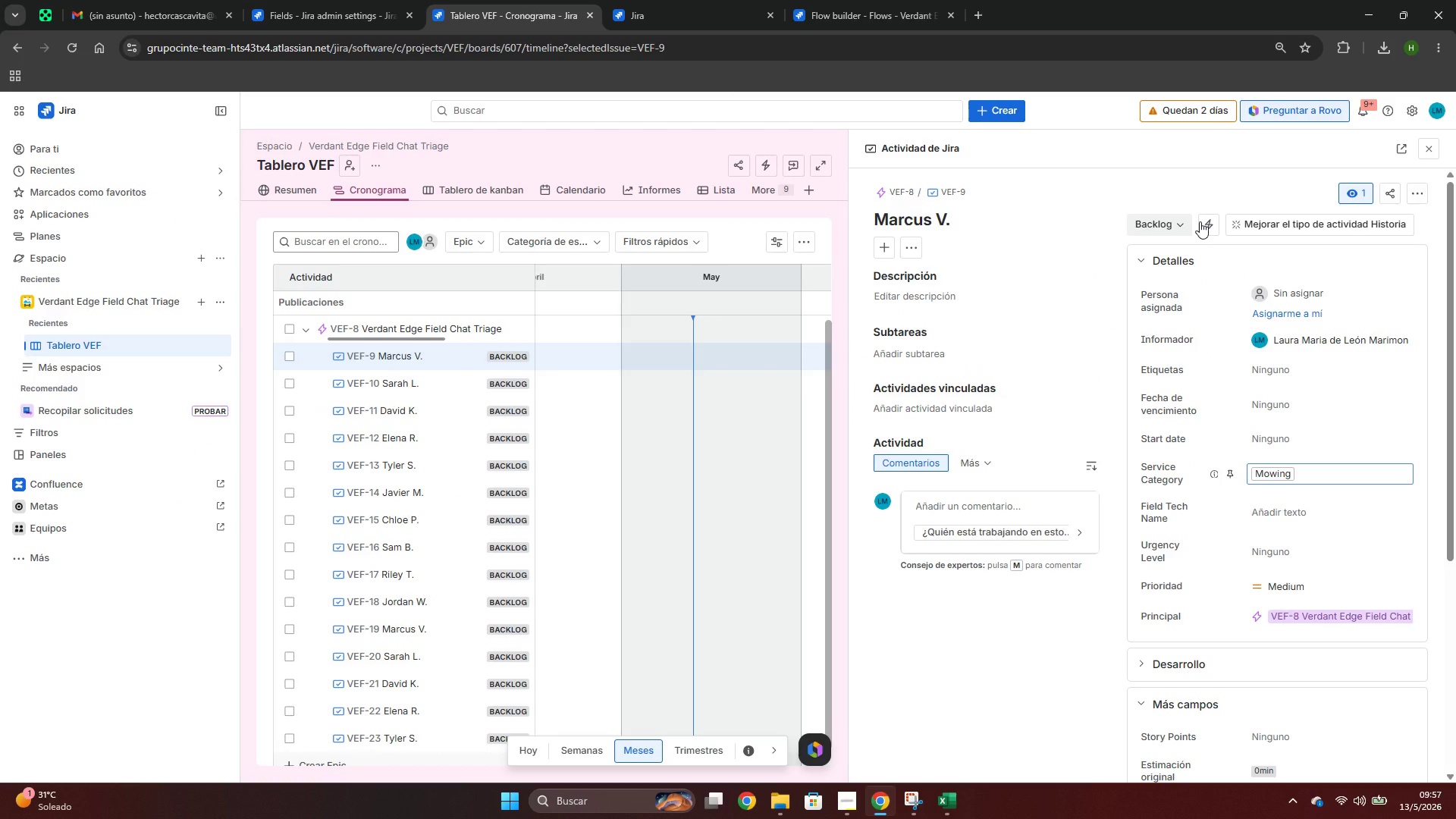 
wait(6.19)
 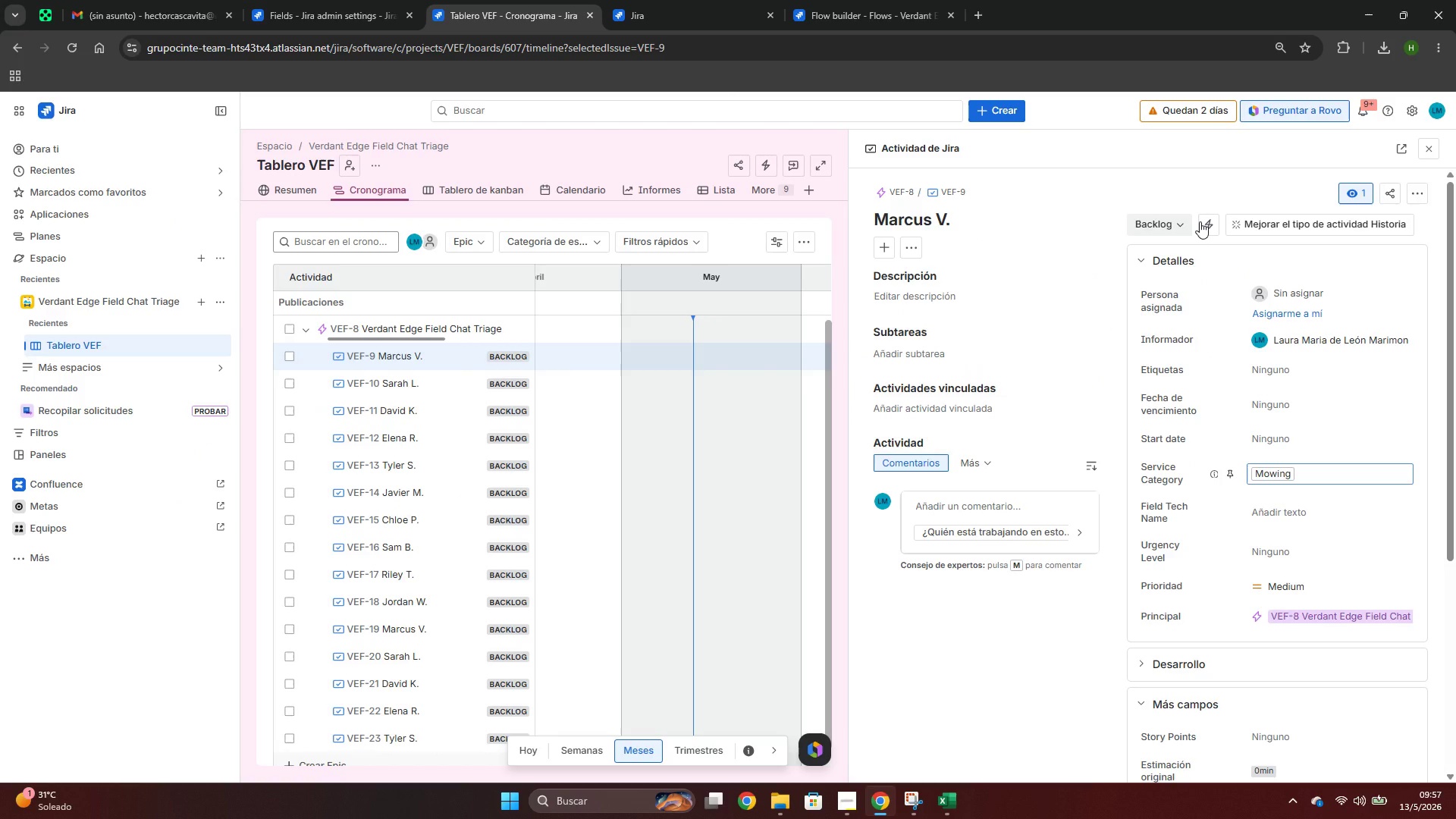 
key(Alt+Tab)
 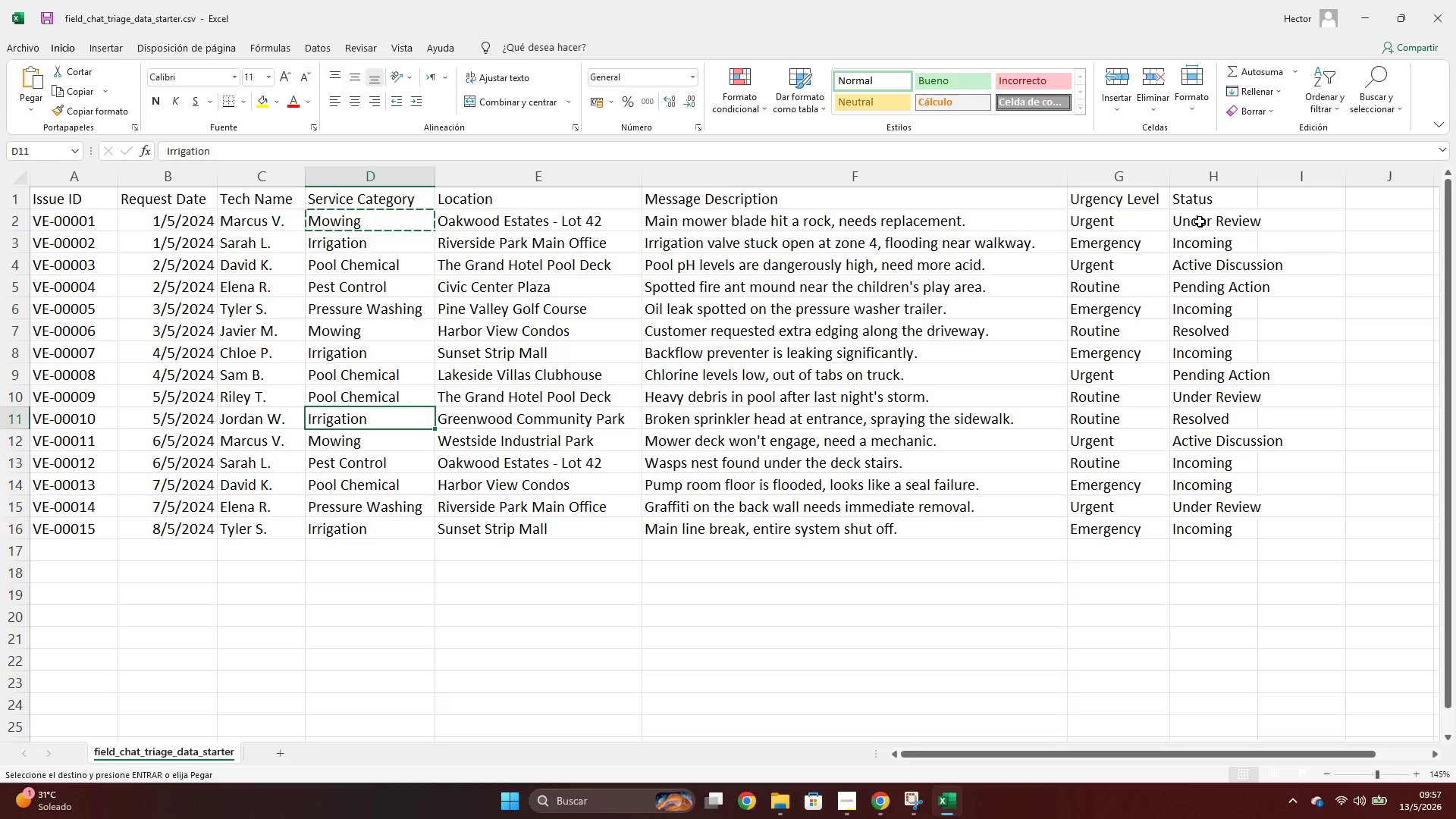 
key(ArrowRight)
 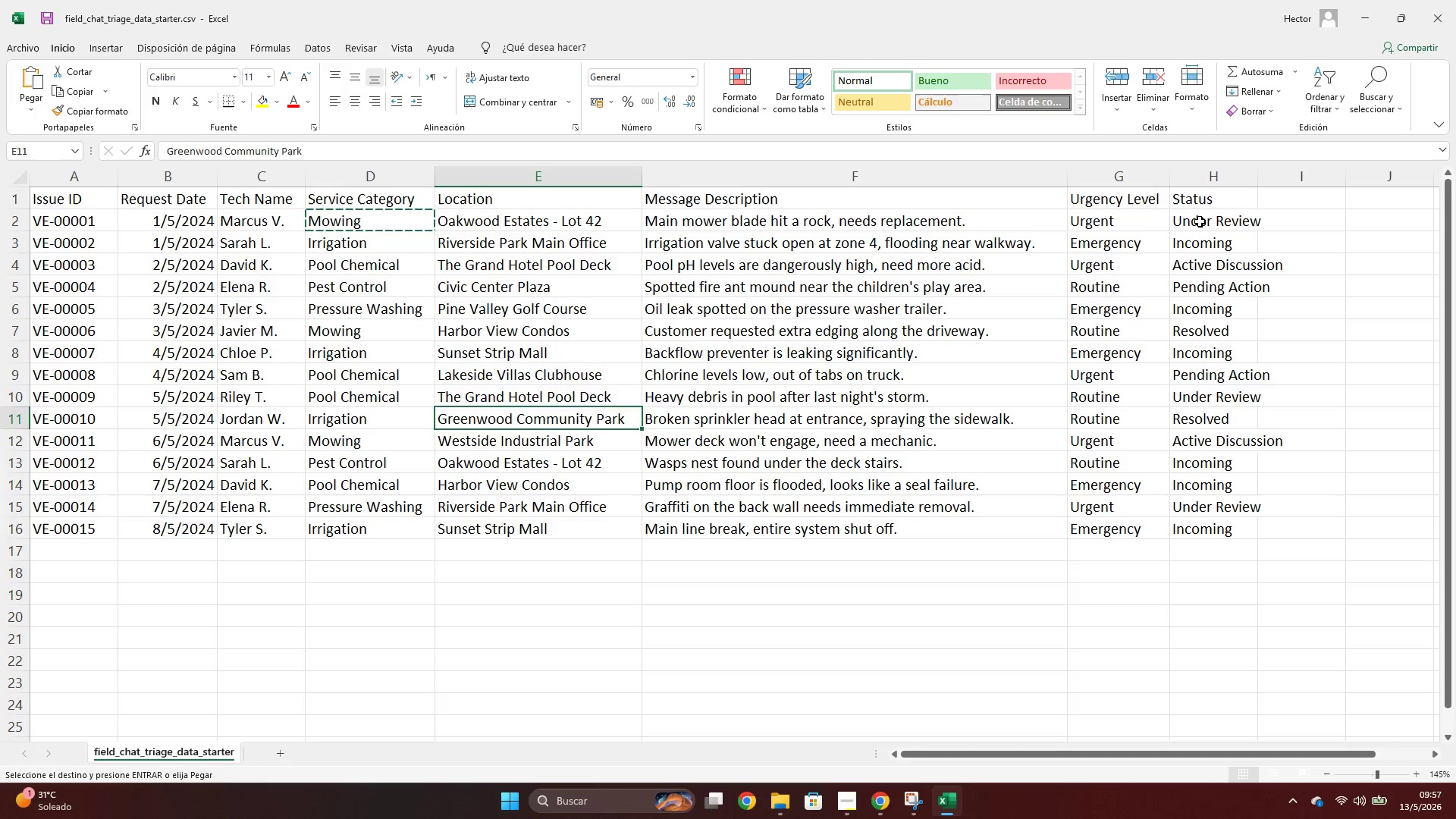 
key(ArrowUp)
 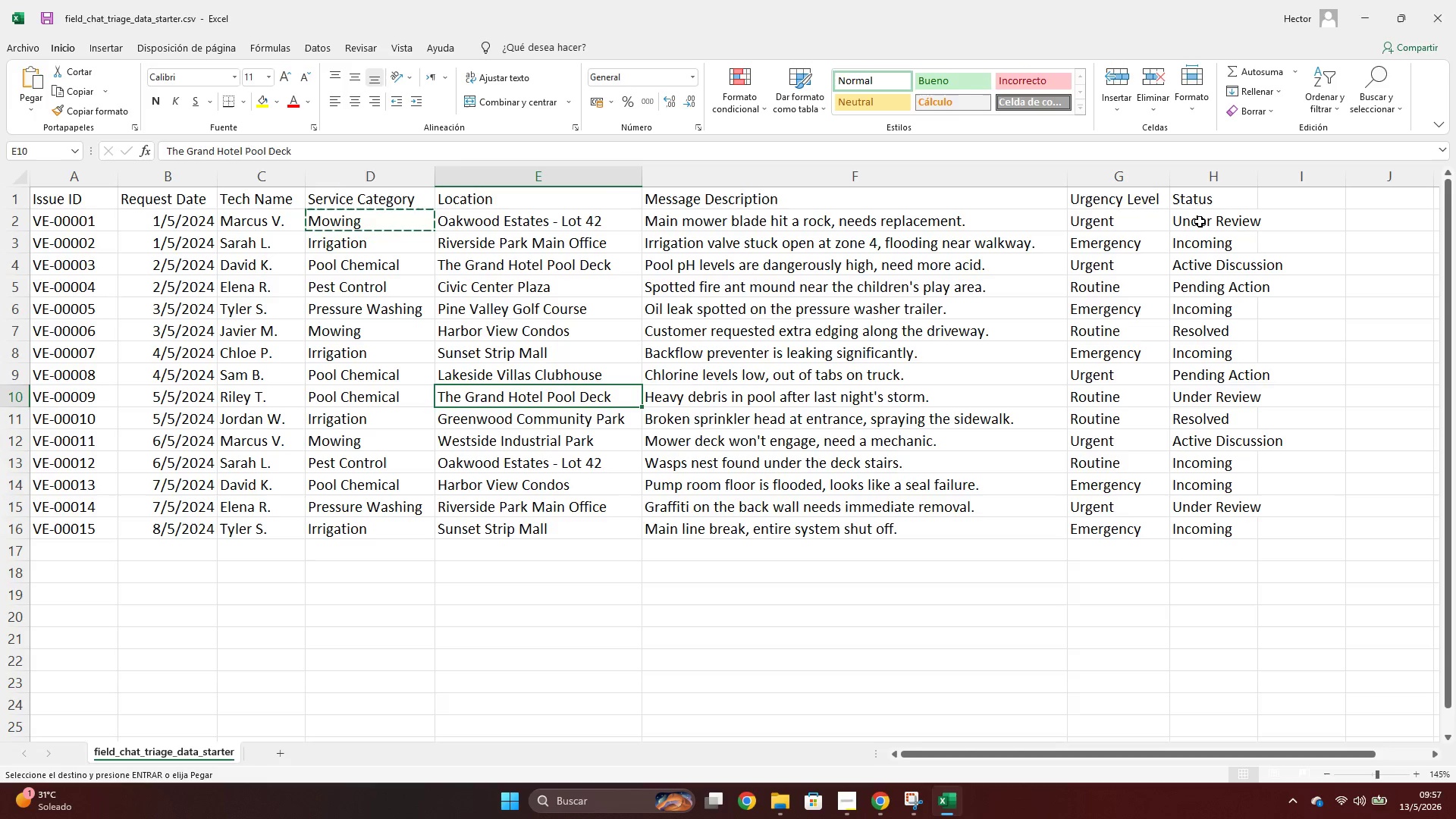 
key(ArrowUp)
 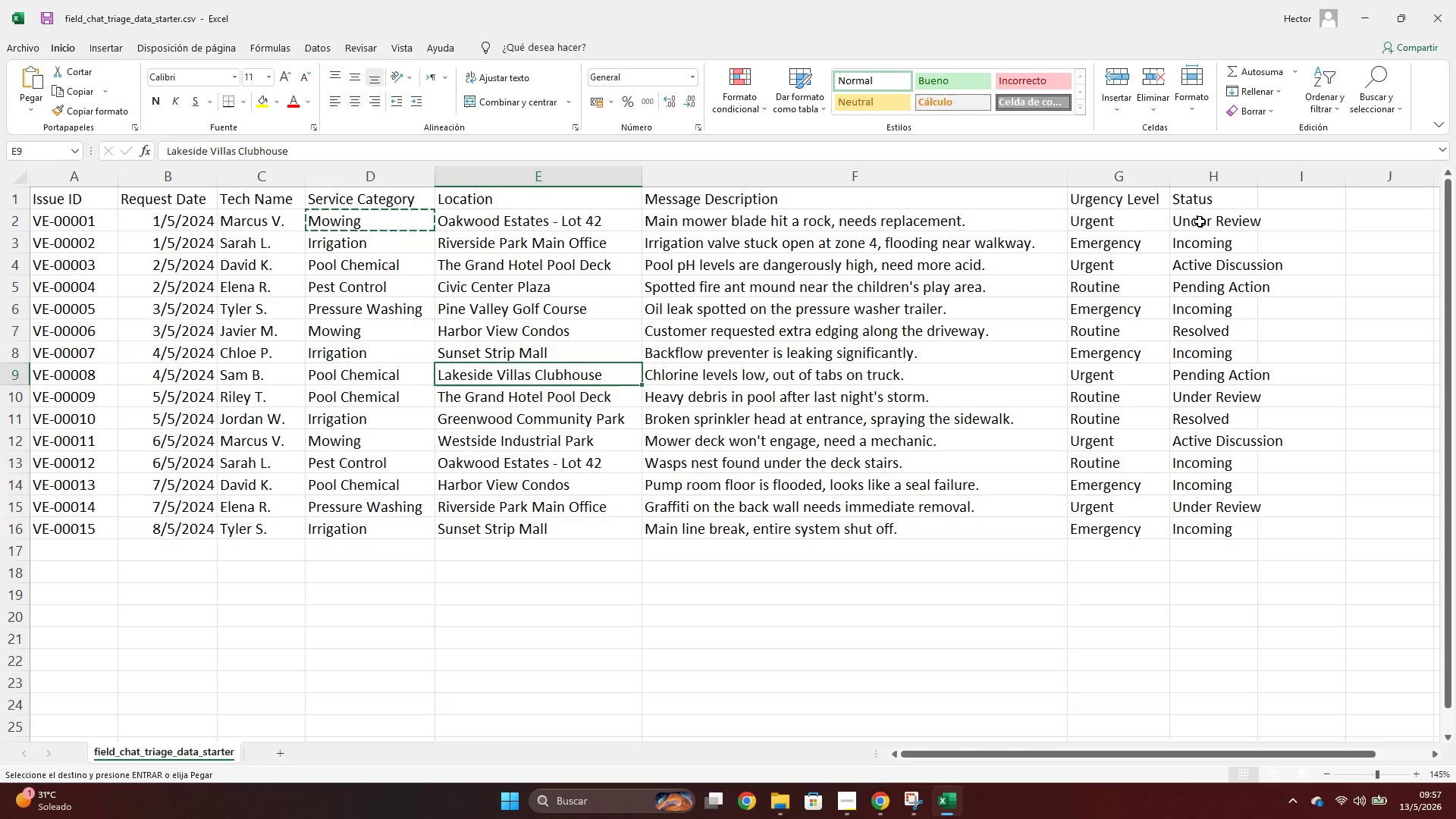 
key(ArrowUp)
 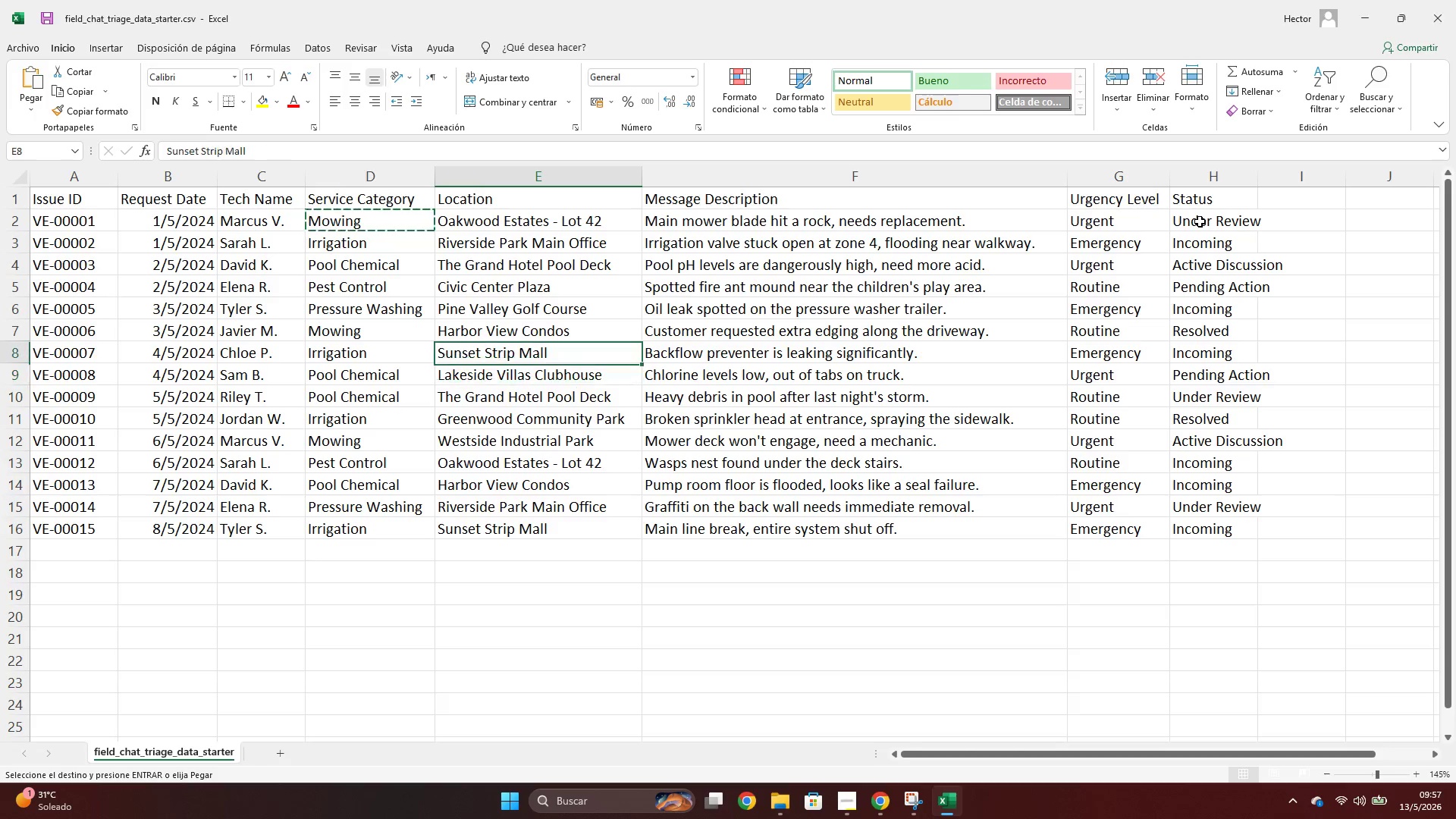 
key(ArrowUp)
 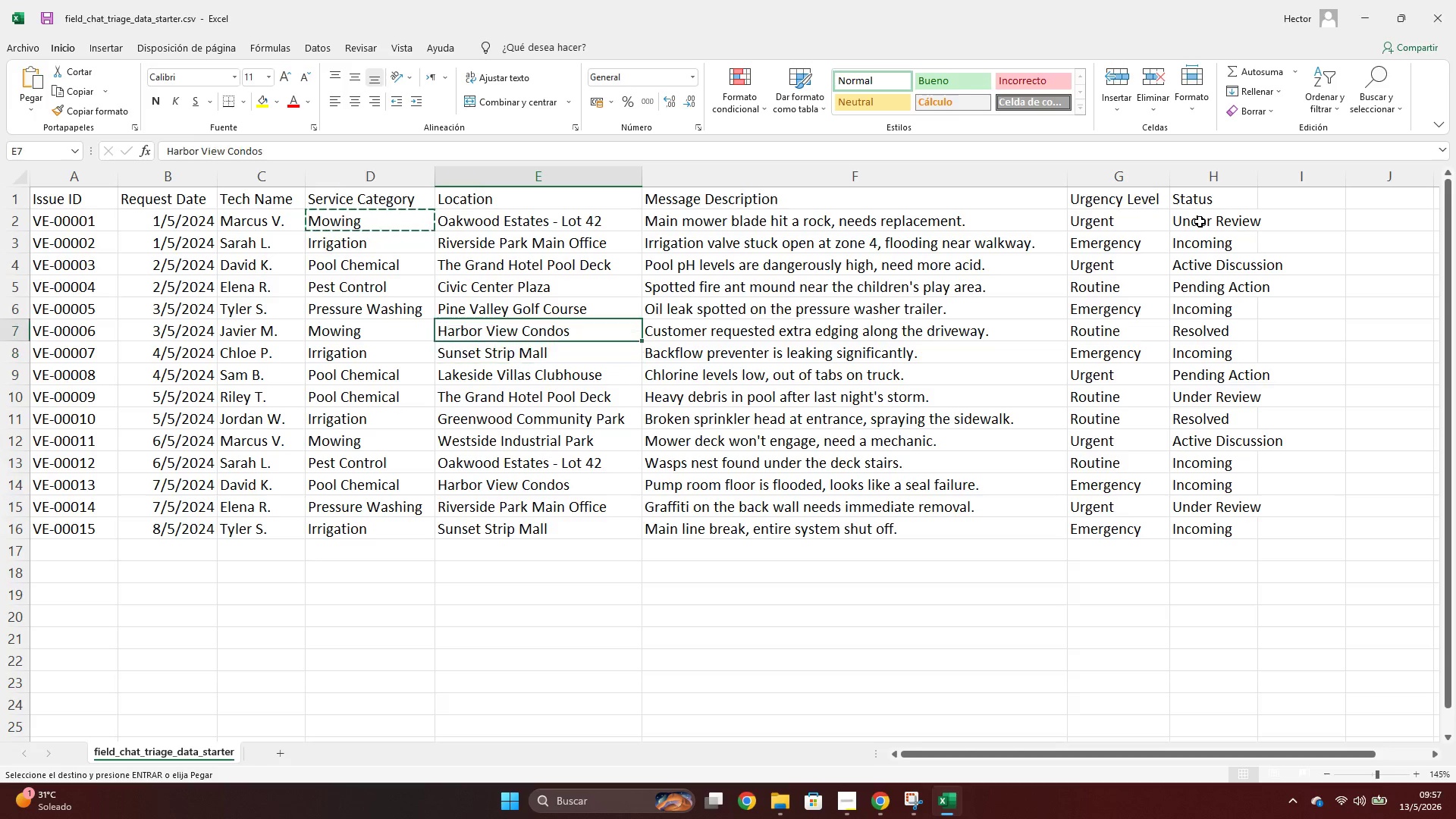 
key(ArrowUp)
 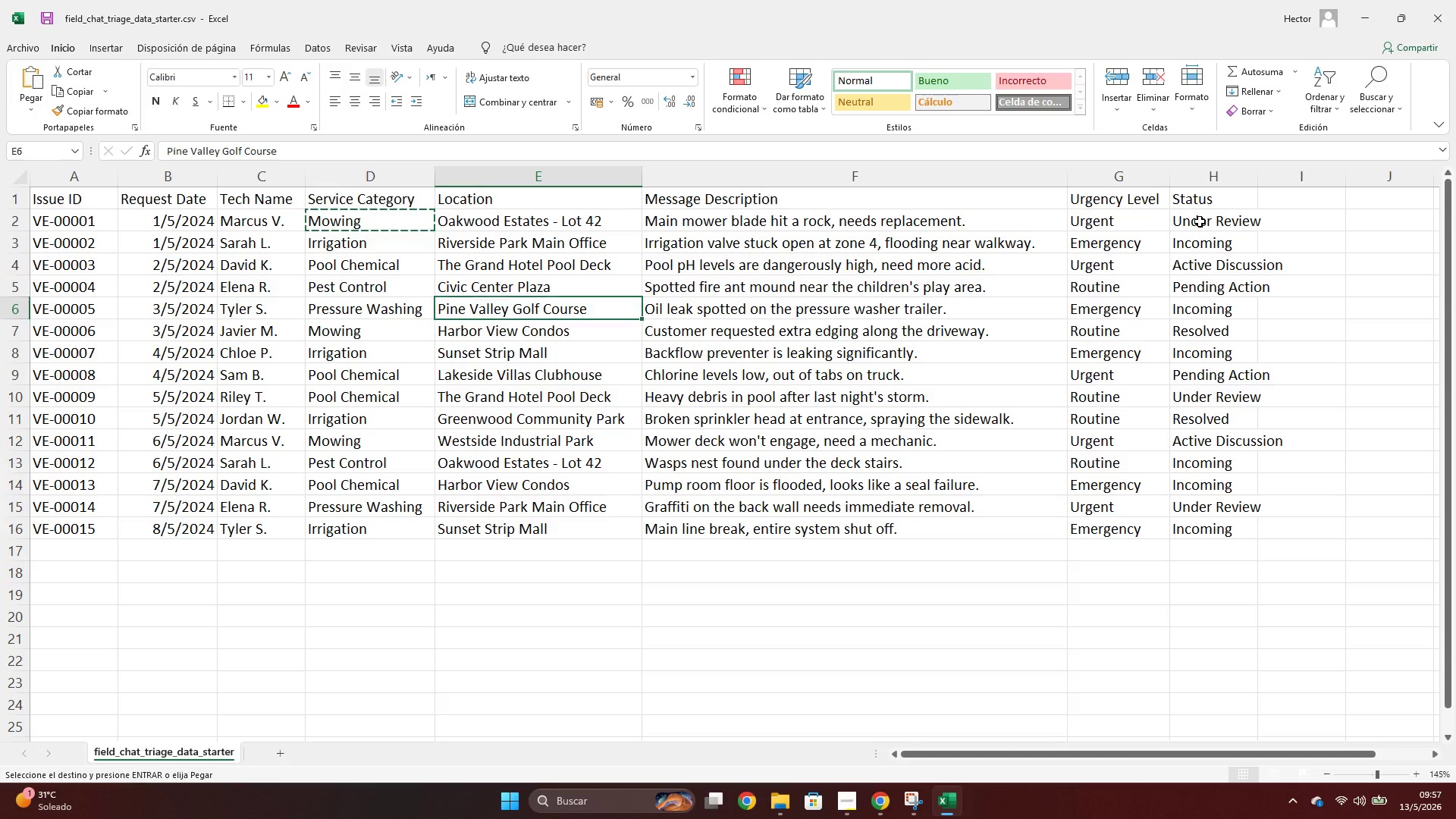 
key(ArrowUp)
 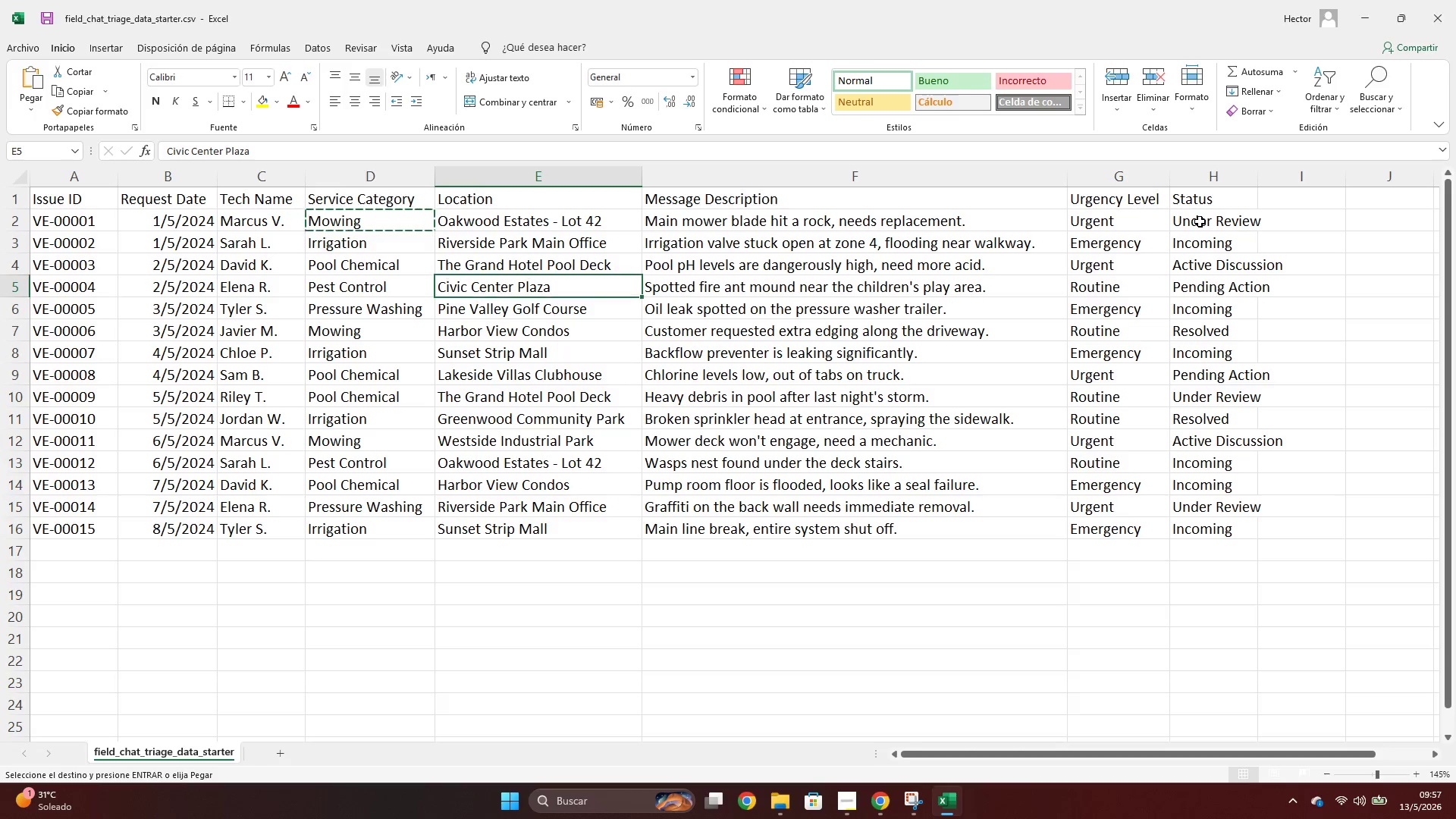 
key(ArrowRight)
 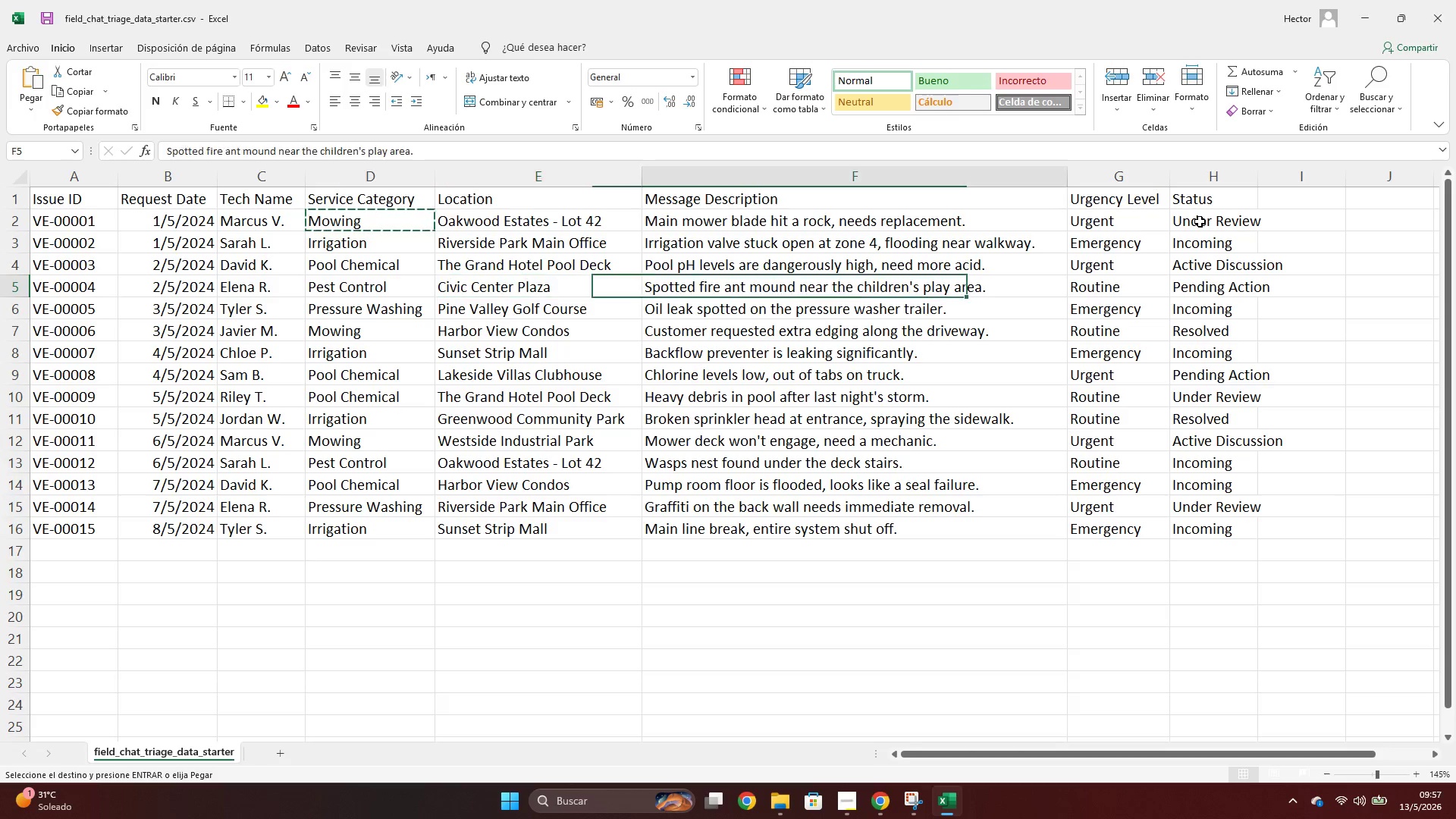 
key(ArrowUp)
 